 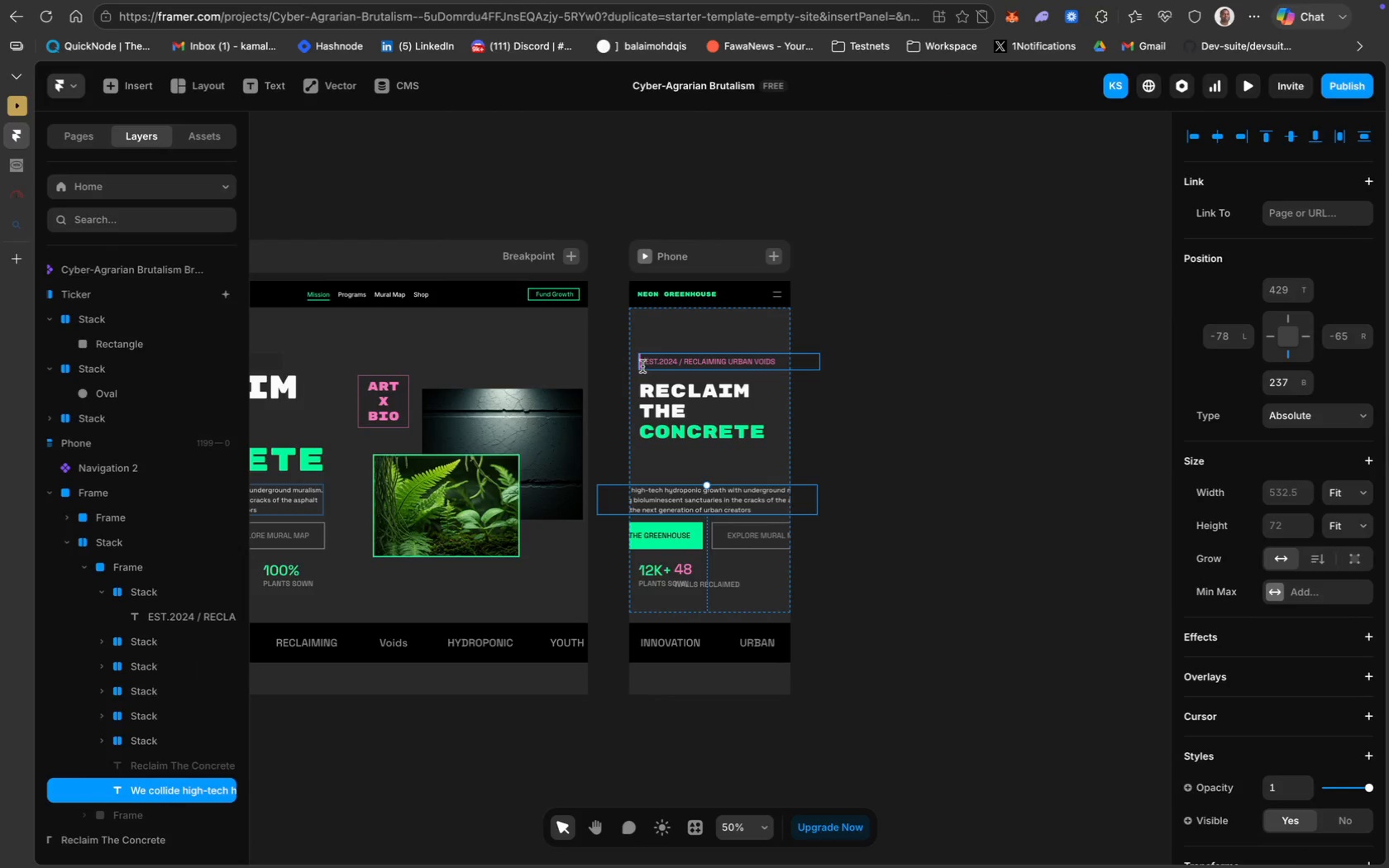 
hold_key(key=ShiftLeft, duration=1.18)
left_click([668, 393])
 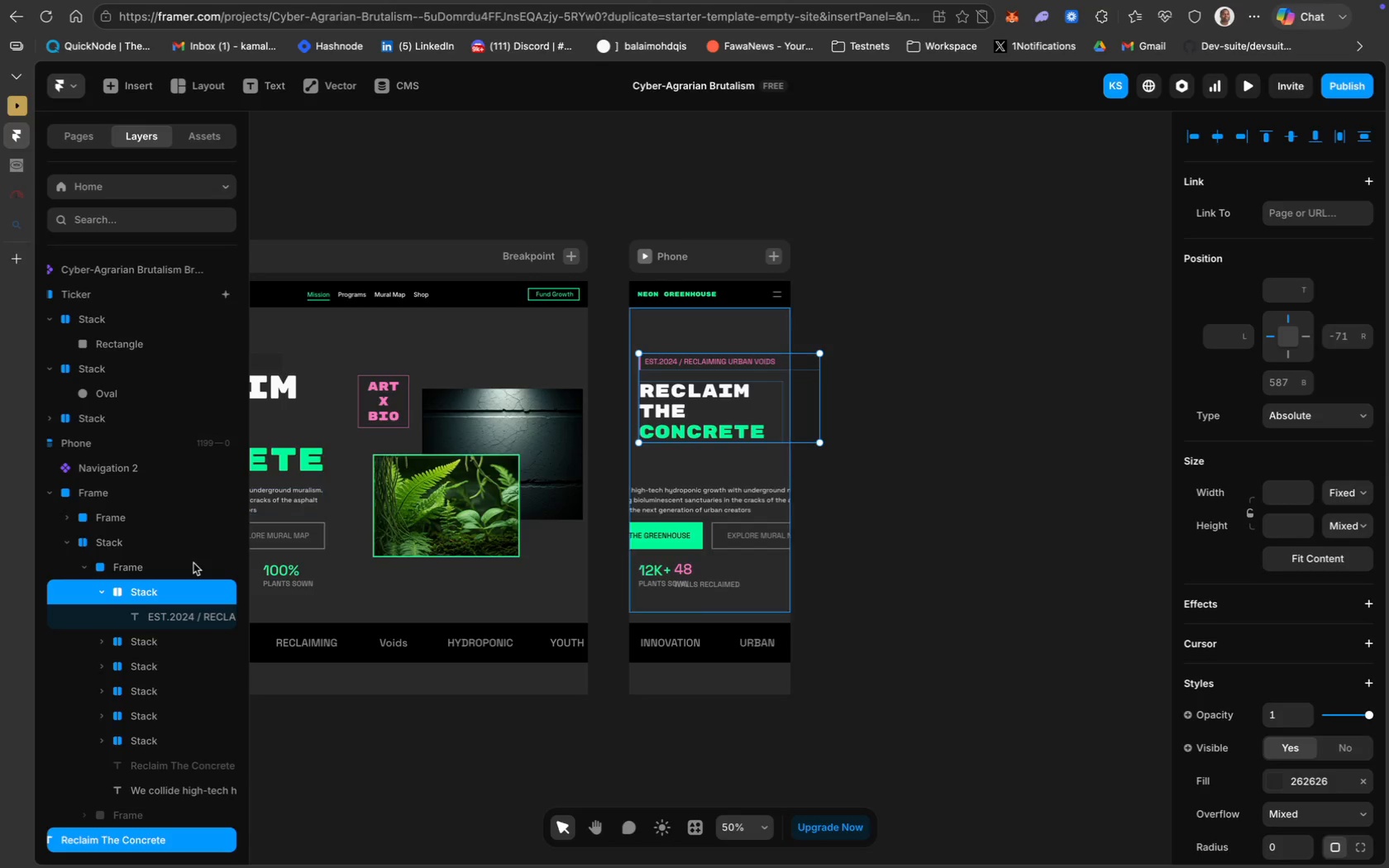 
left_click([118, 565])
 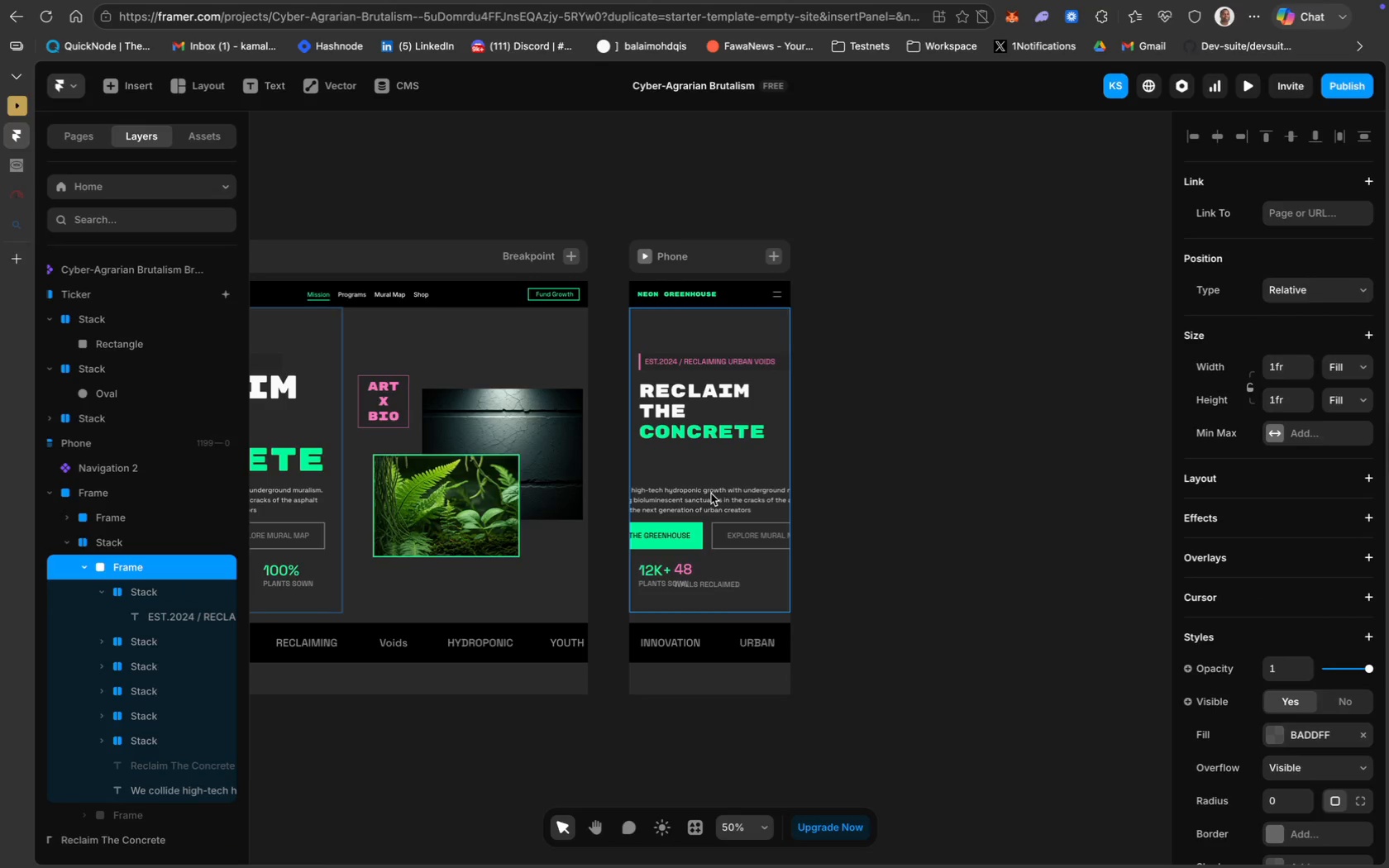 
scroll: coordinate [1228, 587], scroll_direction: up, amount: 25.0
 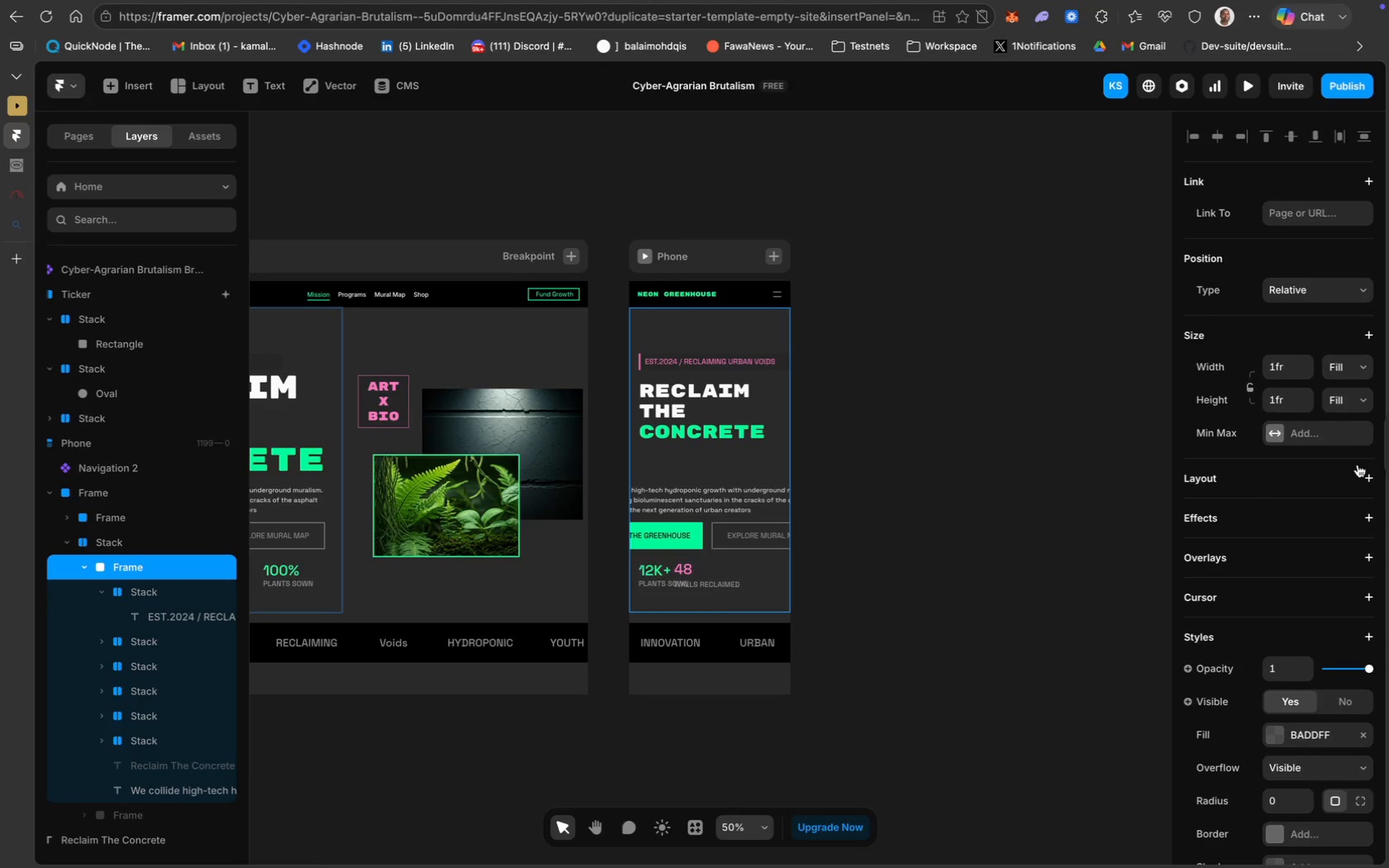 
scroll: coordinate [1358, 465], scroll_direction: down, amount: 59.0
 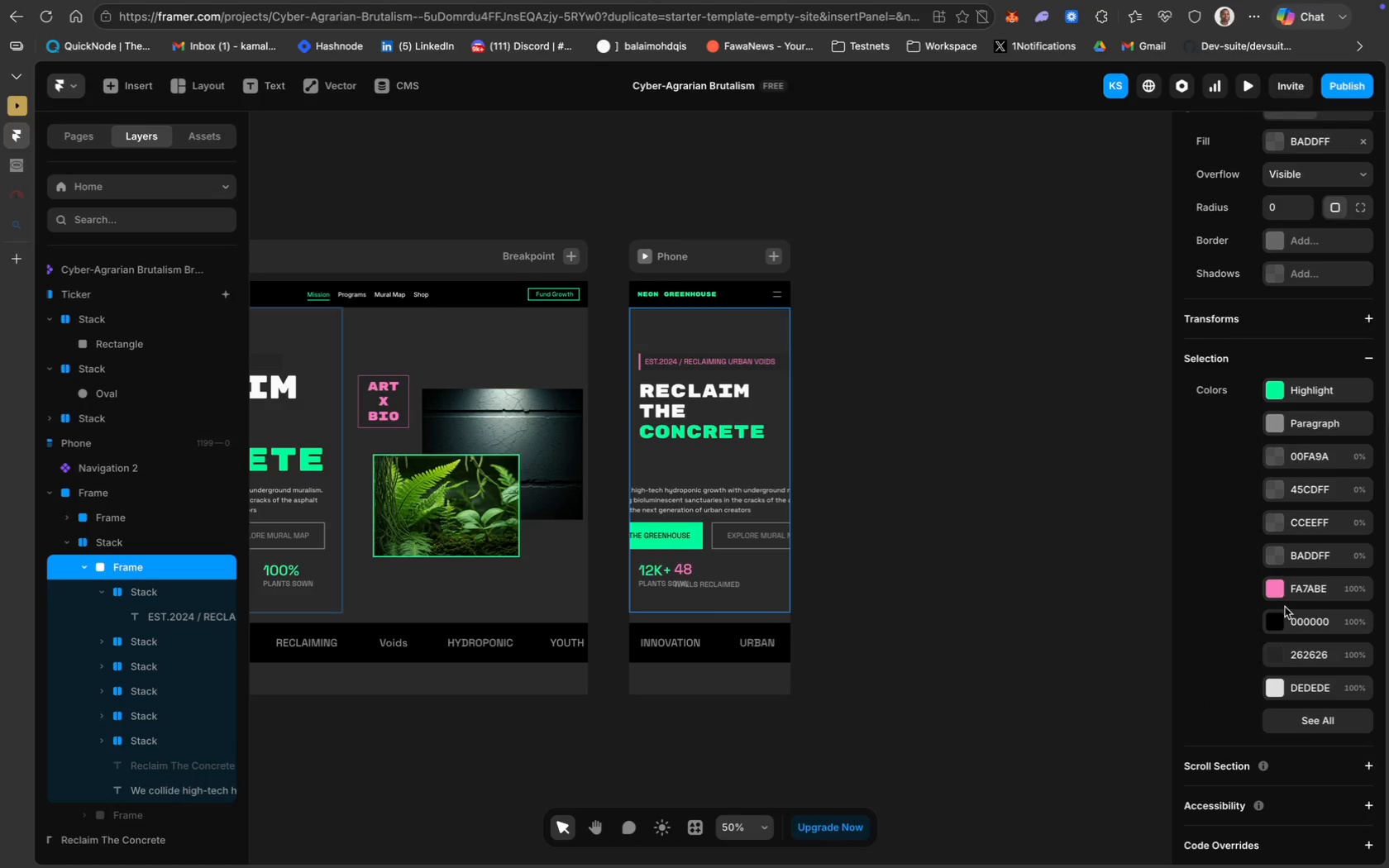 
scroll: coordinate [1285, 607], scroll_direction: up, amount: 4.0
 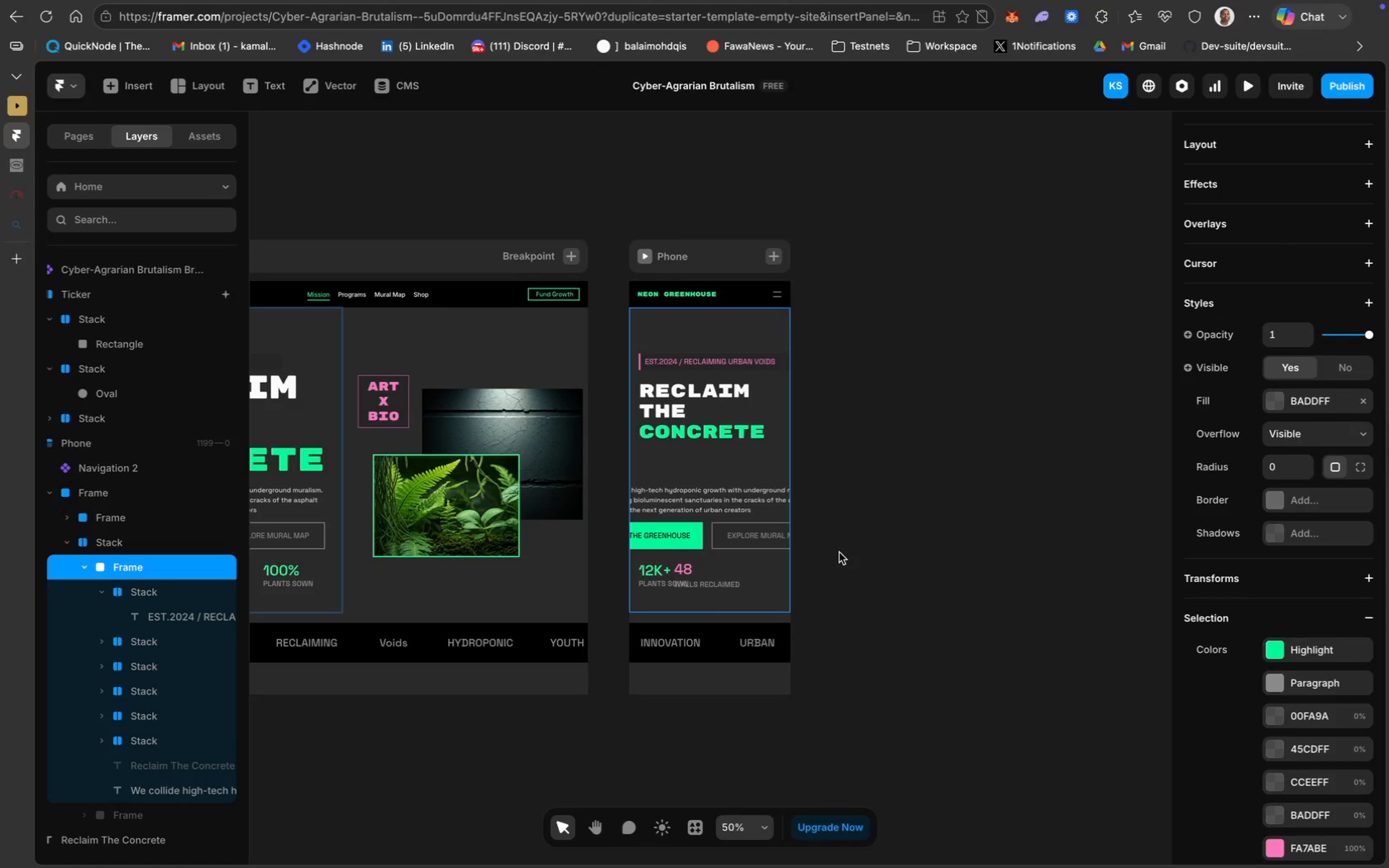 
left_click([873, 538])
 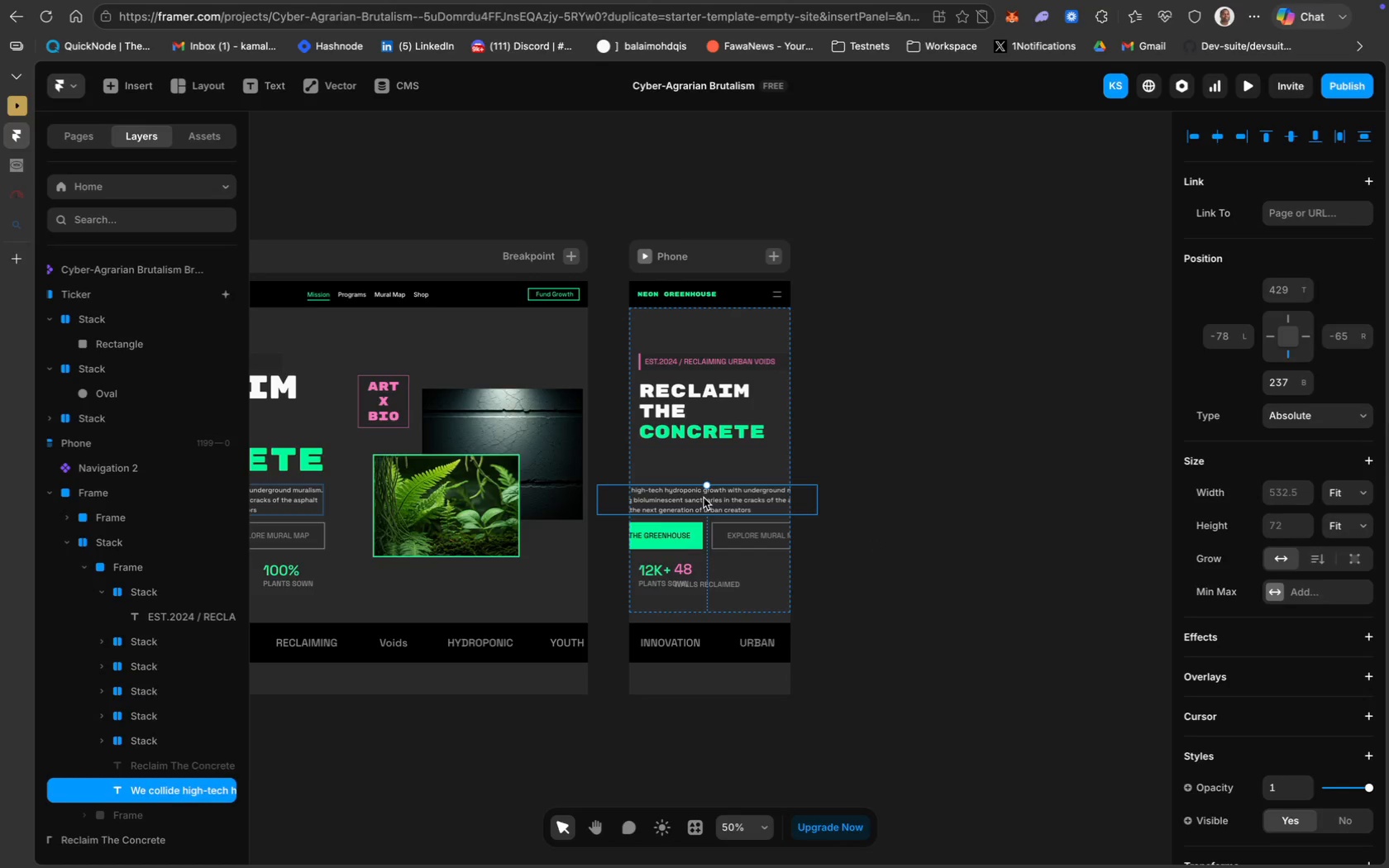 
double_click([712, 495])
 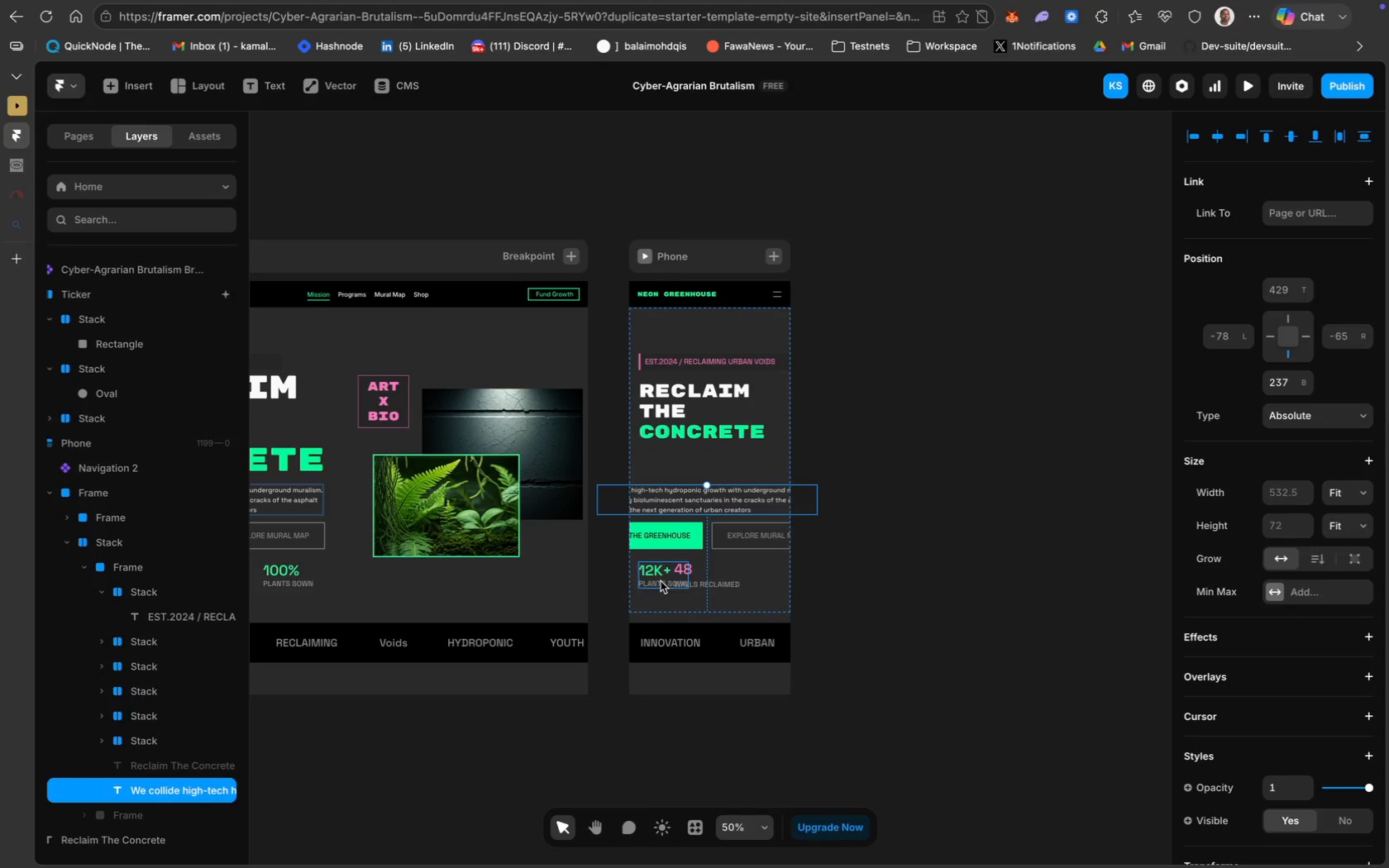 
left_click([140, 737])
 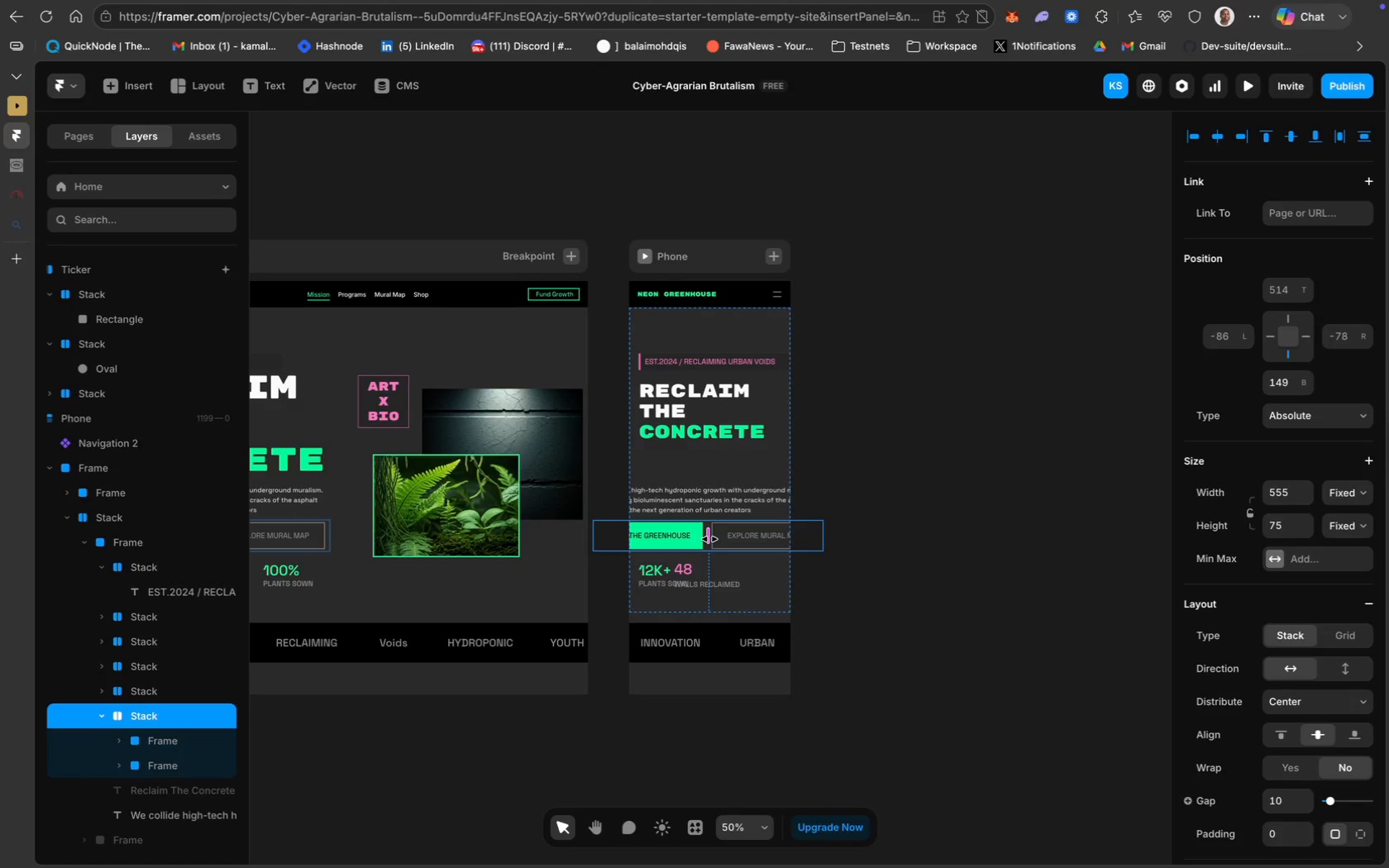 
wait(6.61)
 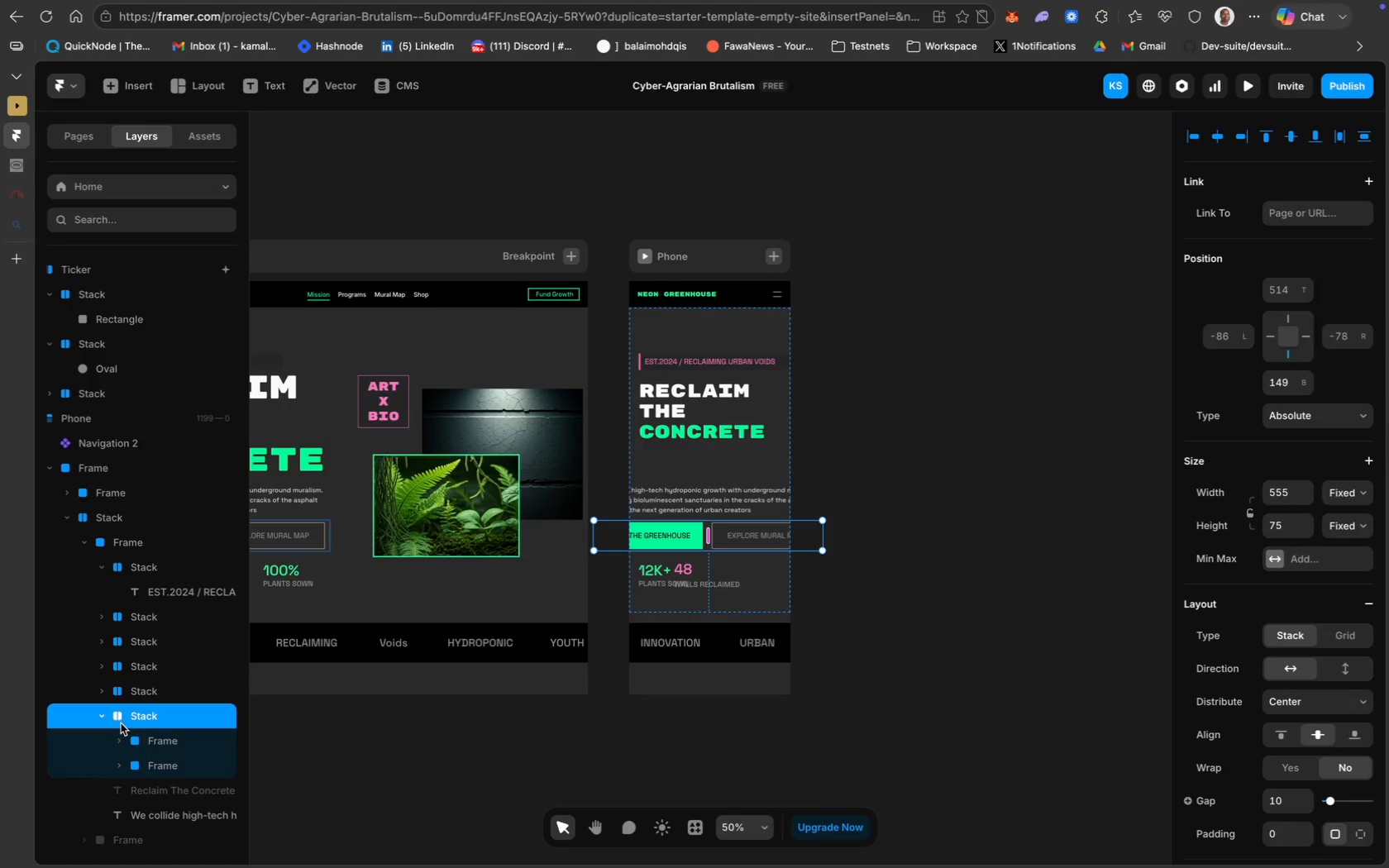 
scroll: coordinate [1244, 666], scroll_direction: down, amount: 70.0
 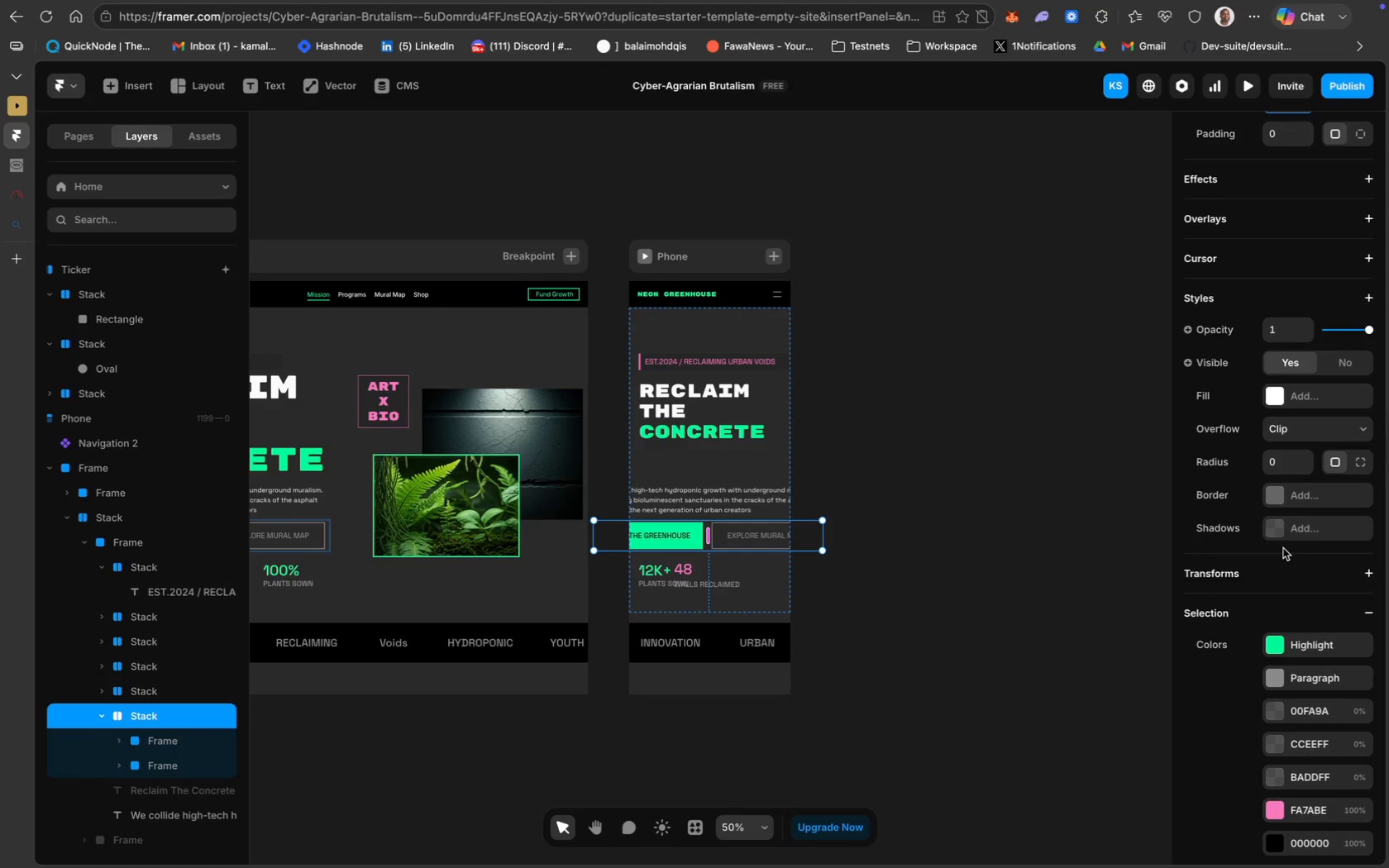 
scroll: coordinate [1293, 340], scroll_direction: up, amount: 39.0
 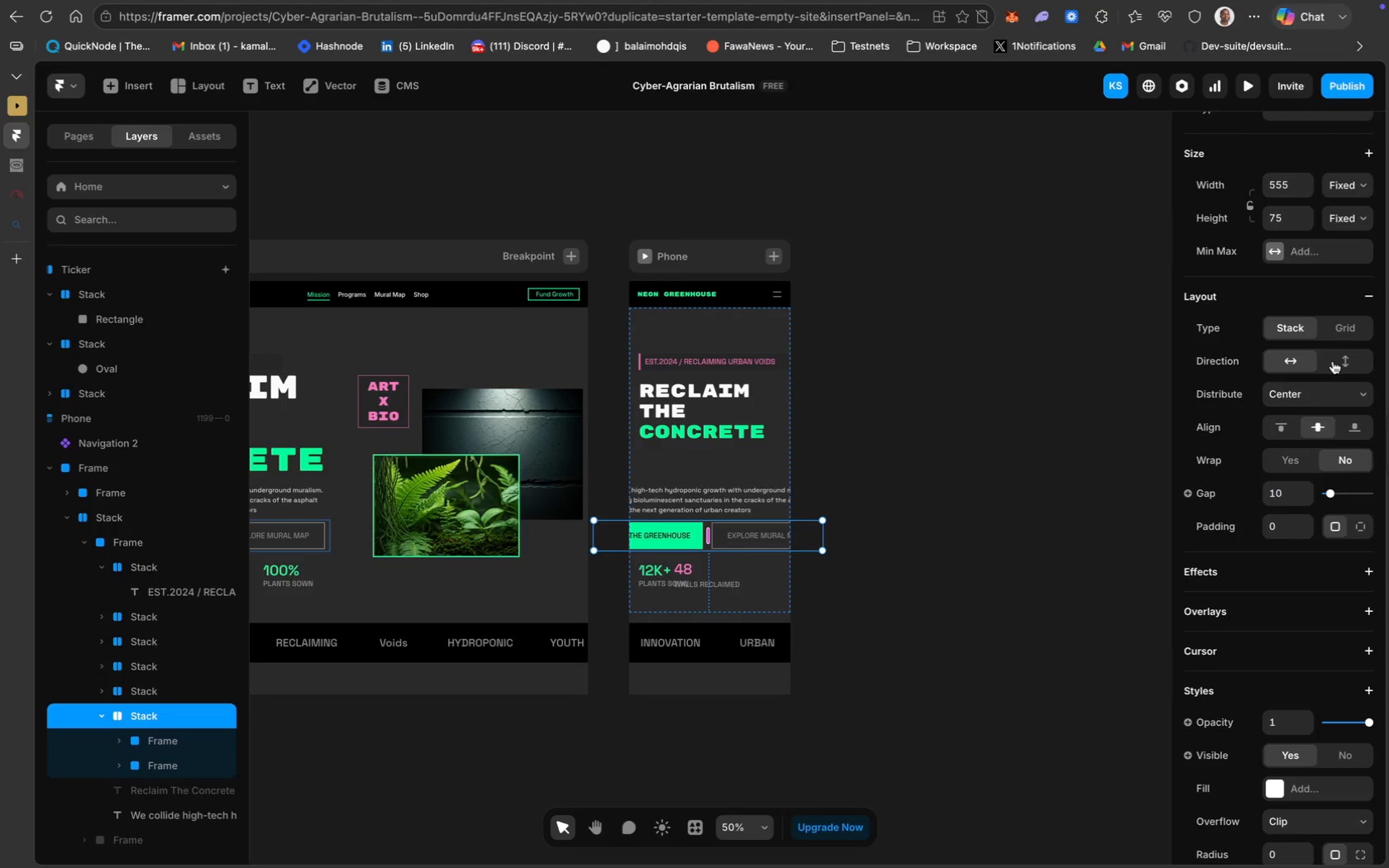 
left_click([1333, 361])
 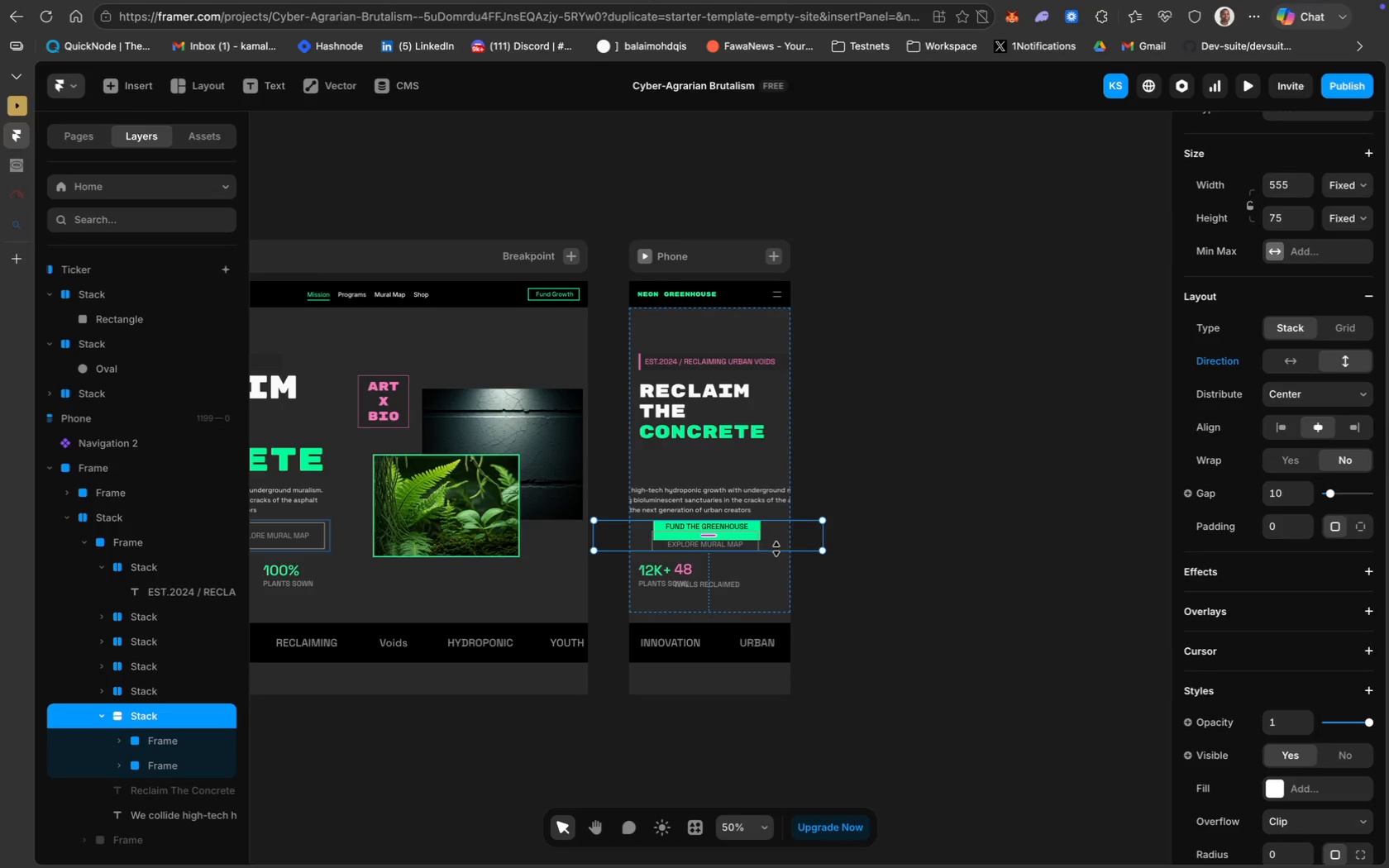 
scroll: coordinate [1310, 441], scroll_direction: up, amount: 14.0
 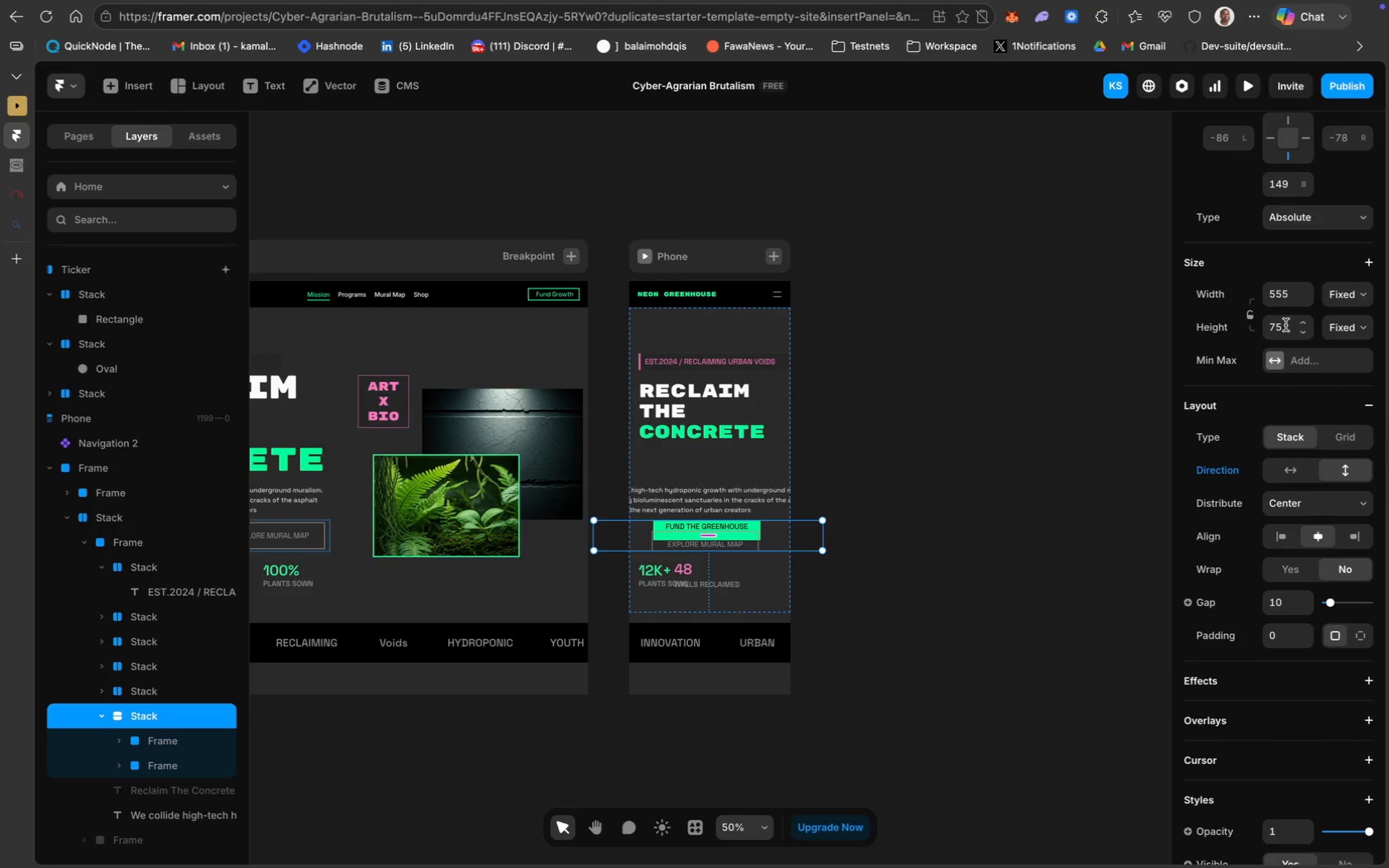 
left_click([1285, 326])
 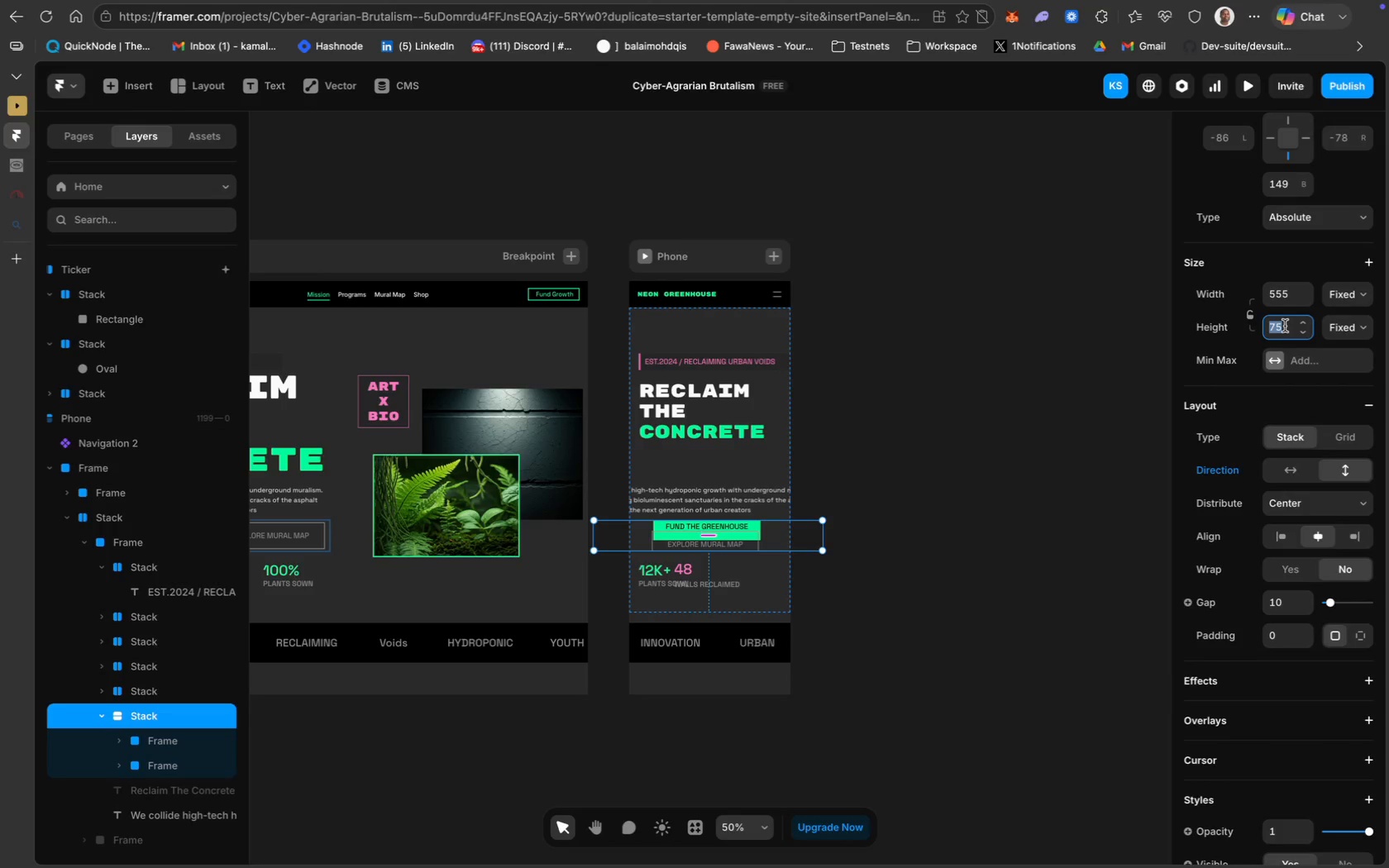 
type(100)
 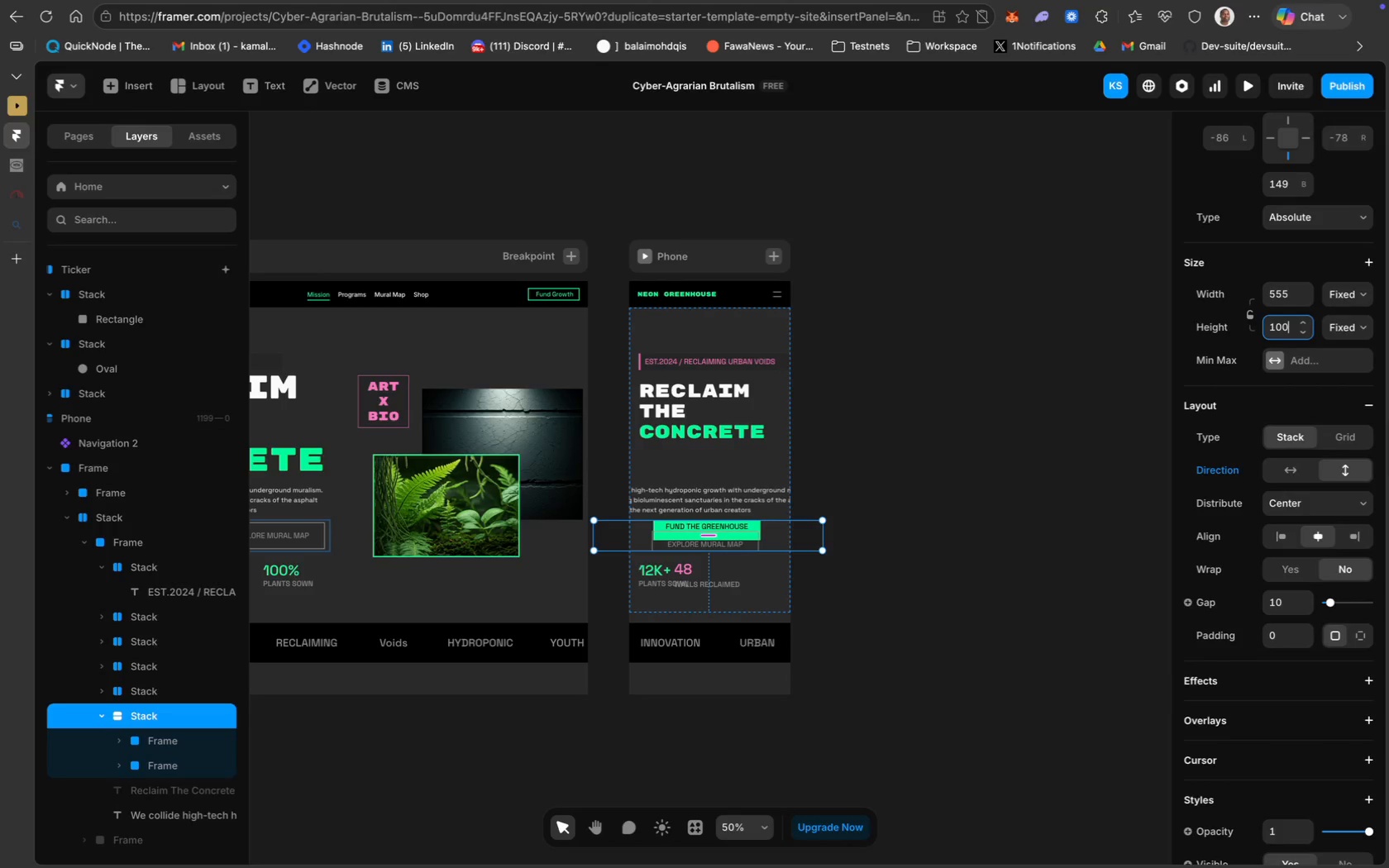 
key(Enter)
 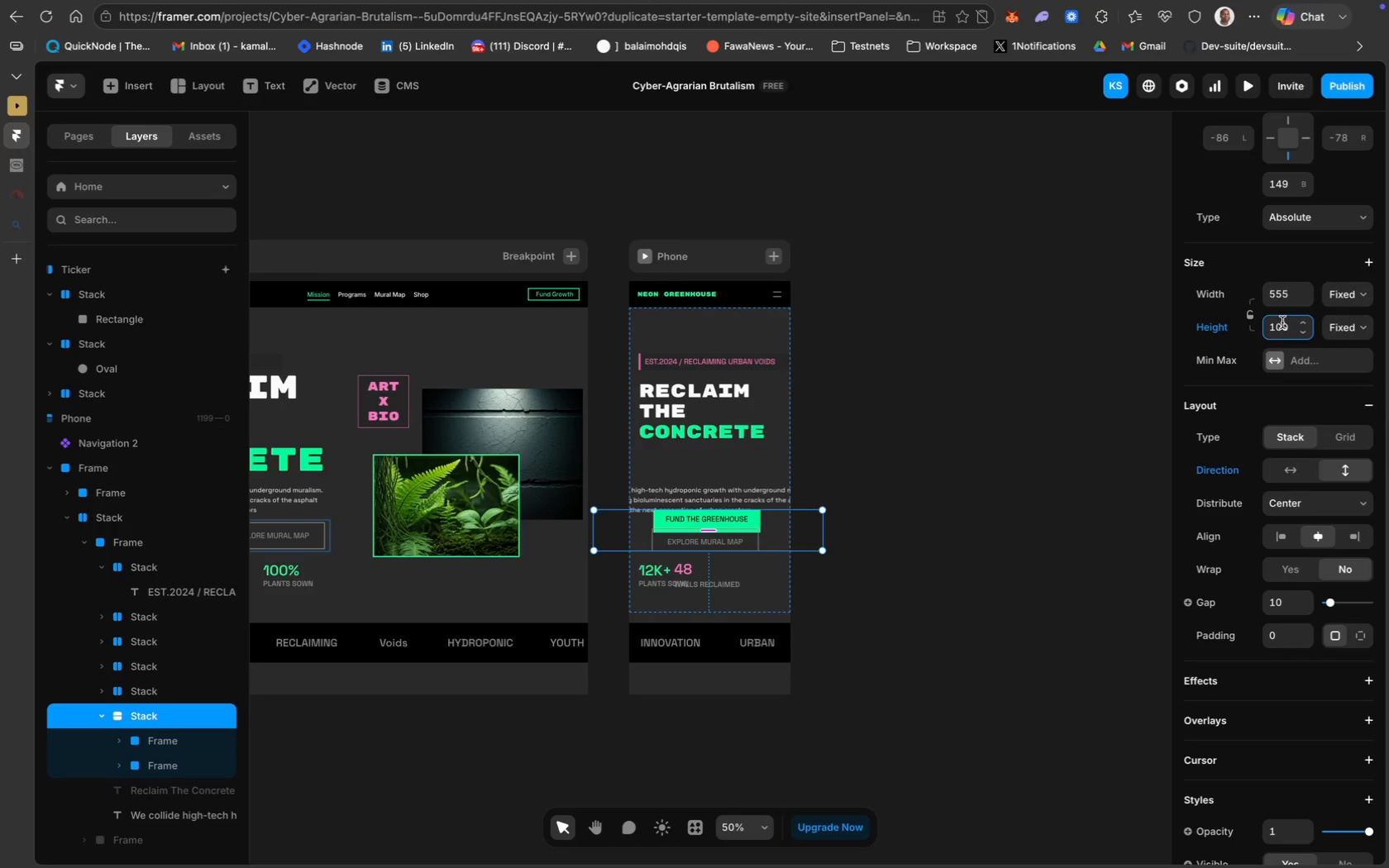 
key(Backspace)
key(Backspace)
type(30)
 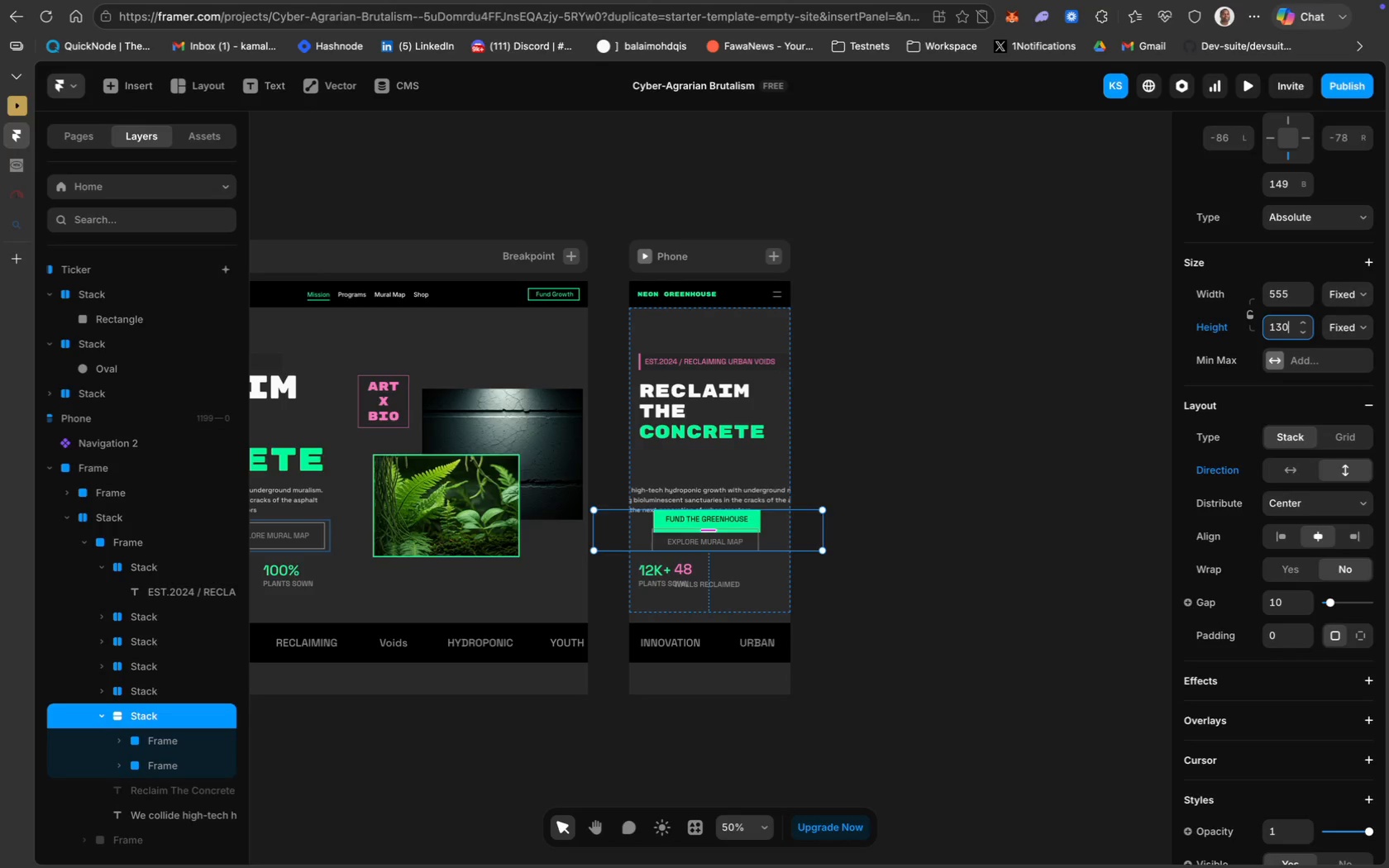 
key(Enter)
 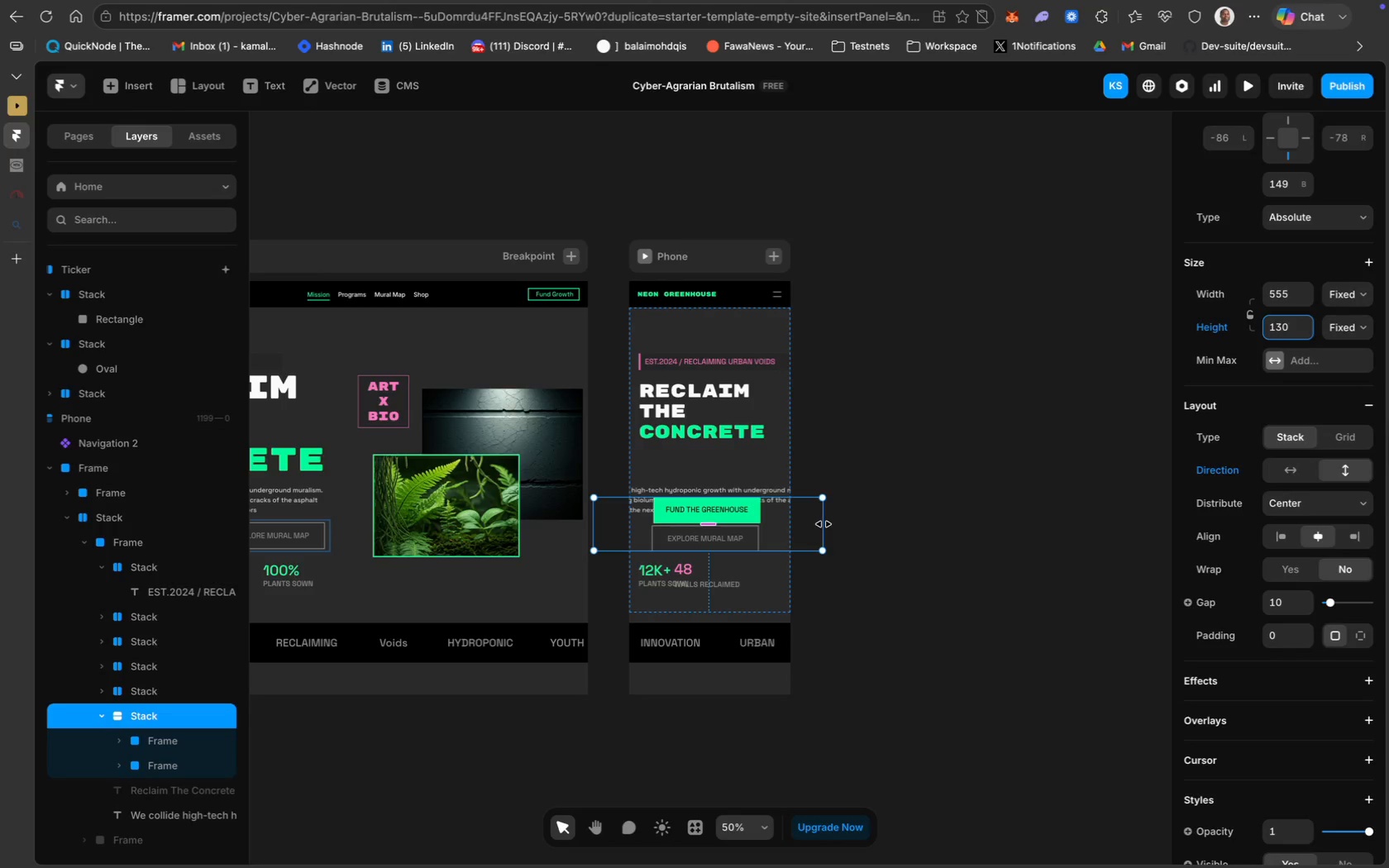 
left_click_drag(start_coordinate=[824, 524], to_coordinate=[780, 524])
 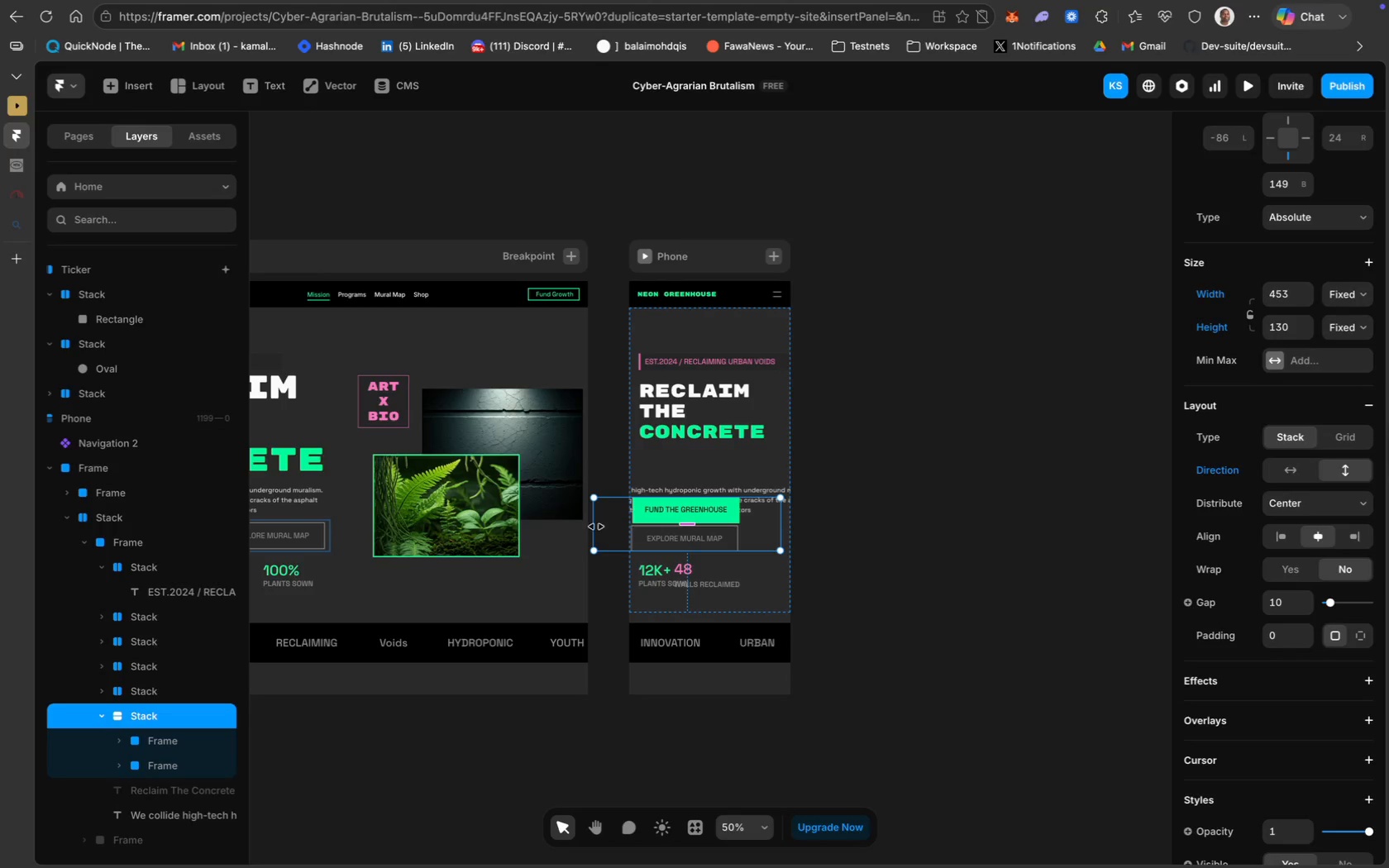 
left_click([594, 524])
 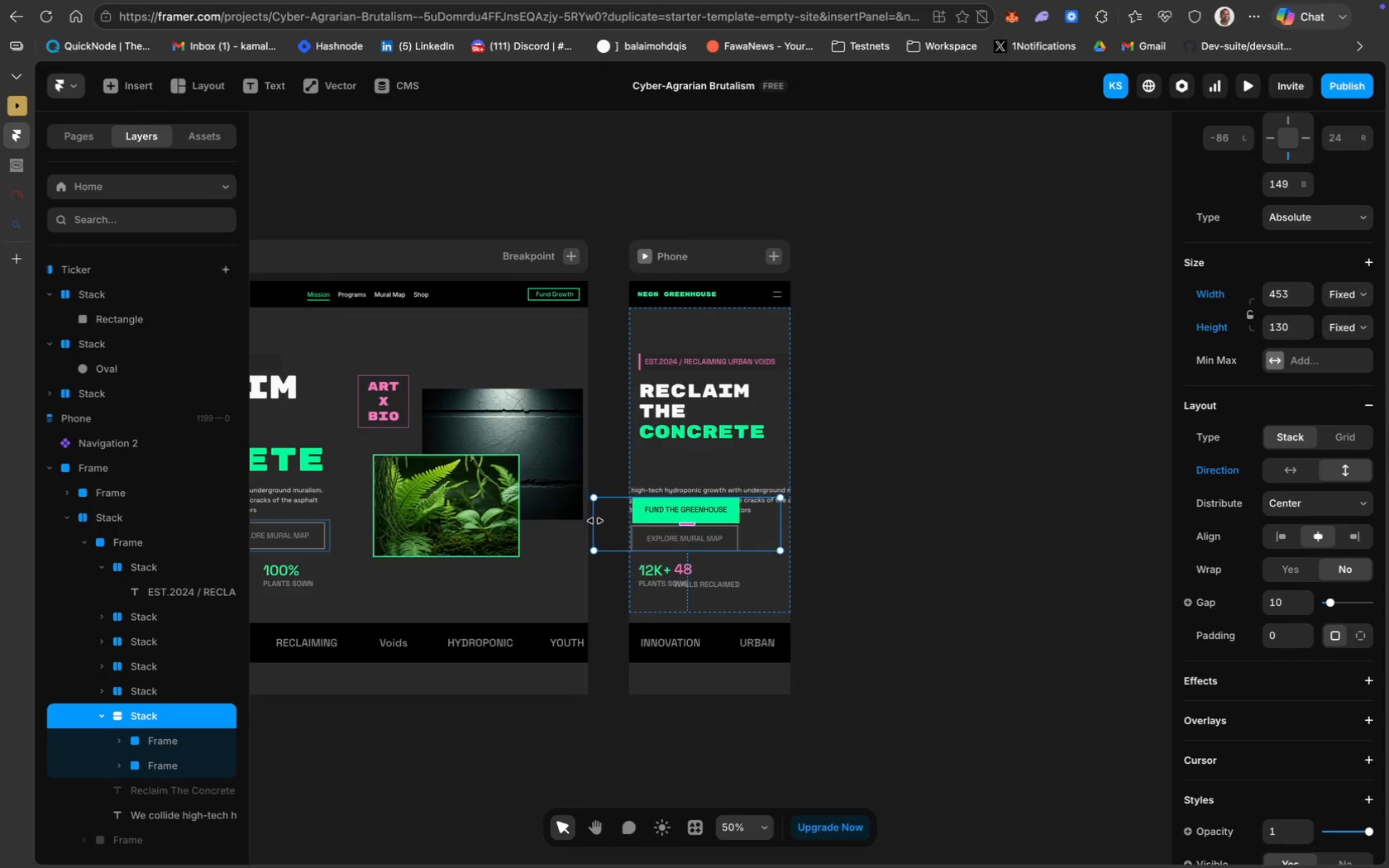 
left_click_drag(start_coordinate=[594, 520], to_coordinate=[634, 522])
 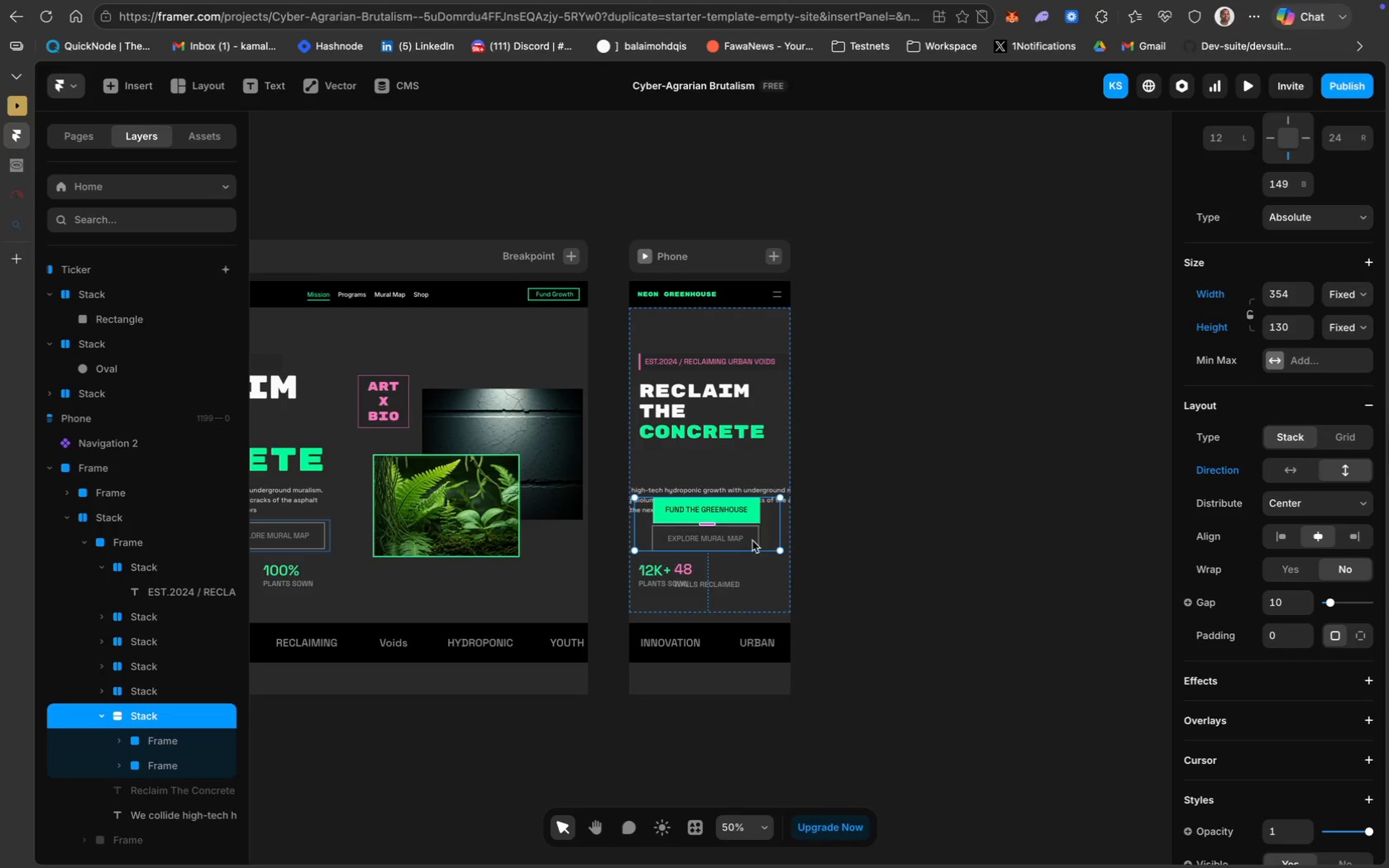 
wait(6.52)
 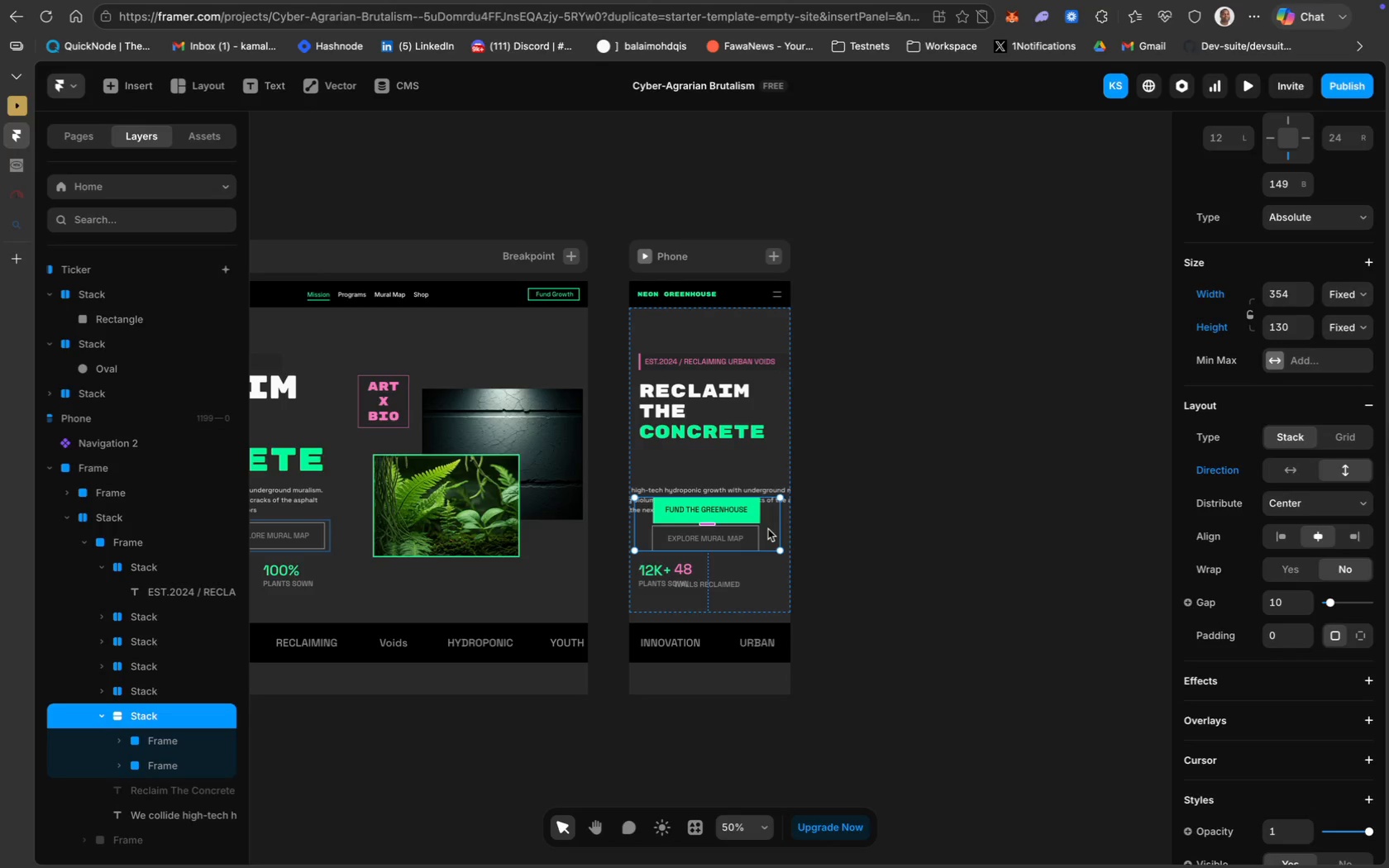 
key(Backspace)
 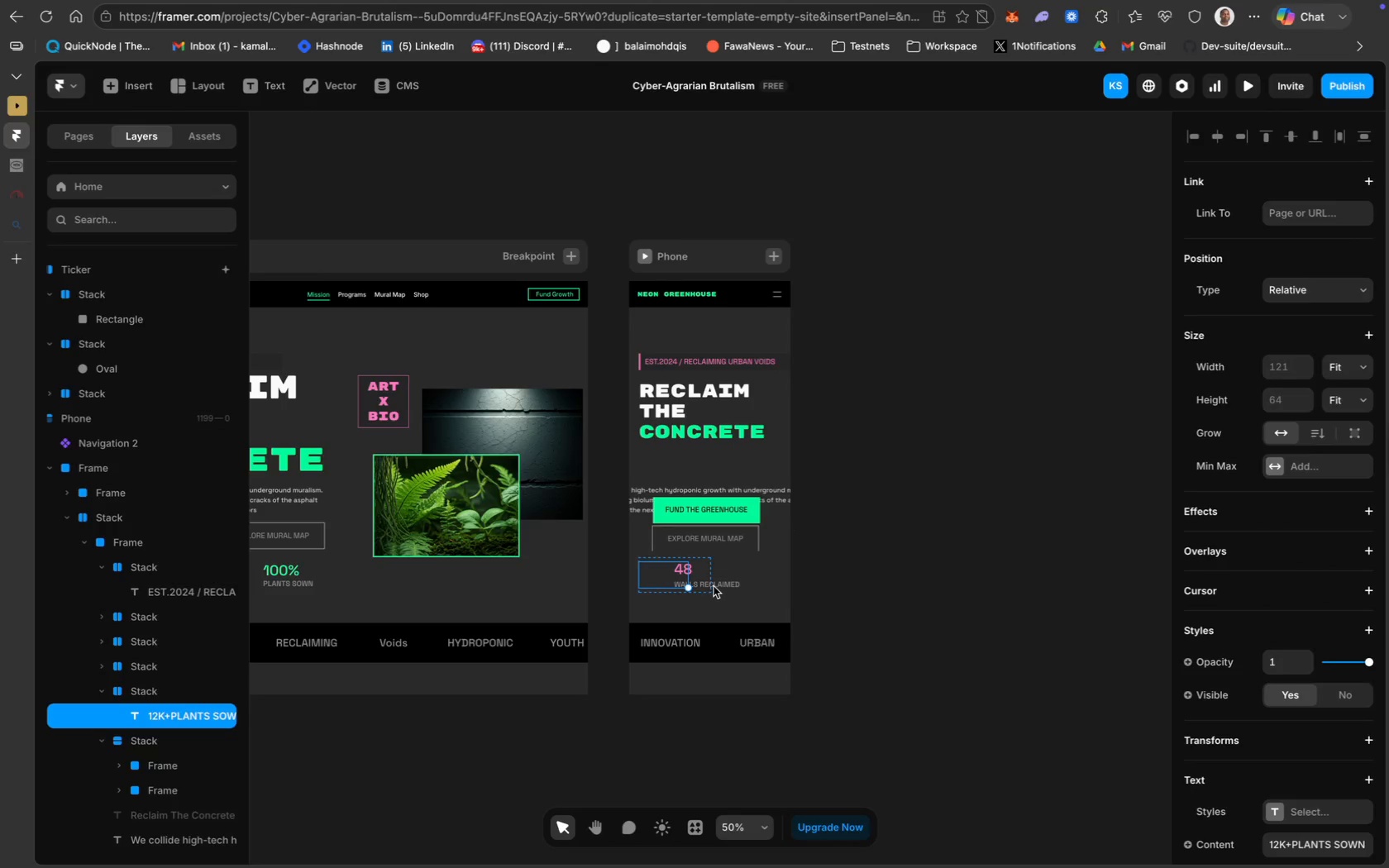 
left_click([714, 587])
 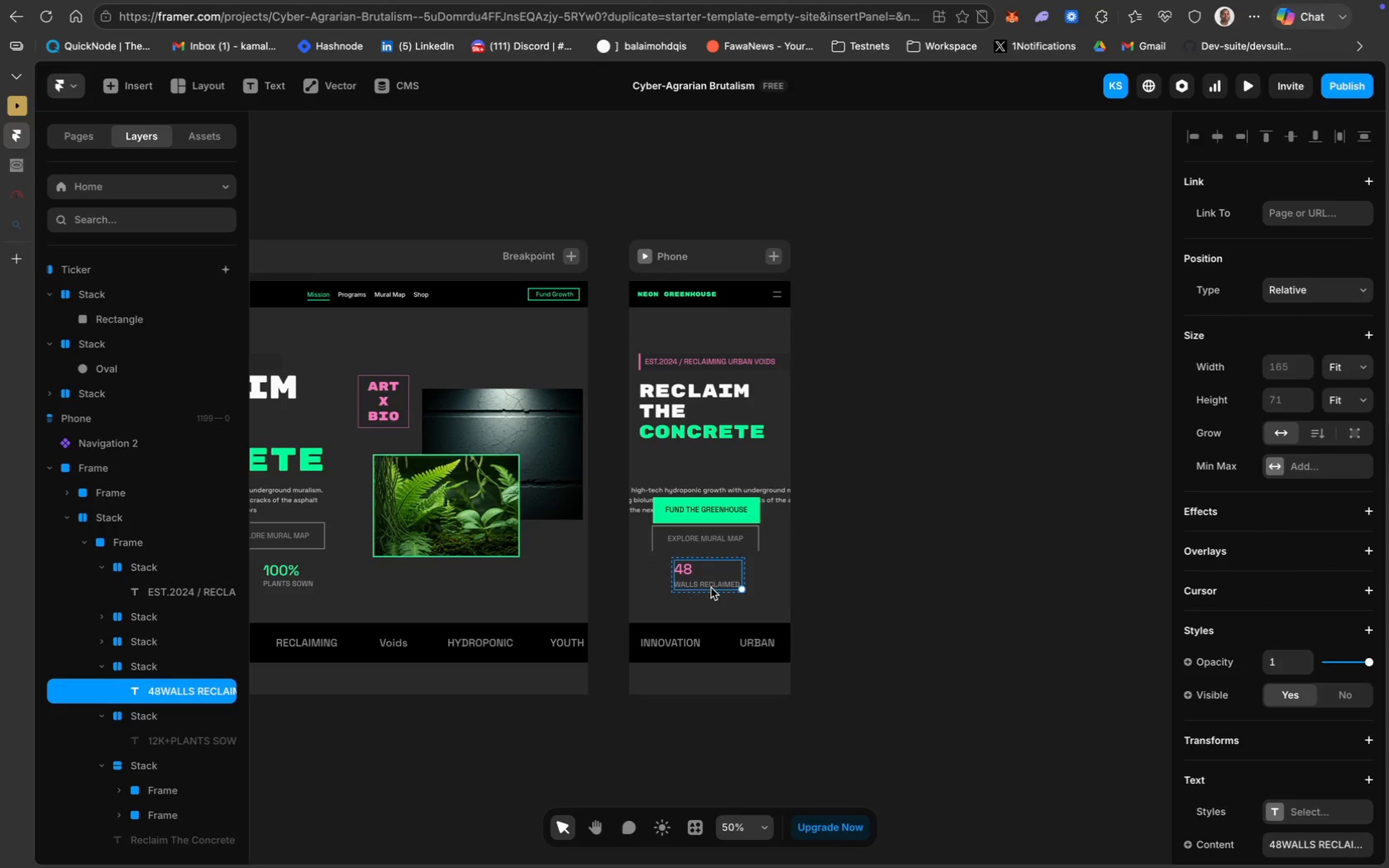 
key(Backspace)
 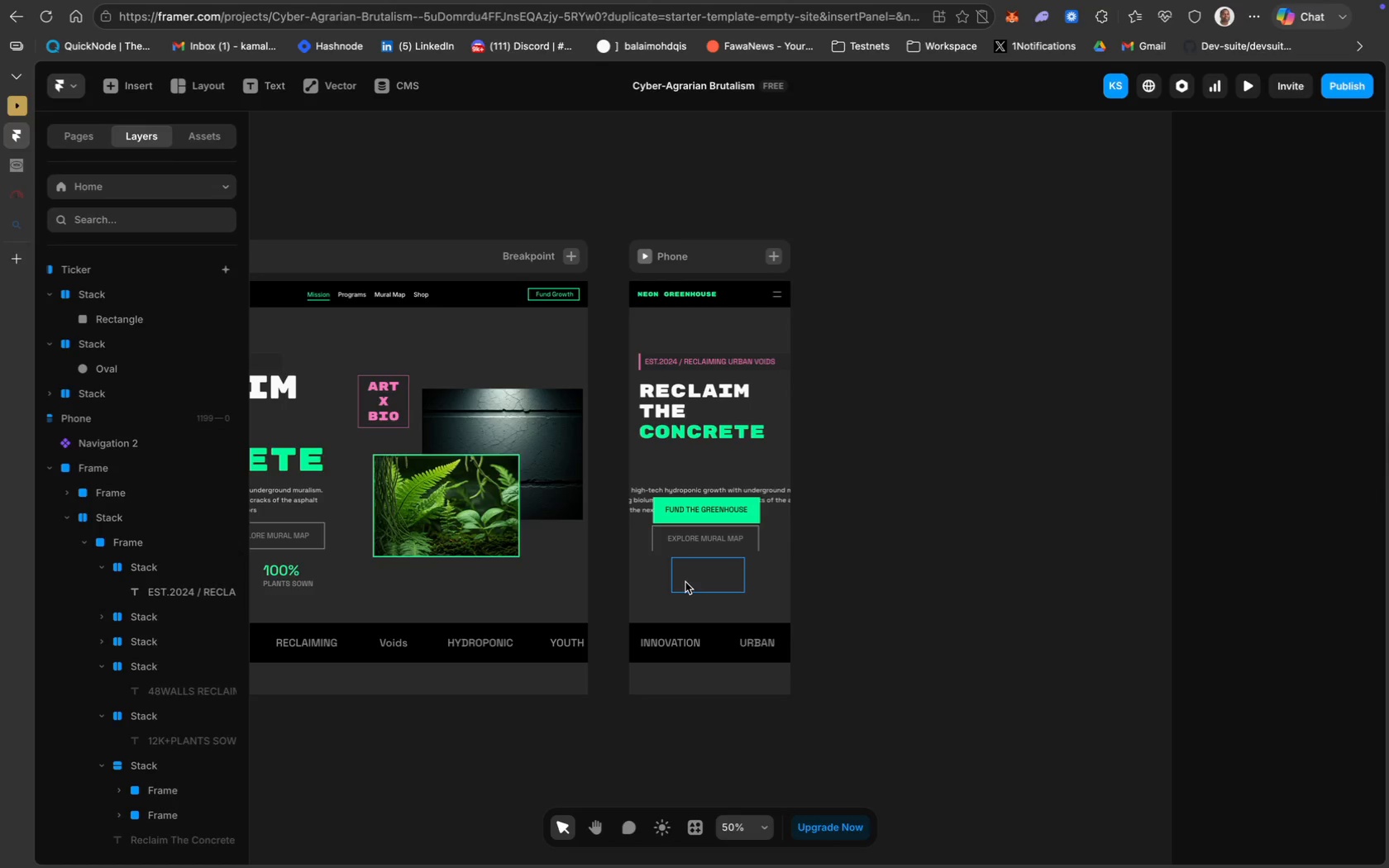 
left_click([684, 584])
 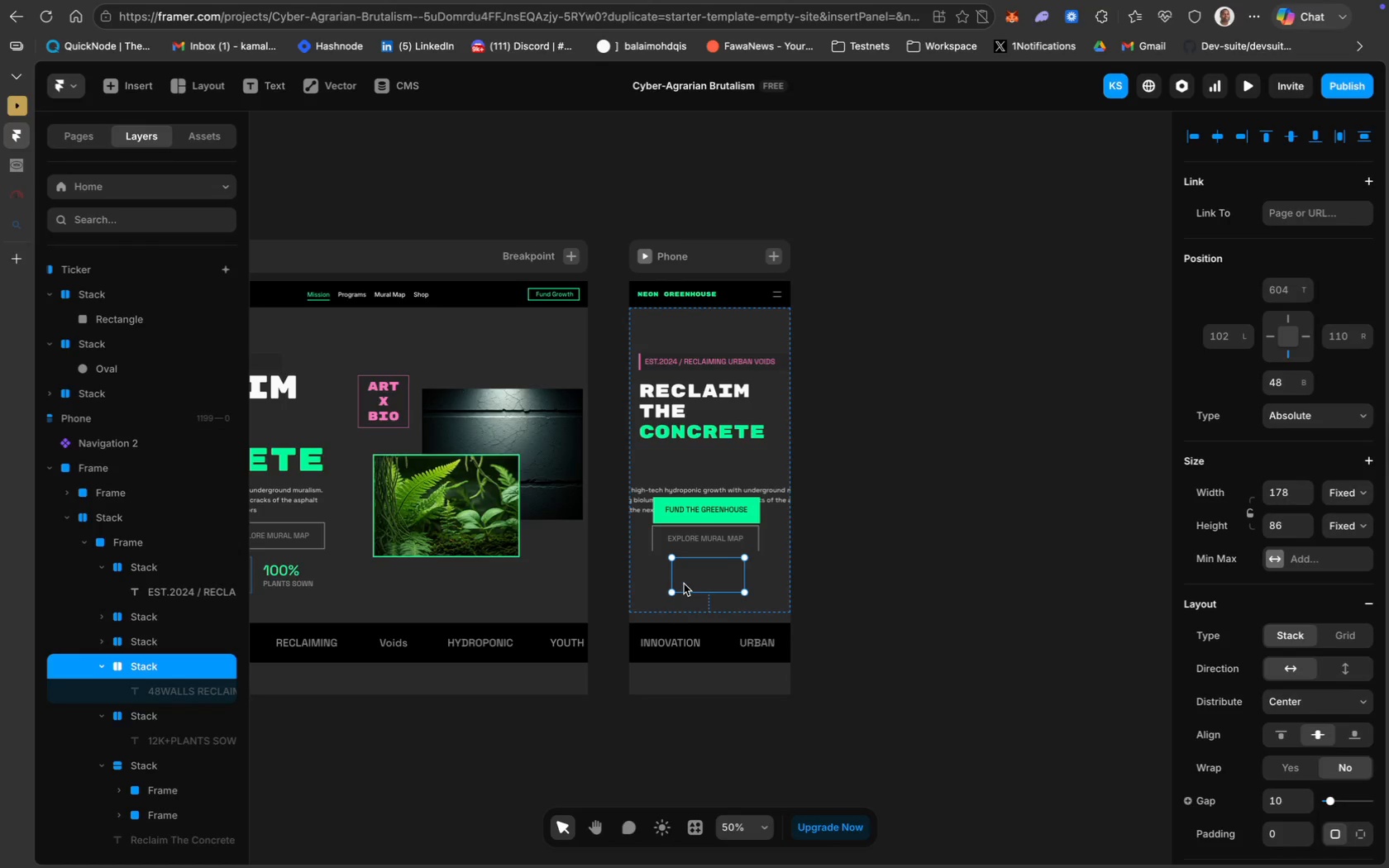 
key(Backspace)
 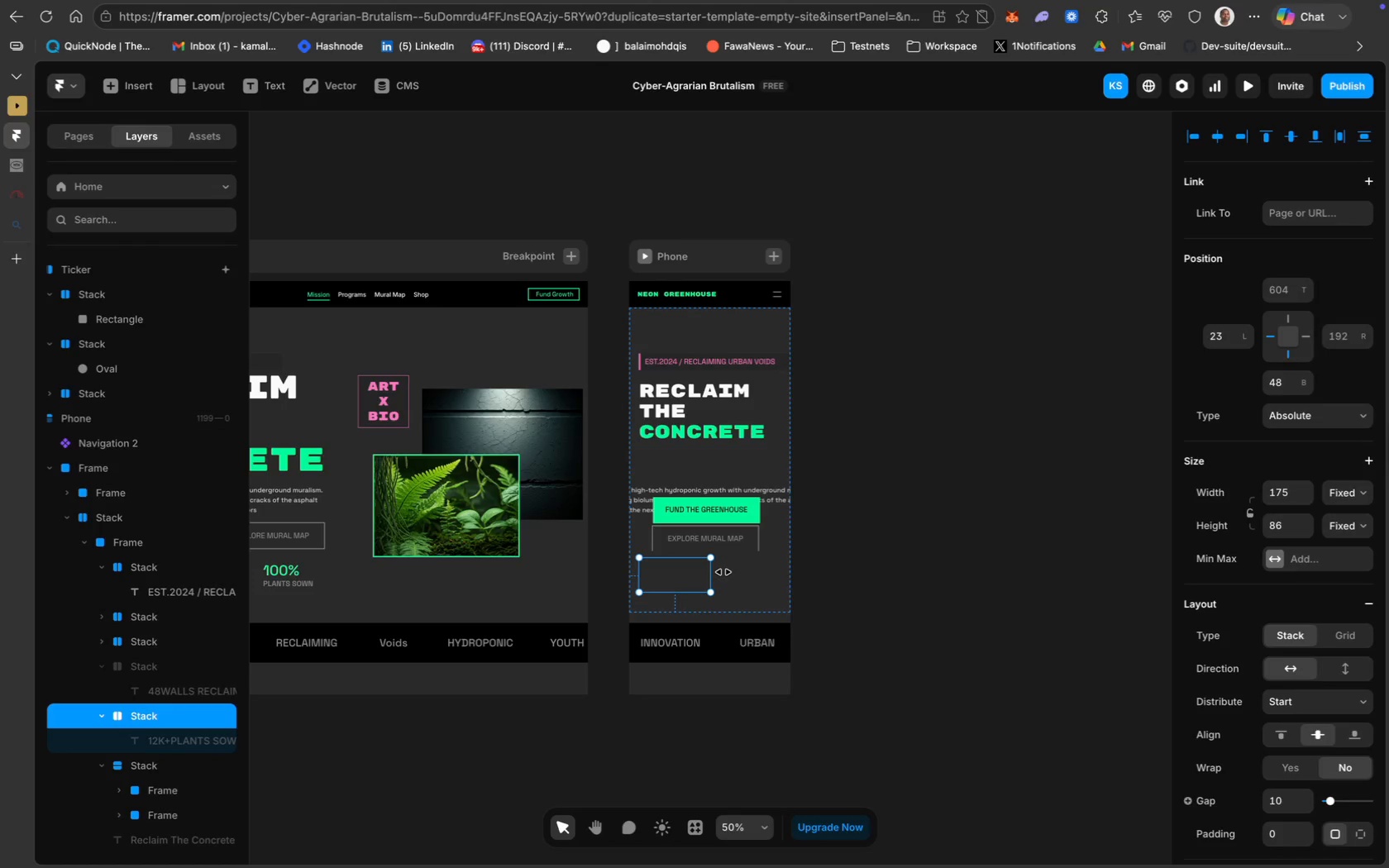 
key(Backspace)
 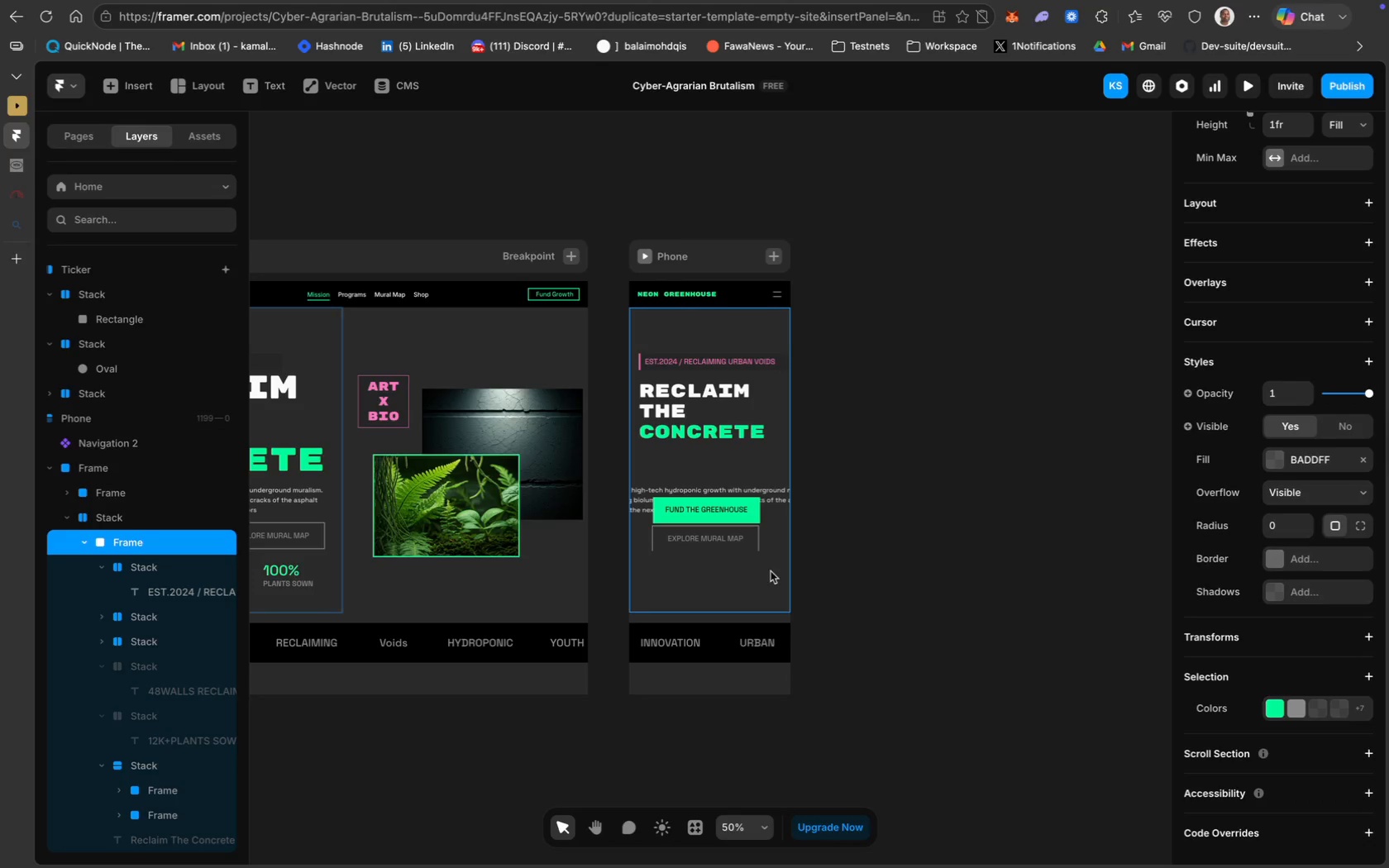 
wait(8.61)
 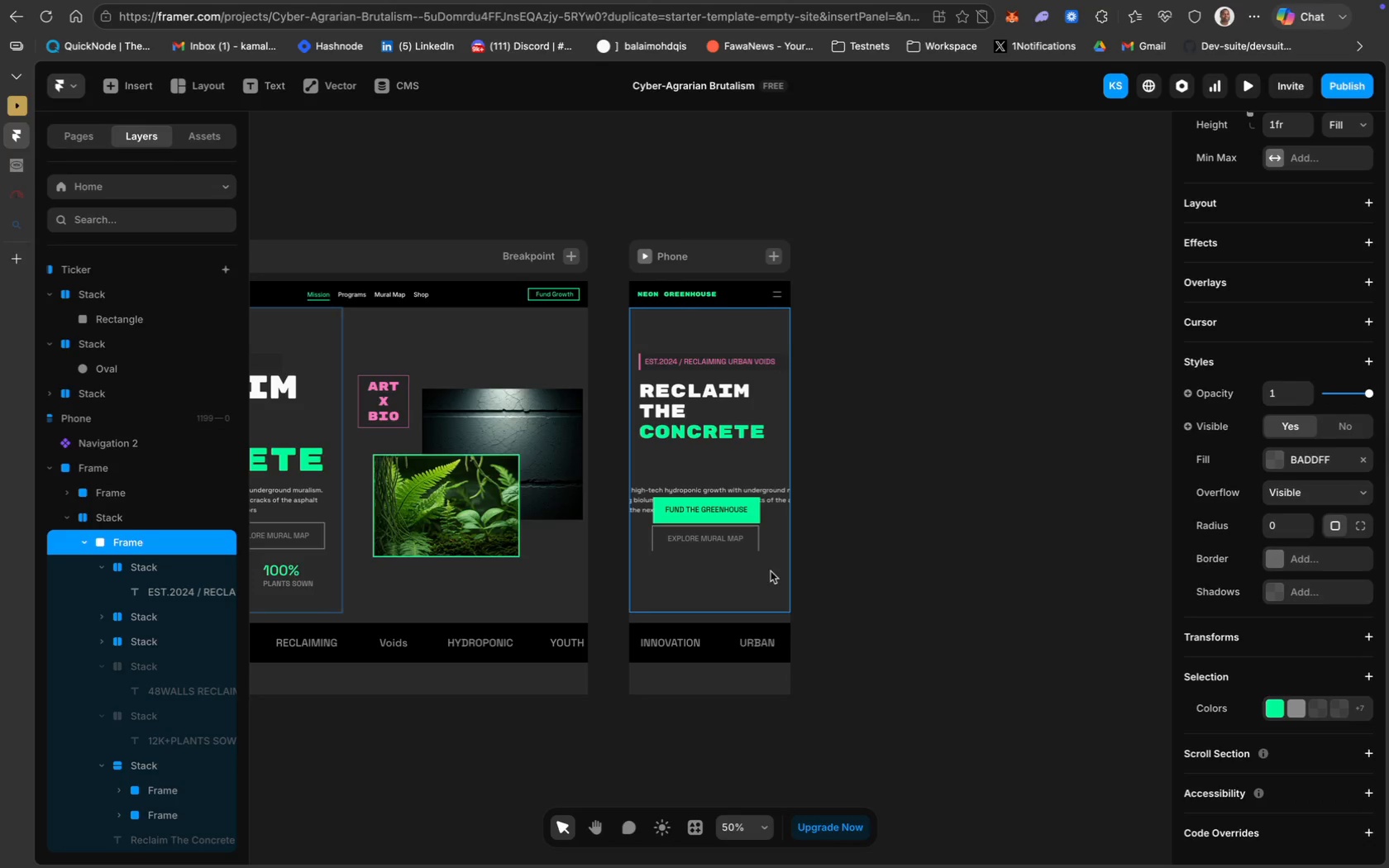 
scroll: coordinate [146, 689], scroll_direction: down, amount: 15.0
 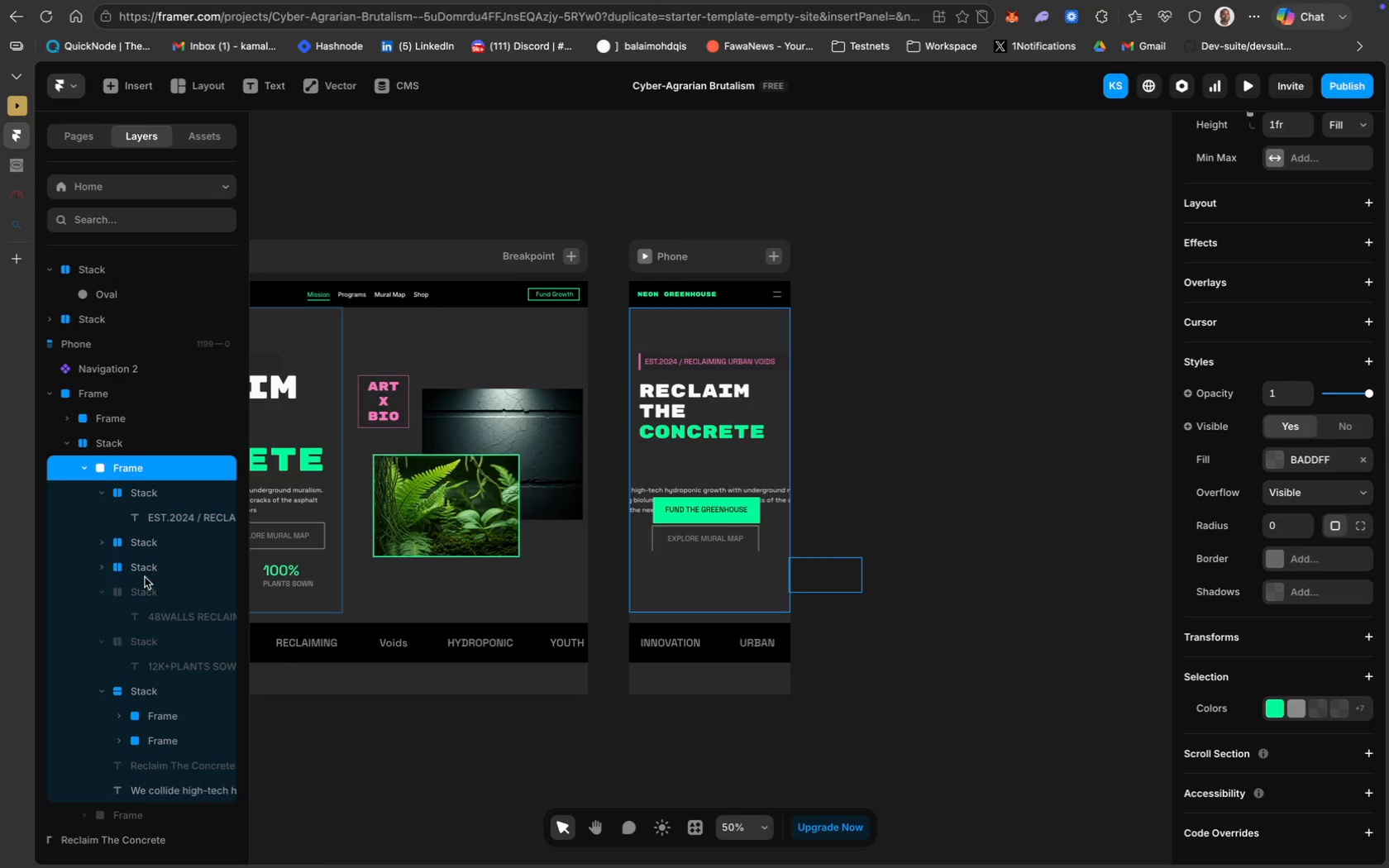 
wait(7.1)
 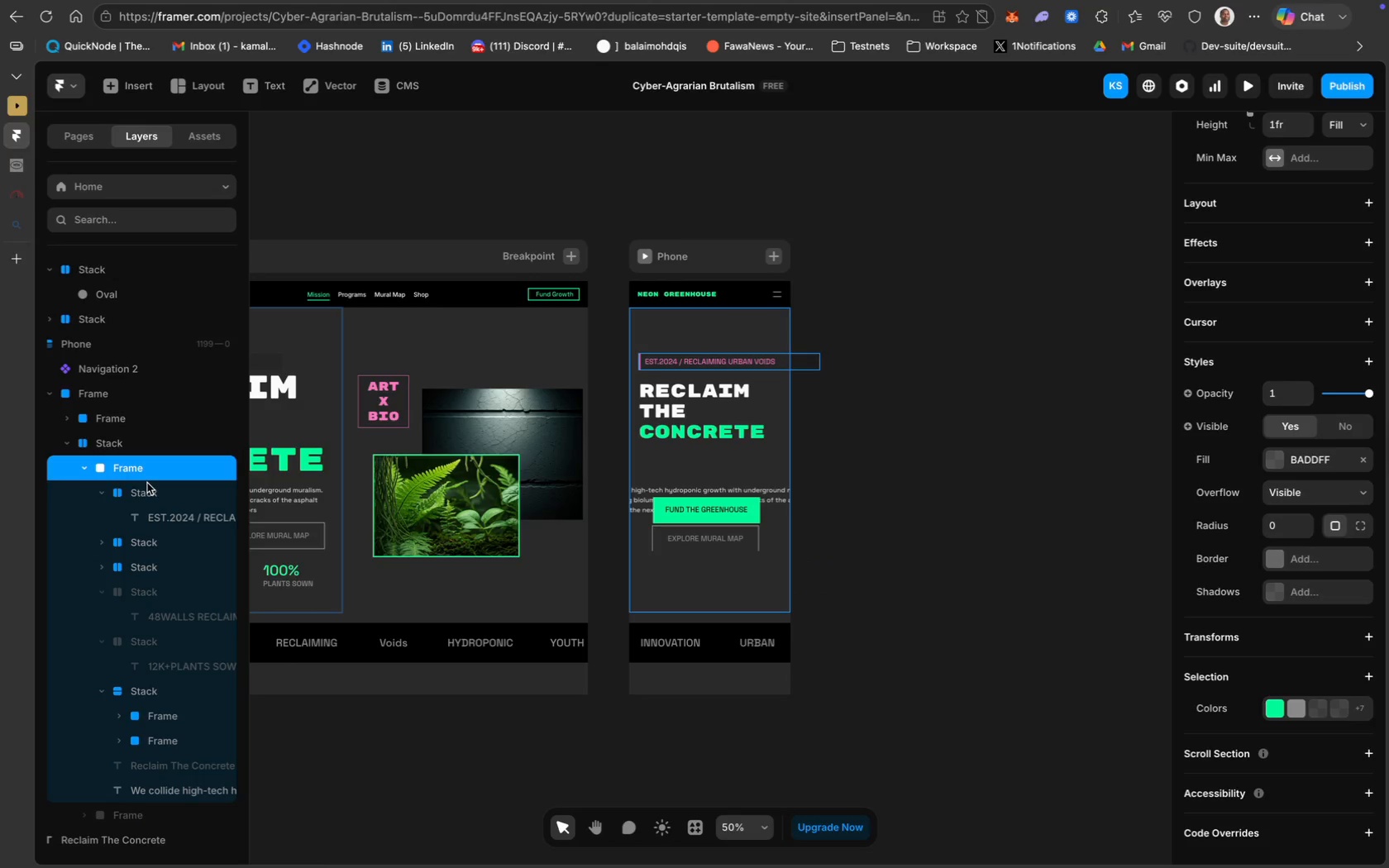 
left_click([103, 571])
 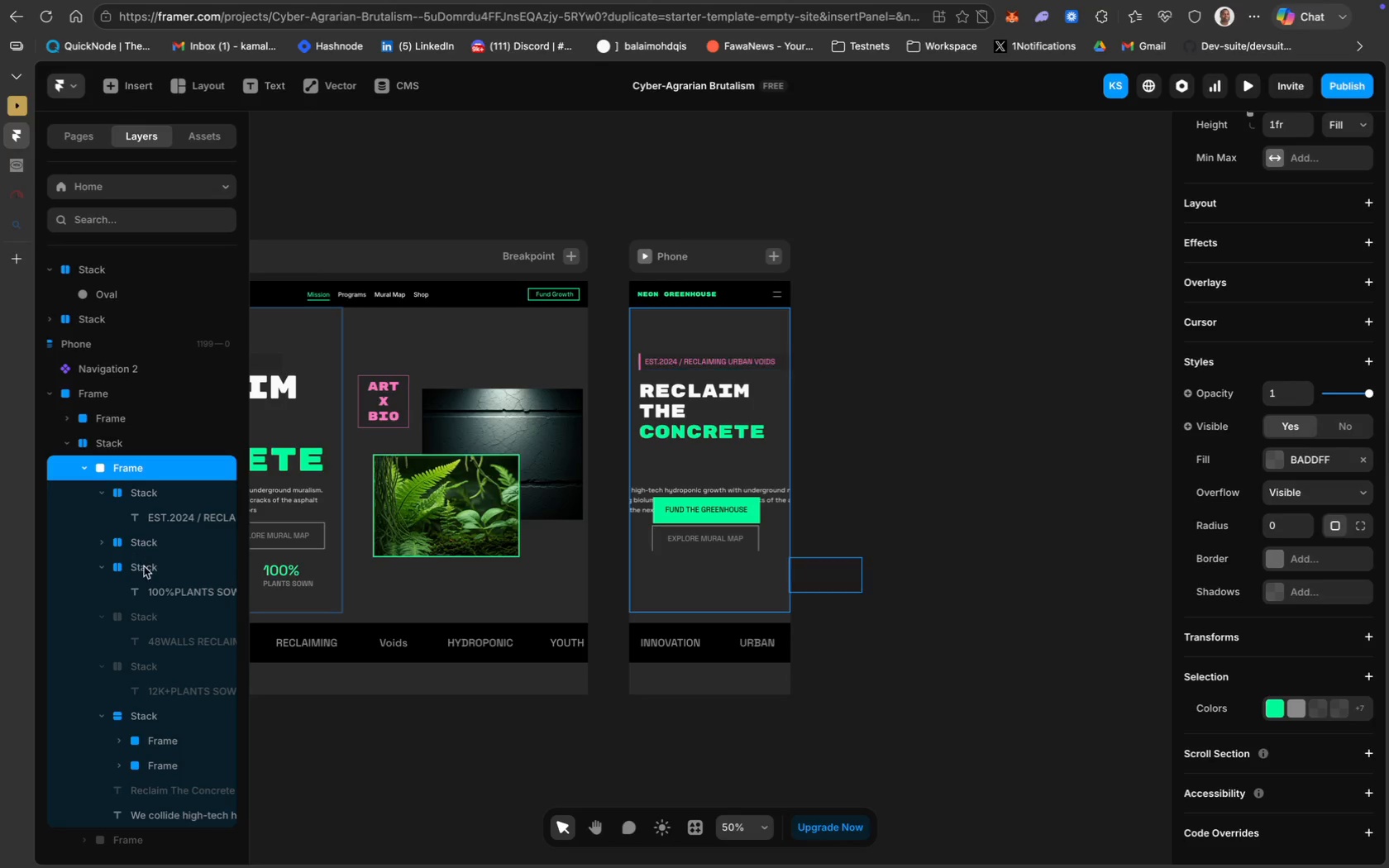 
wait(7.12)
 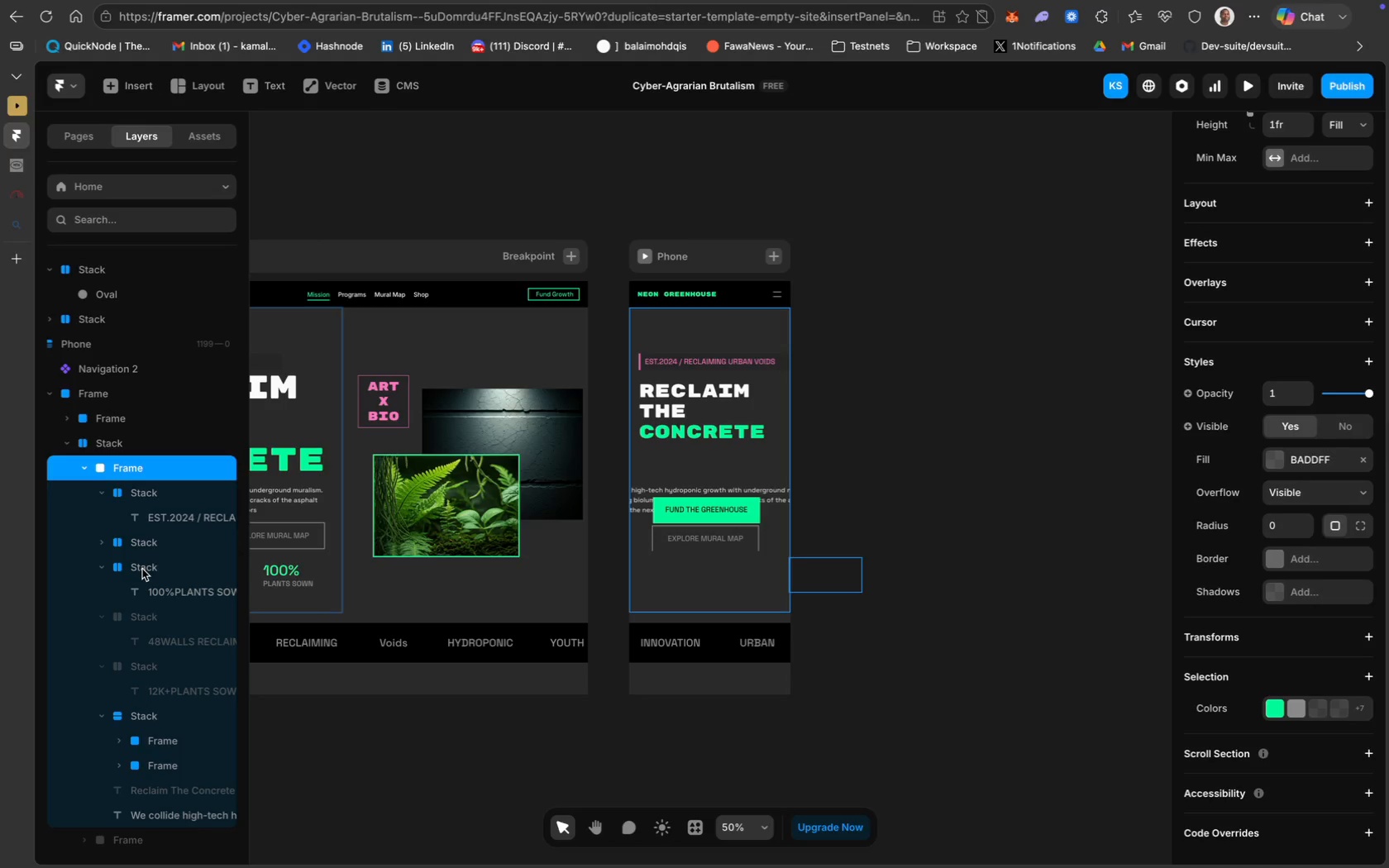 
key(Backslash)
 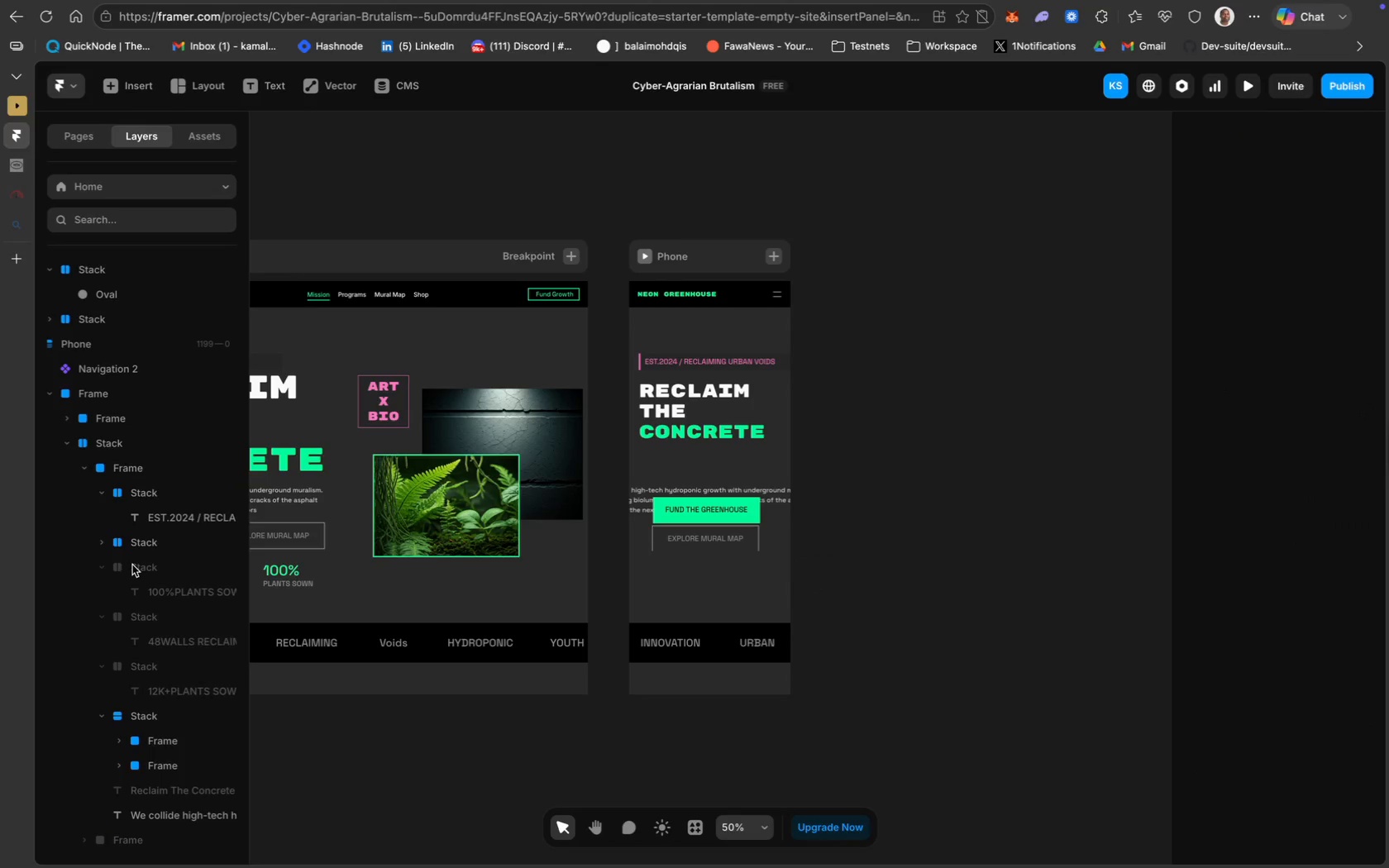 
key(Backspace)
 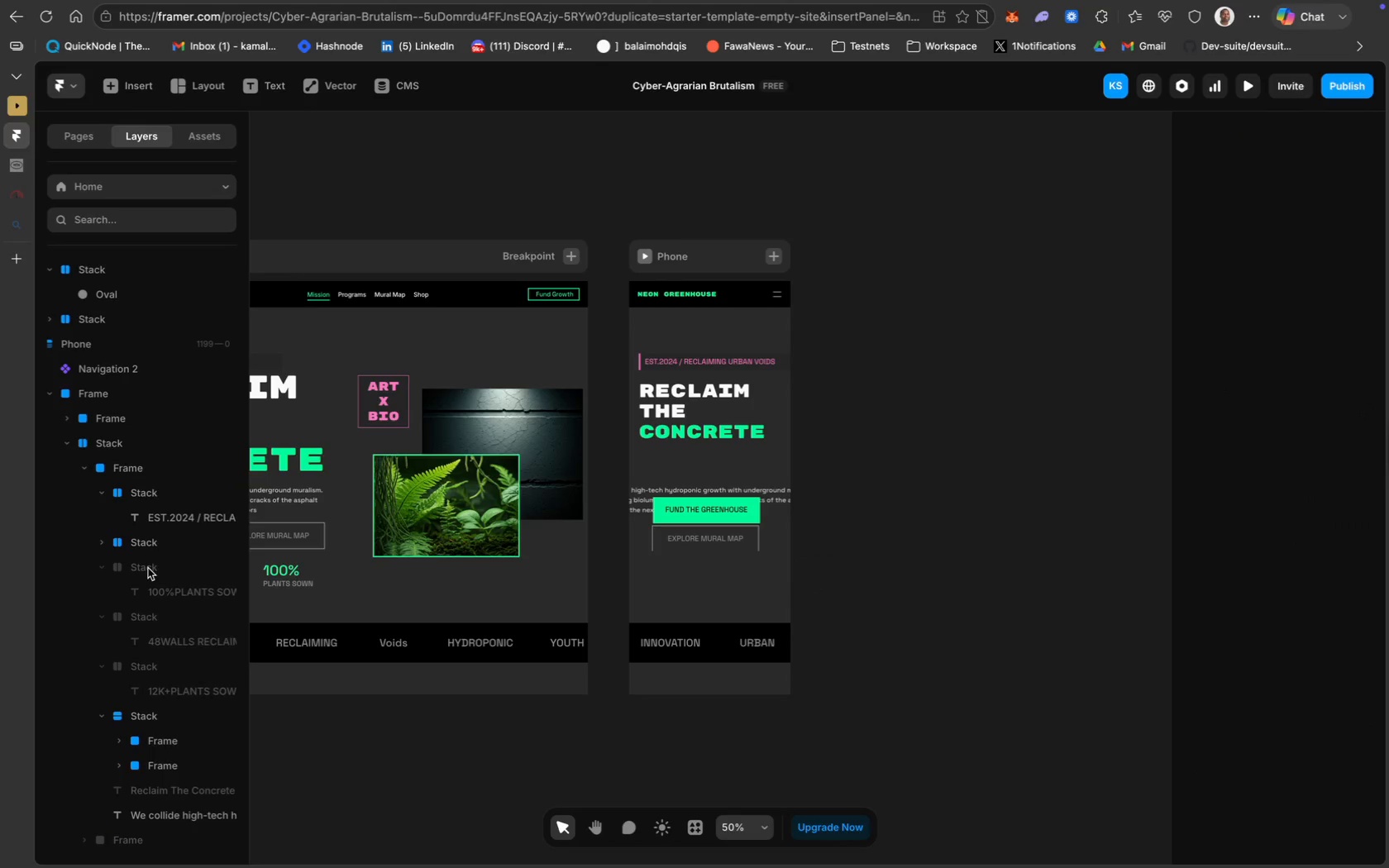 
left_click([133, 565])
 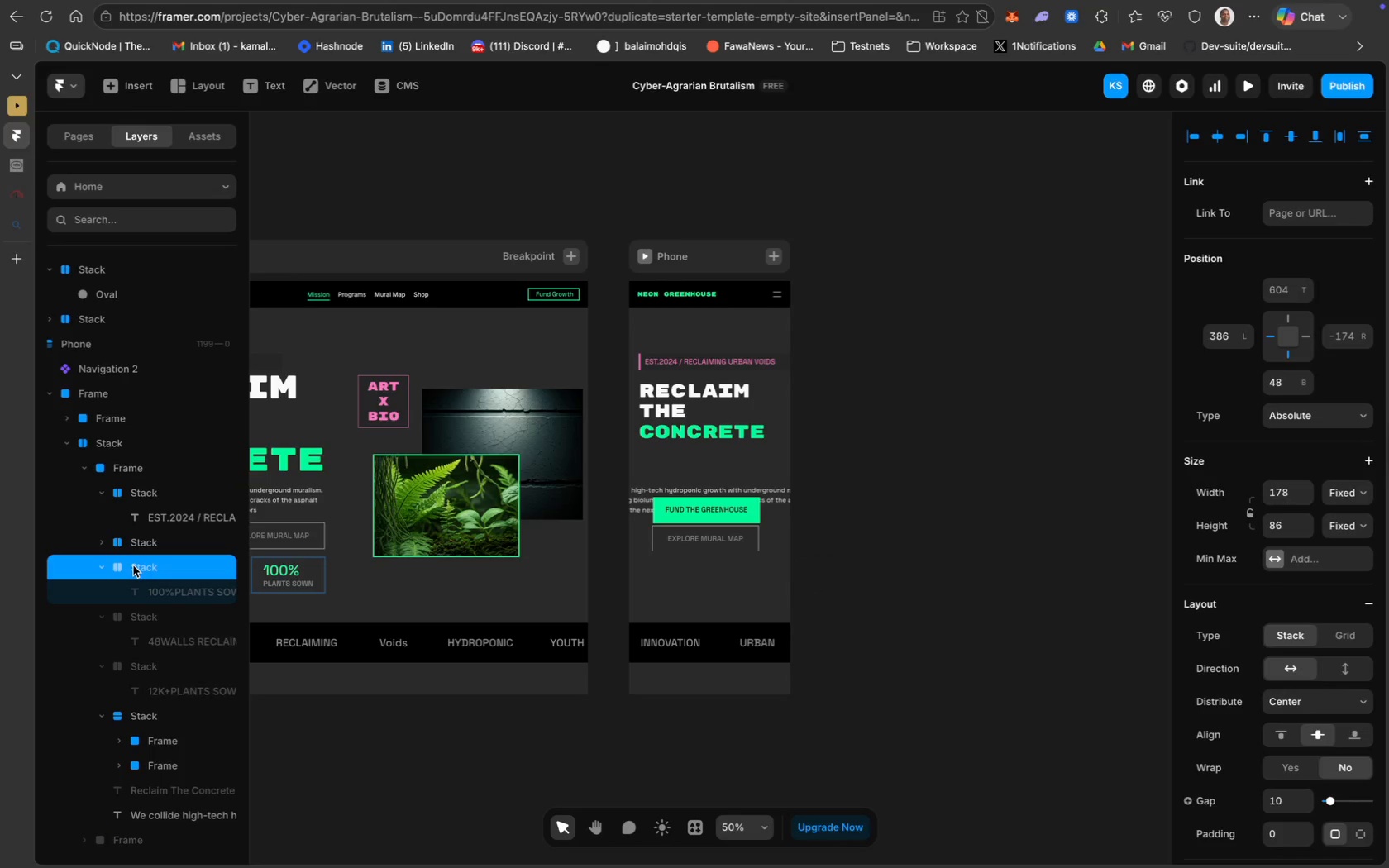 
key(Backspace)
 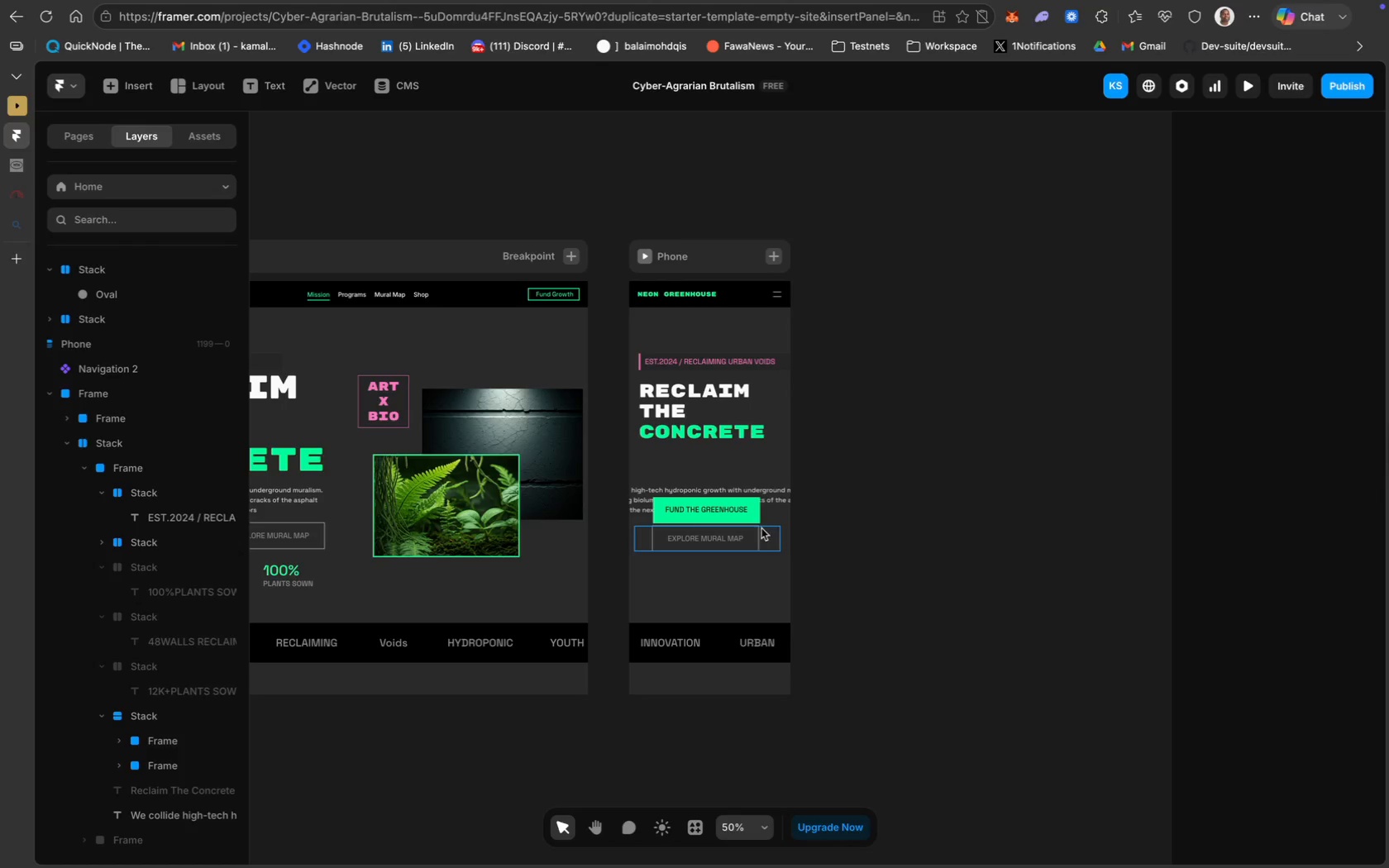 
wait(6.34)
 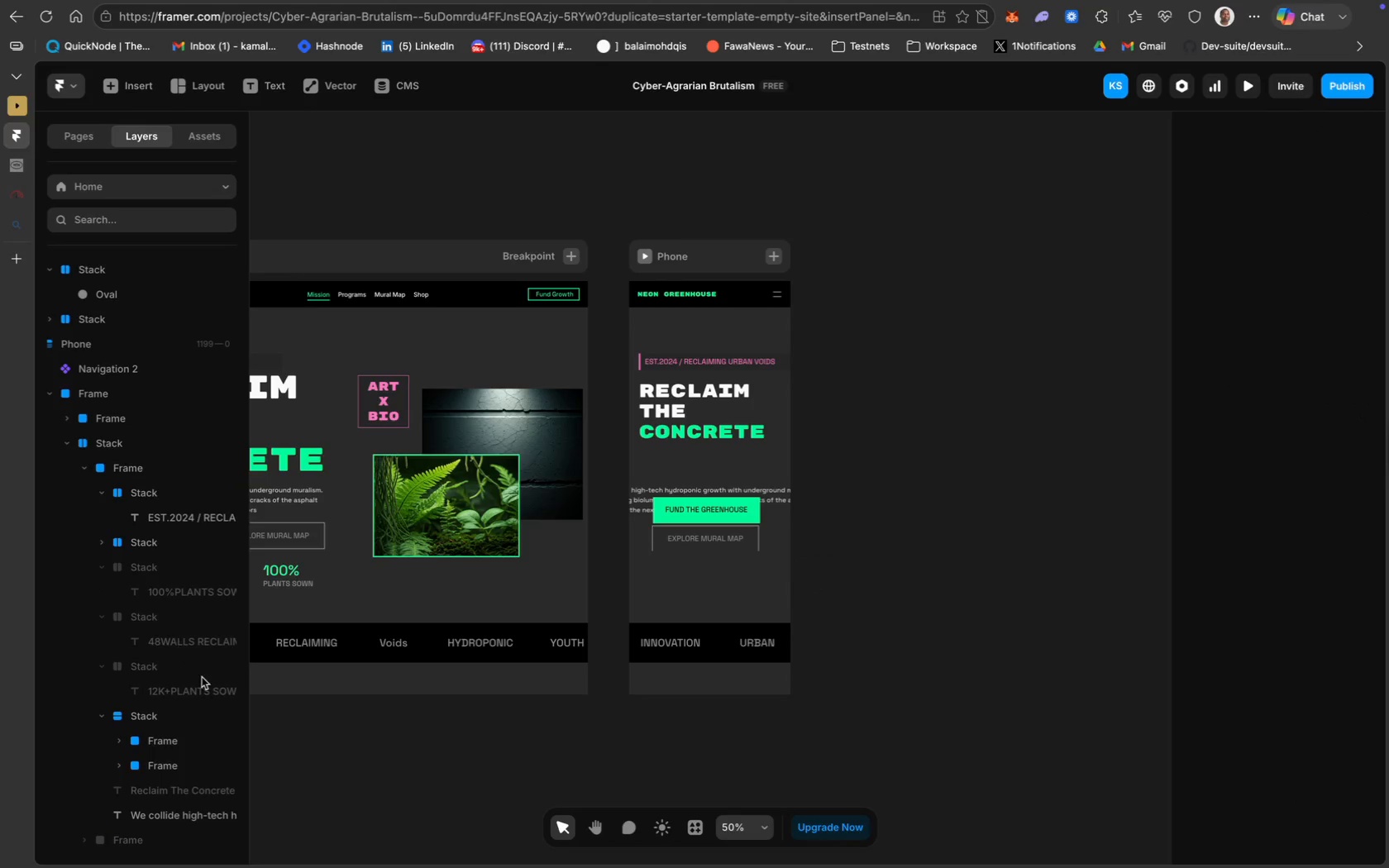 
left_click([761, 523])
 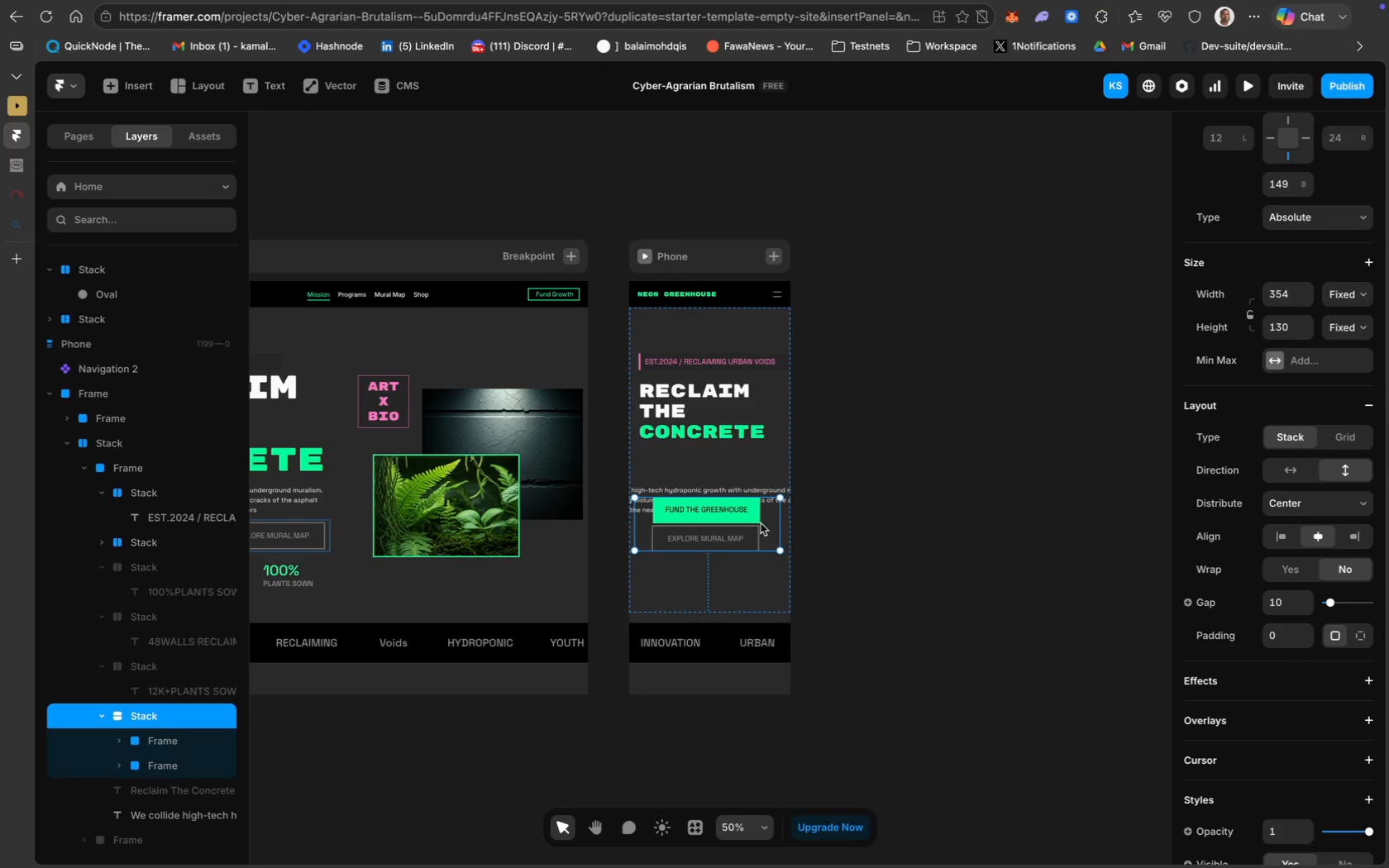 
left_click_drag(start_coordinate=[761, 523], to_coordinate=[762, 540])
 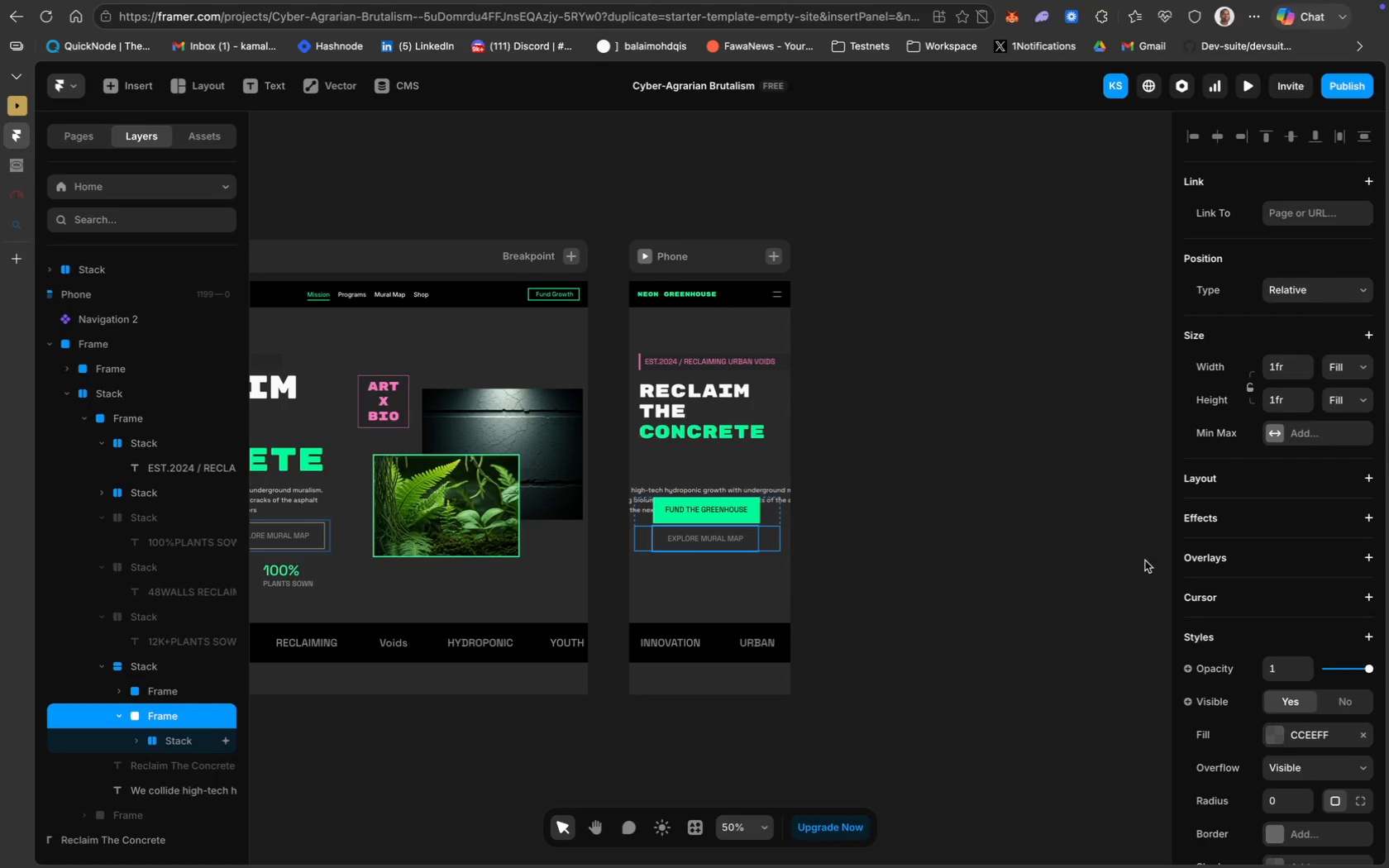 
scroll: coordinate [1288, 355], scroll_direction: down, amount: 64.0
 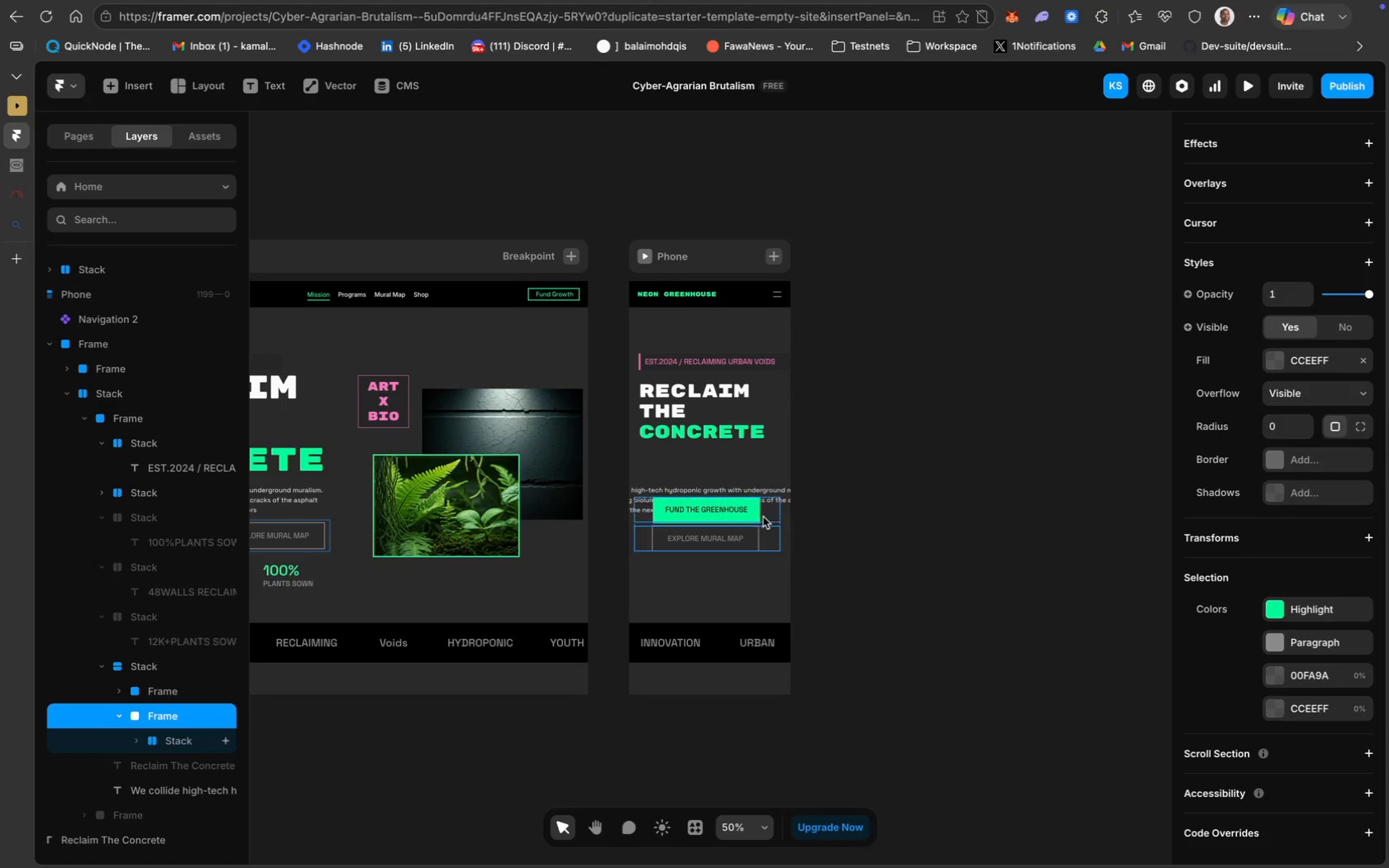 
left_click([772, 513])
 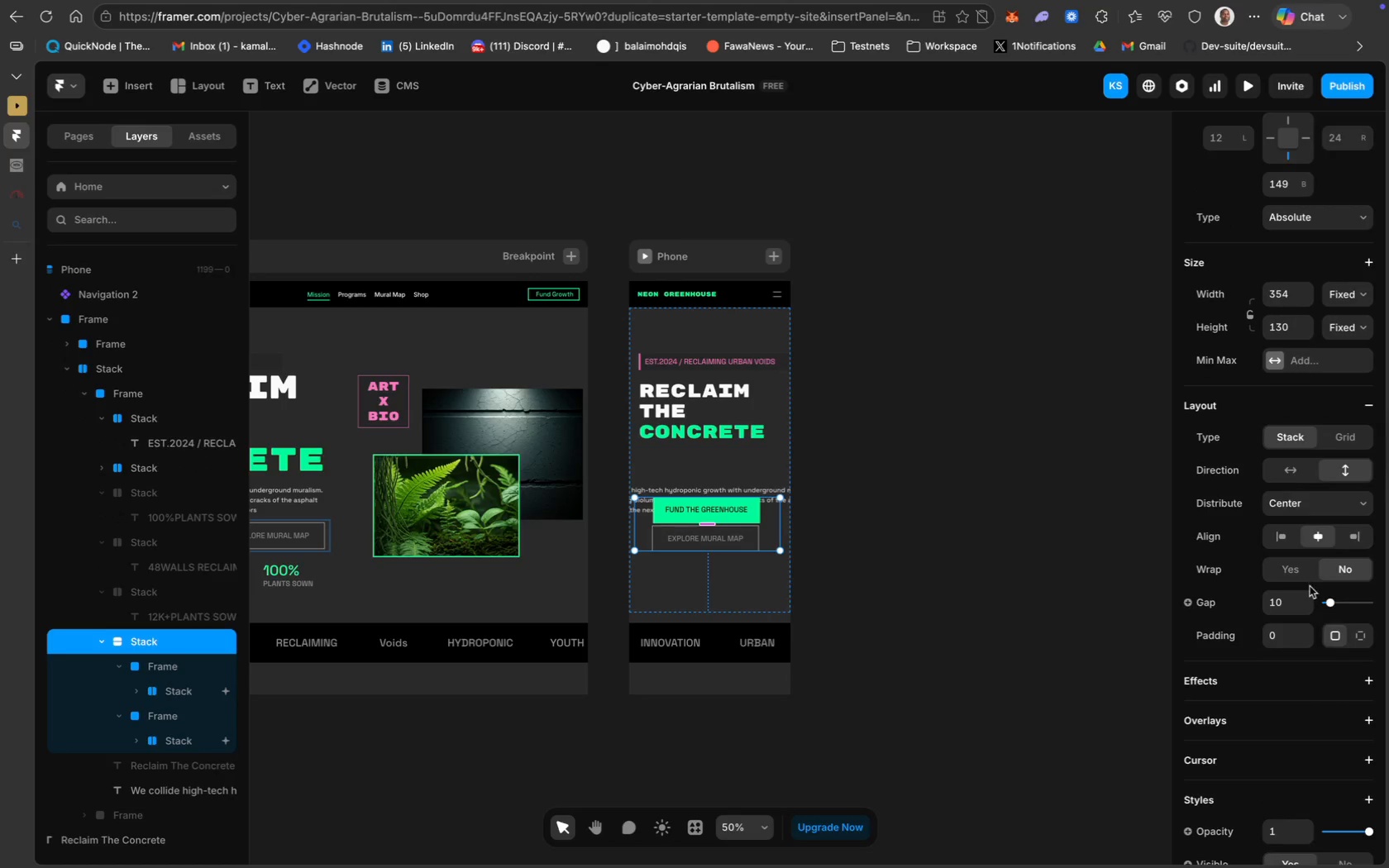 
left_click([1286, 607])
 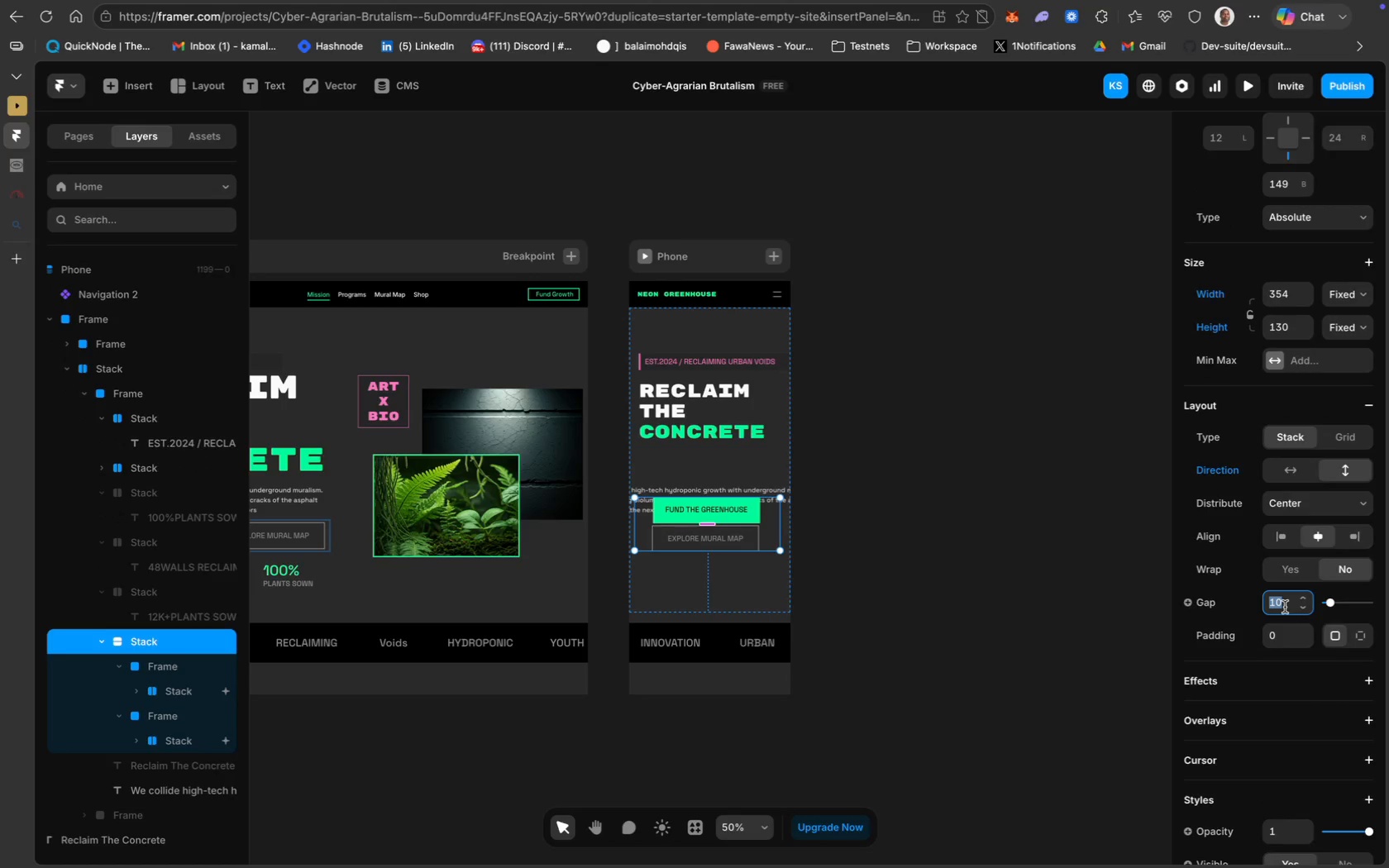 
type(14)
 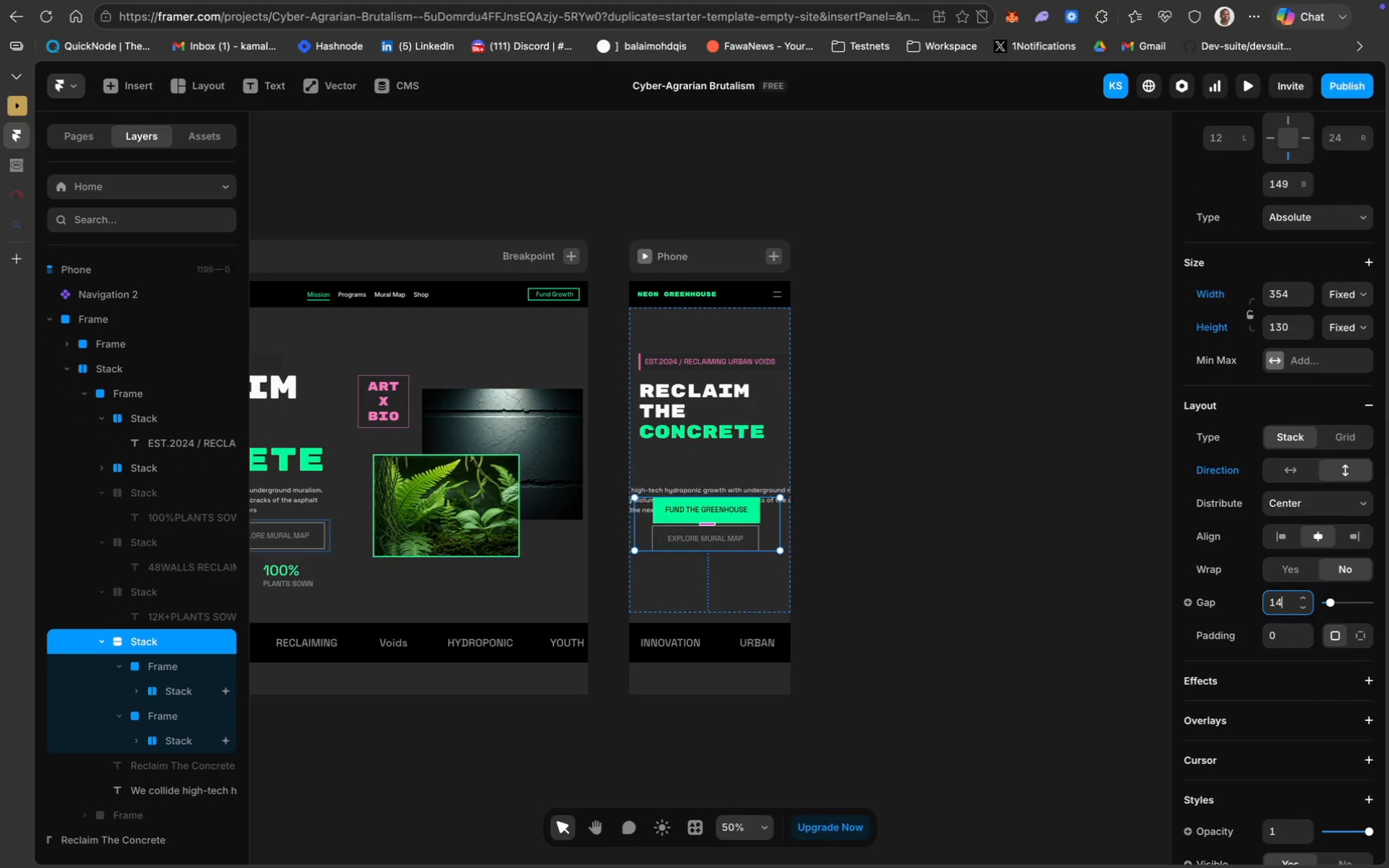 
key(Enter)
 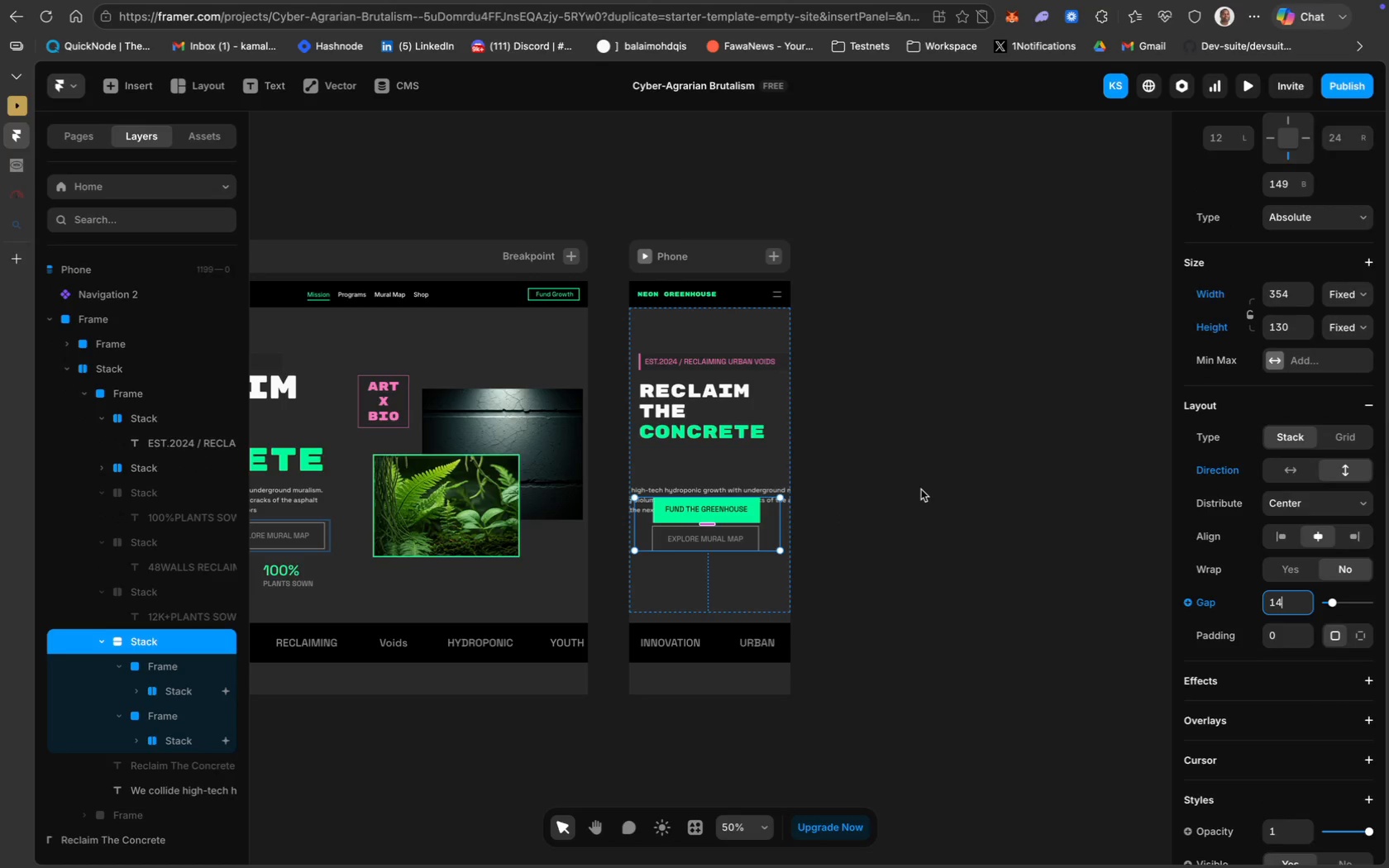 
left_click([1282, 327])
 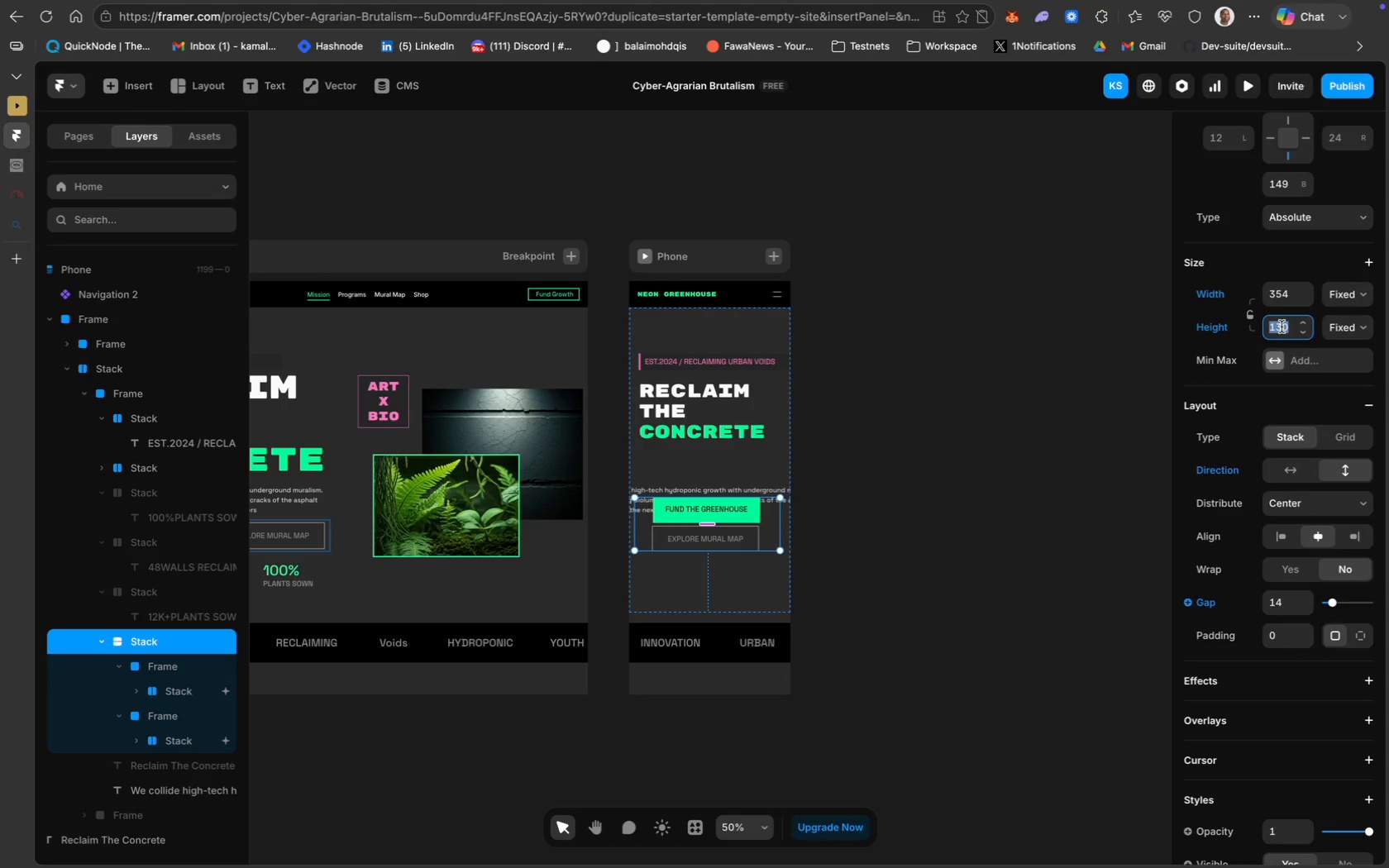 
type(140)
 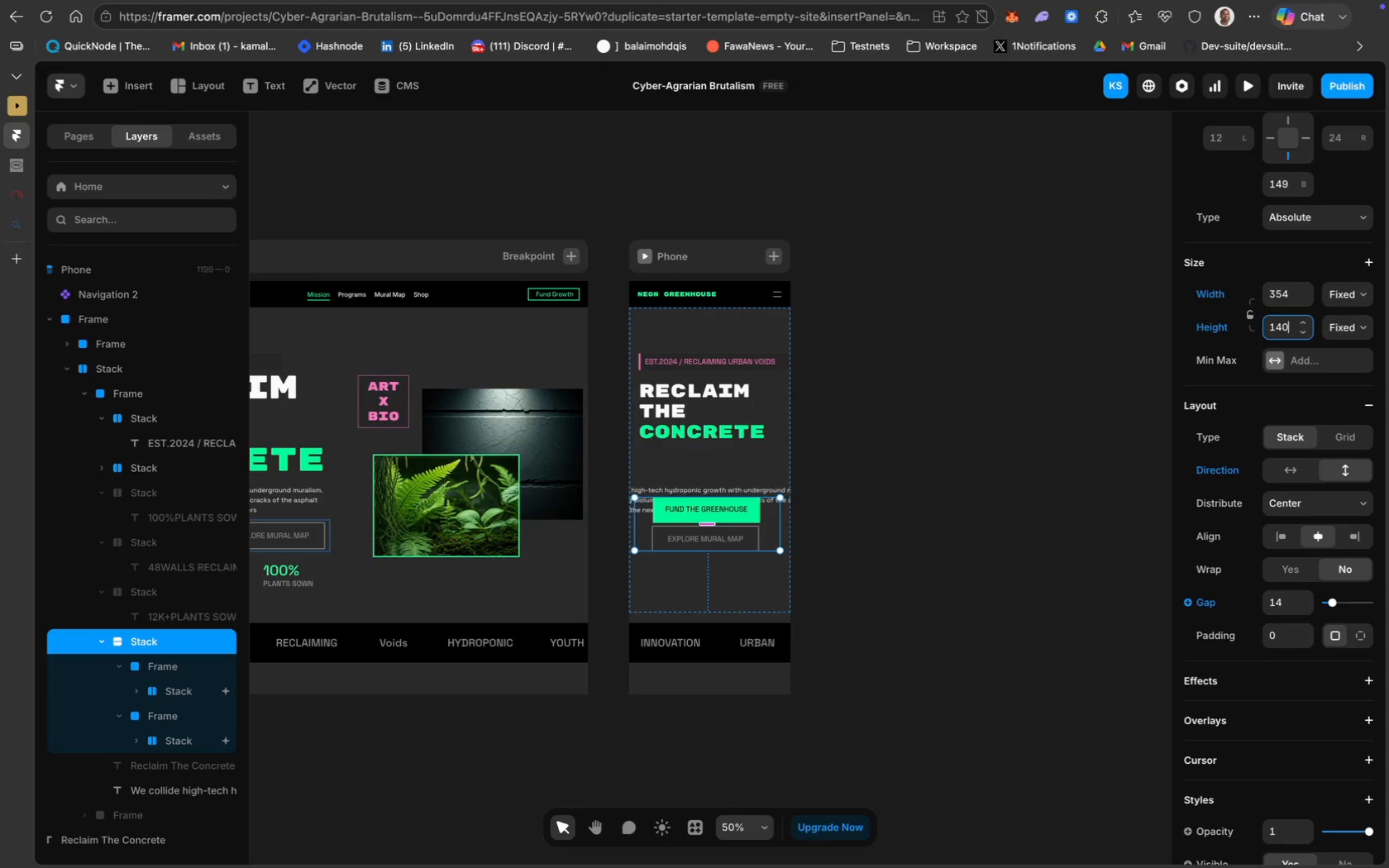 
key(Enter)
 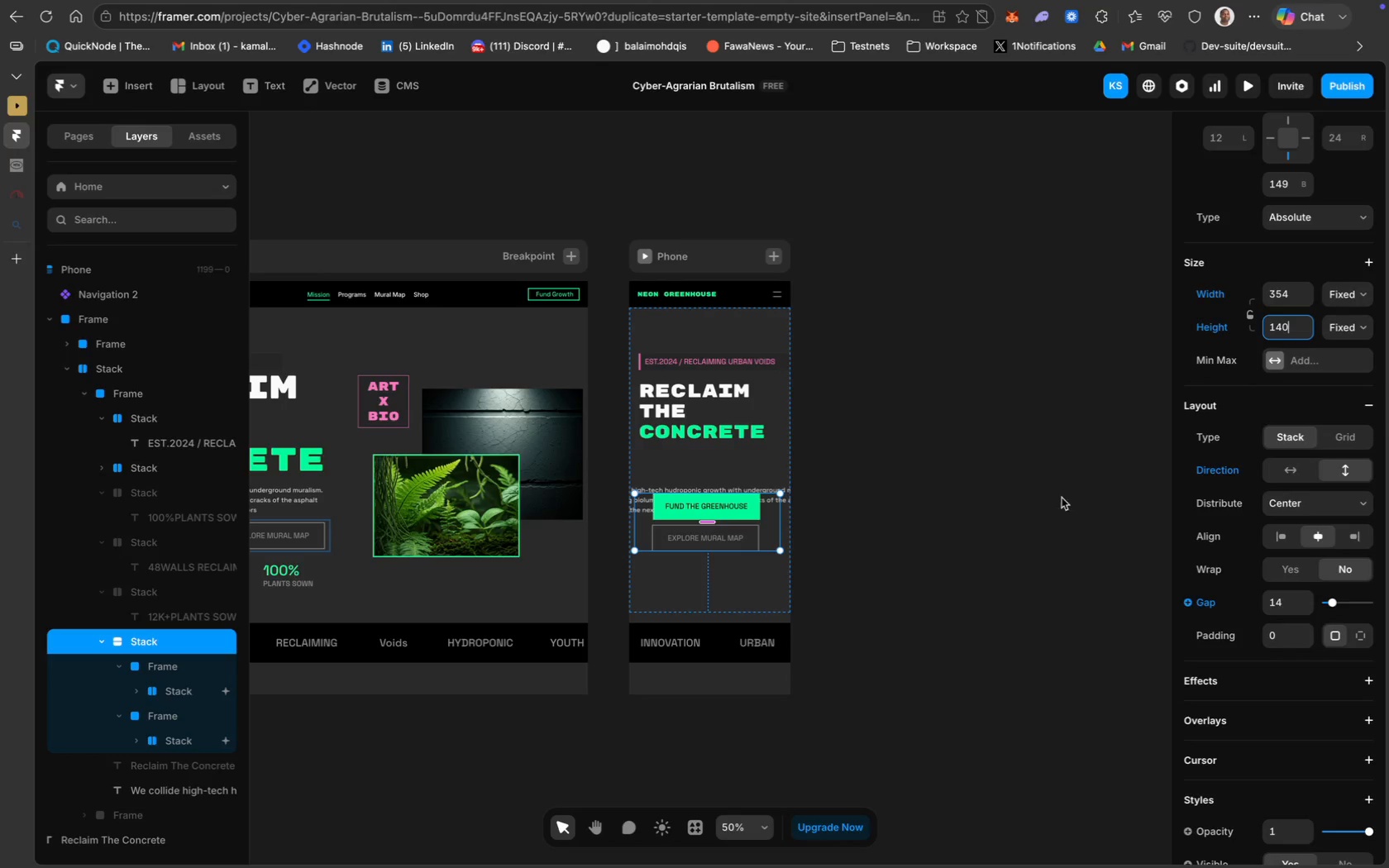 
left_click([1022, 508])
 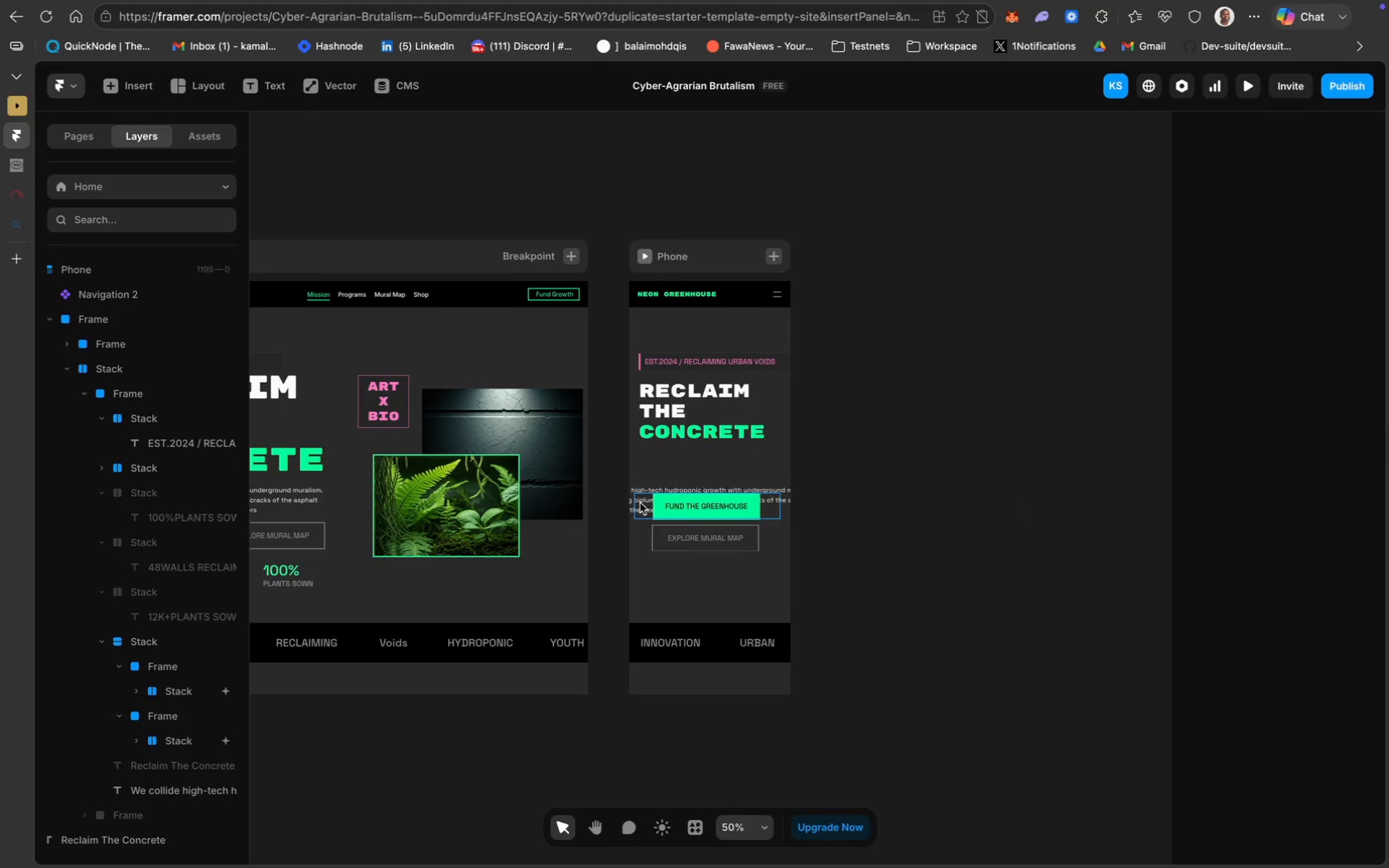 
left_click_drag(start_coordinate=[637, 491], to_coordinate=[654, 458])
 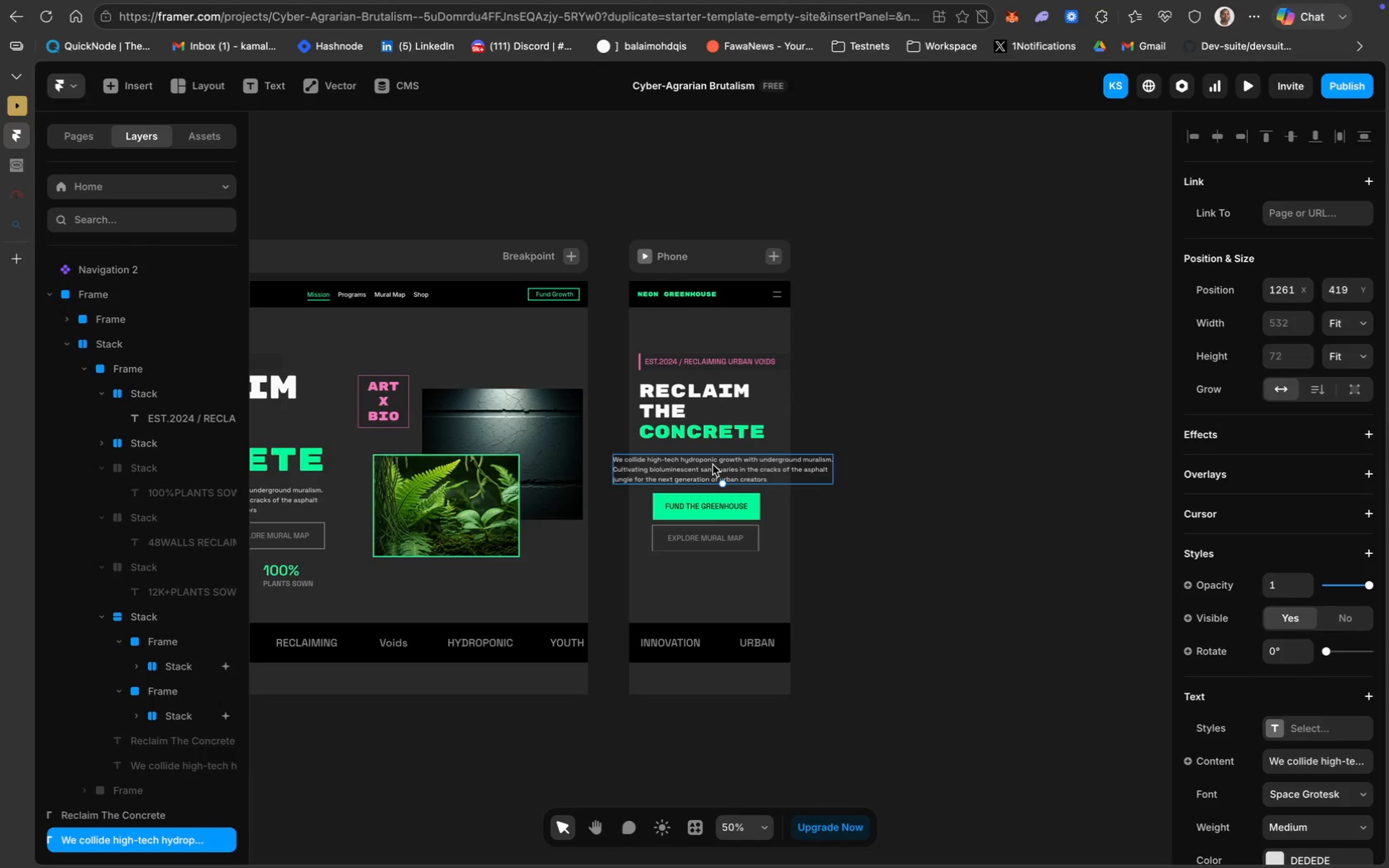 
double_click([713, 465])
 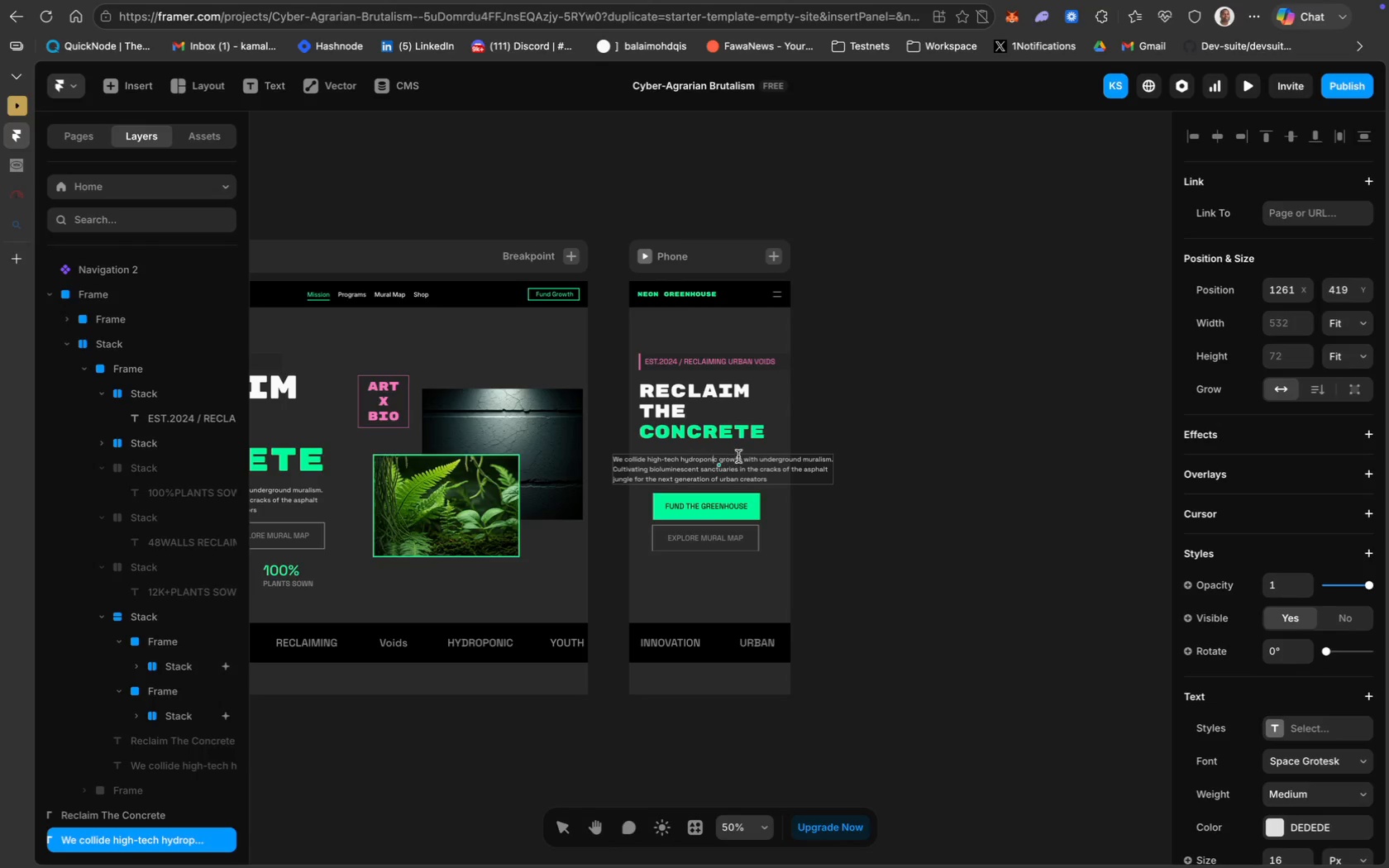 
left_click([744, 456])
 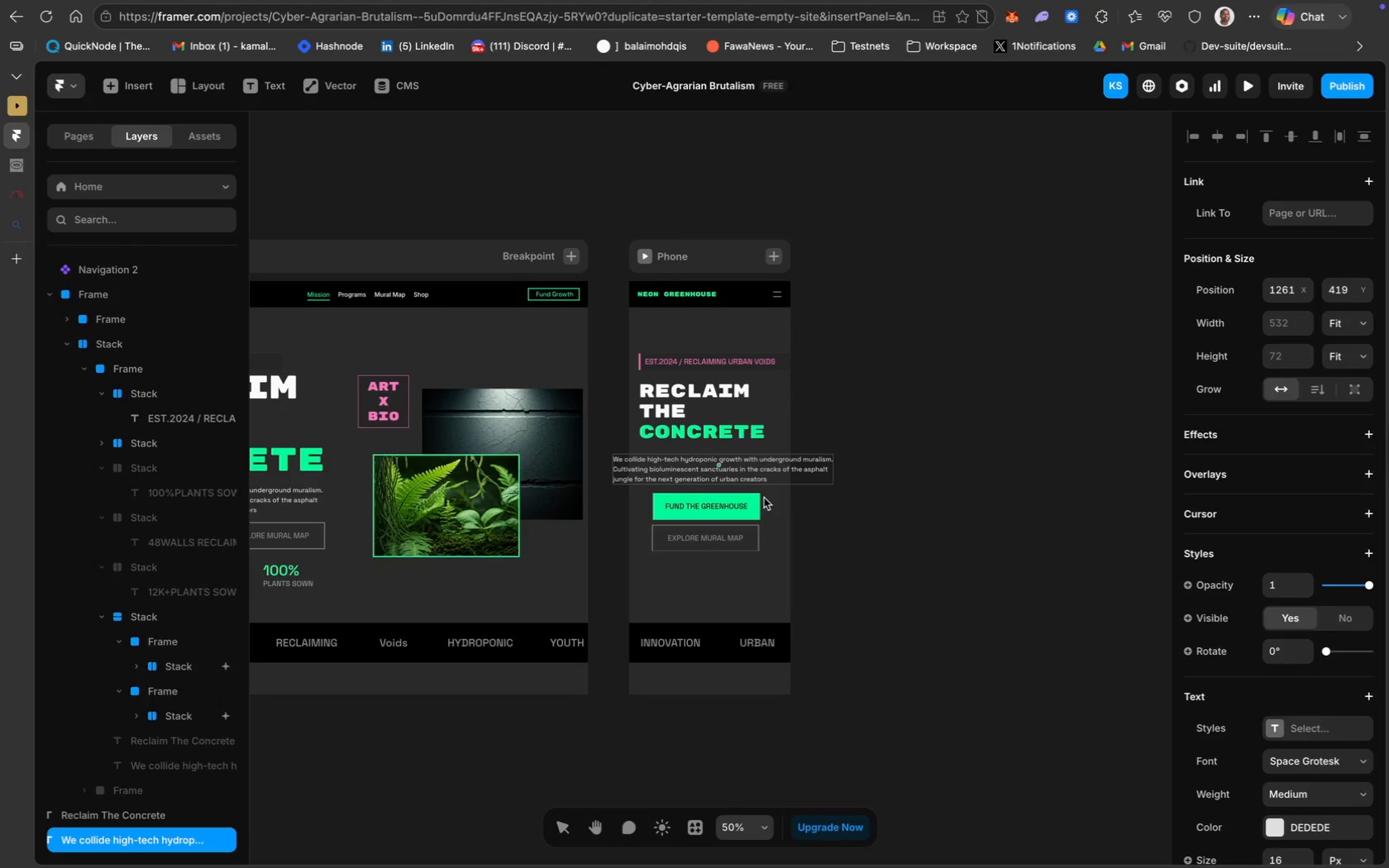 
key(Shift+ShiftRight)
 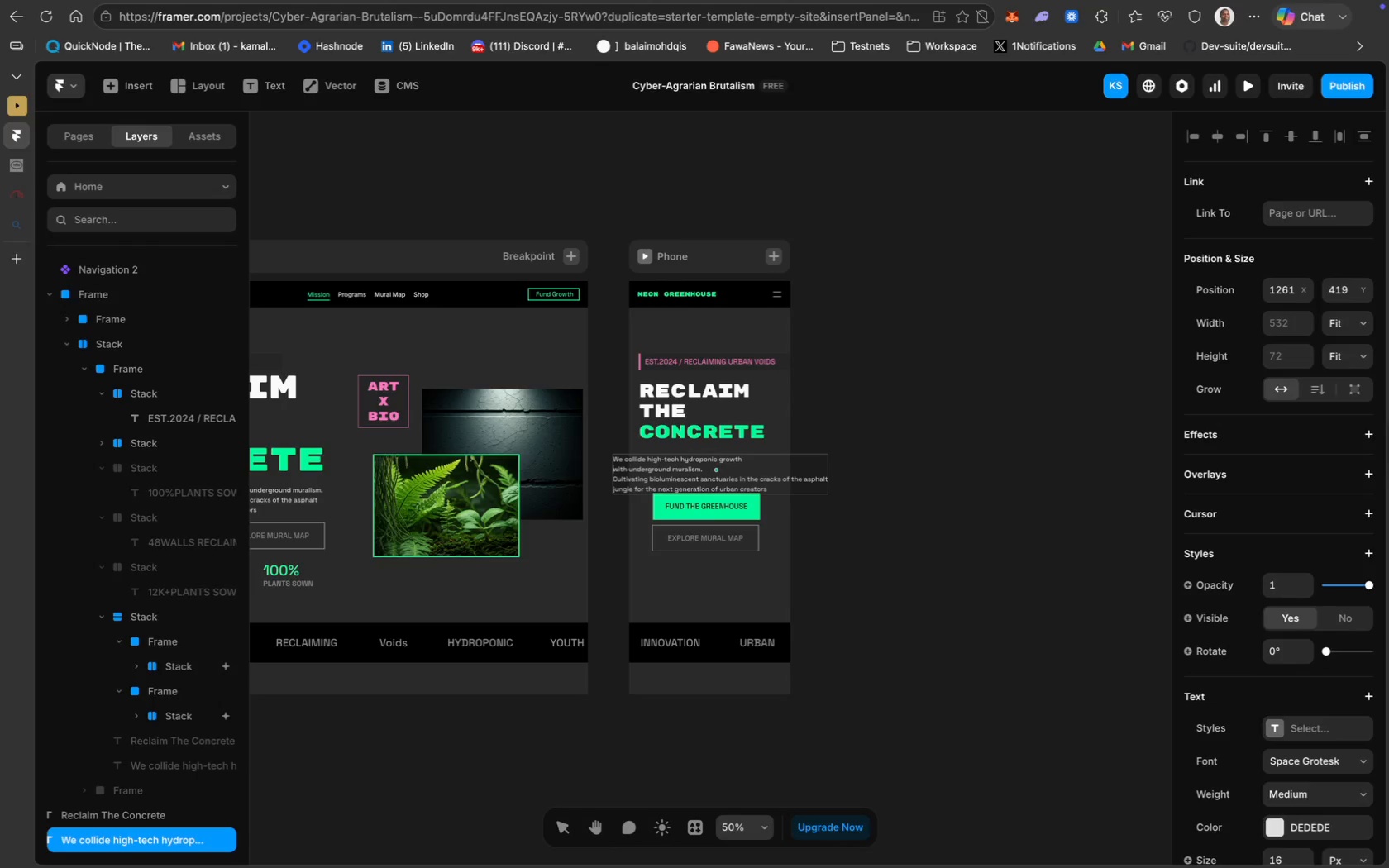 
key(Shift+Enter)
 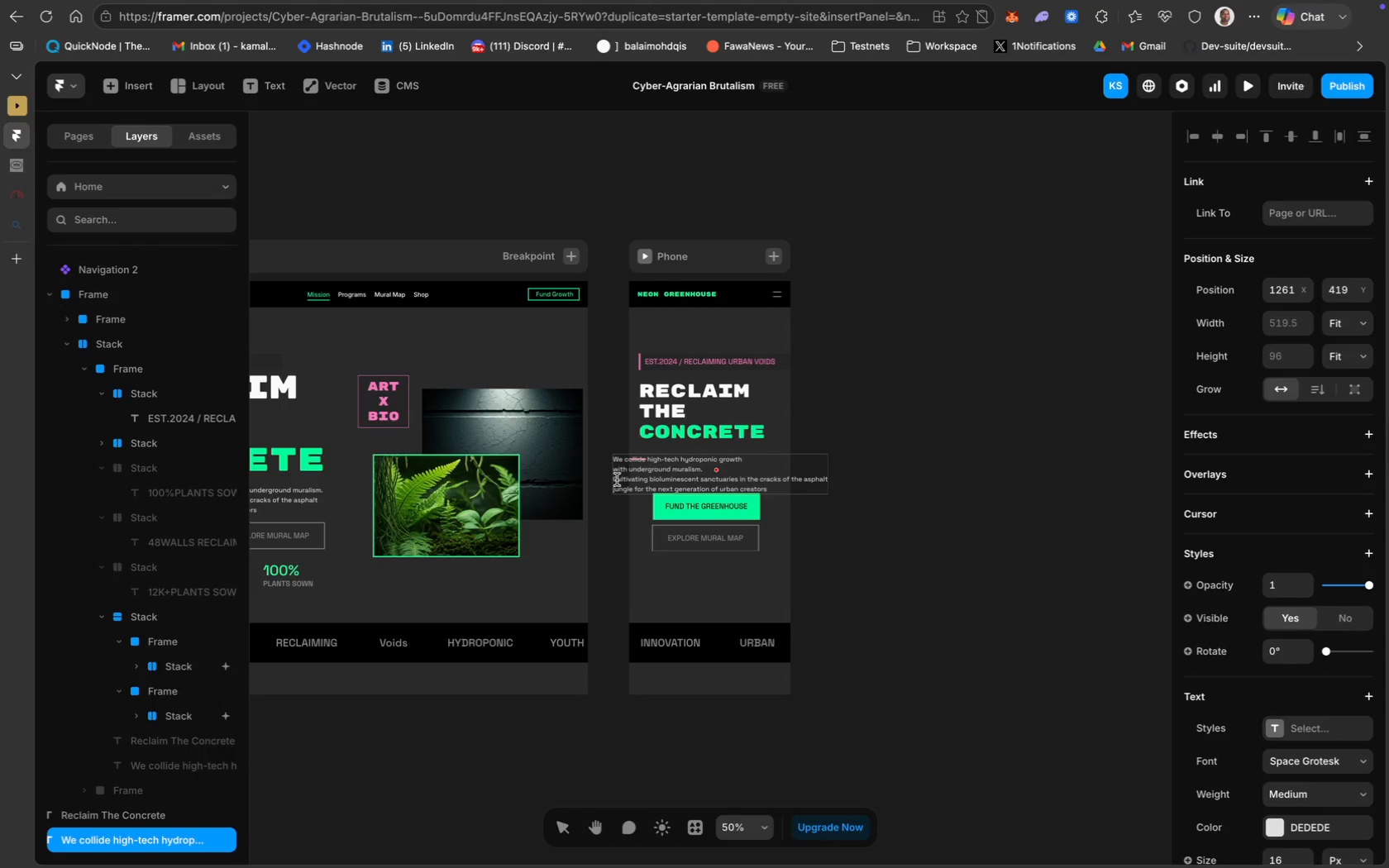 
wait(6.61)
 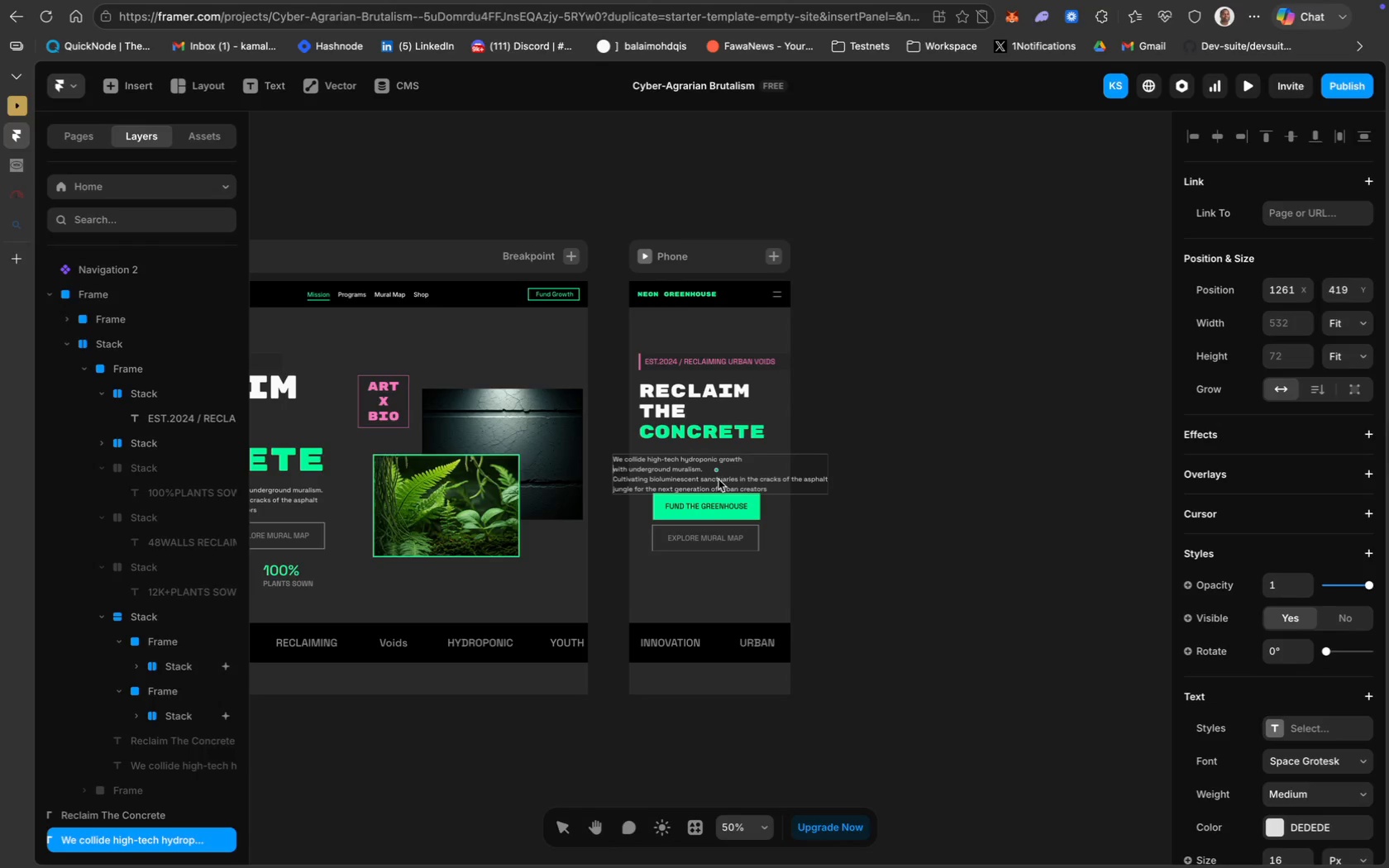 
key(Backspace)
 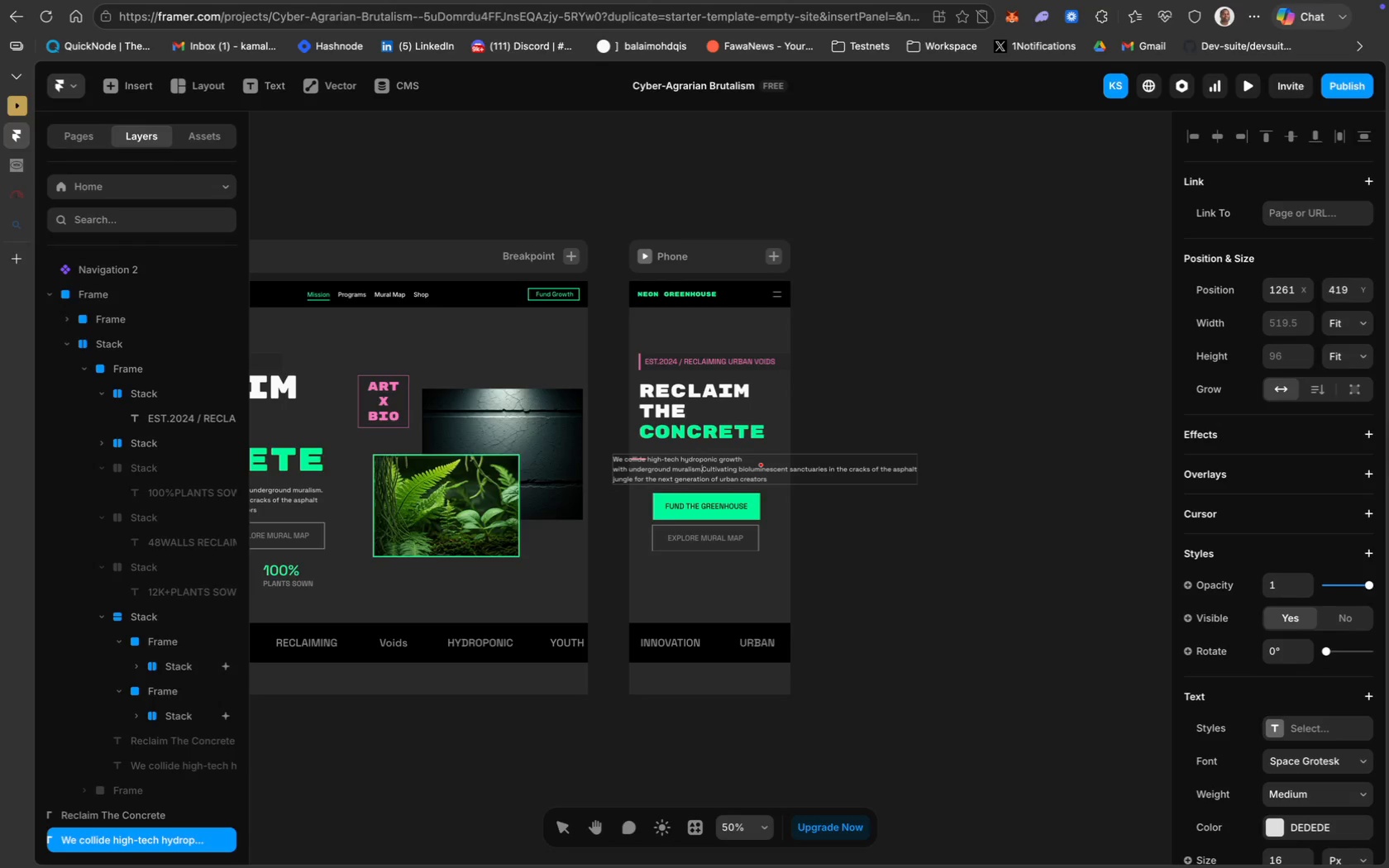 
key(Space)
 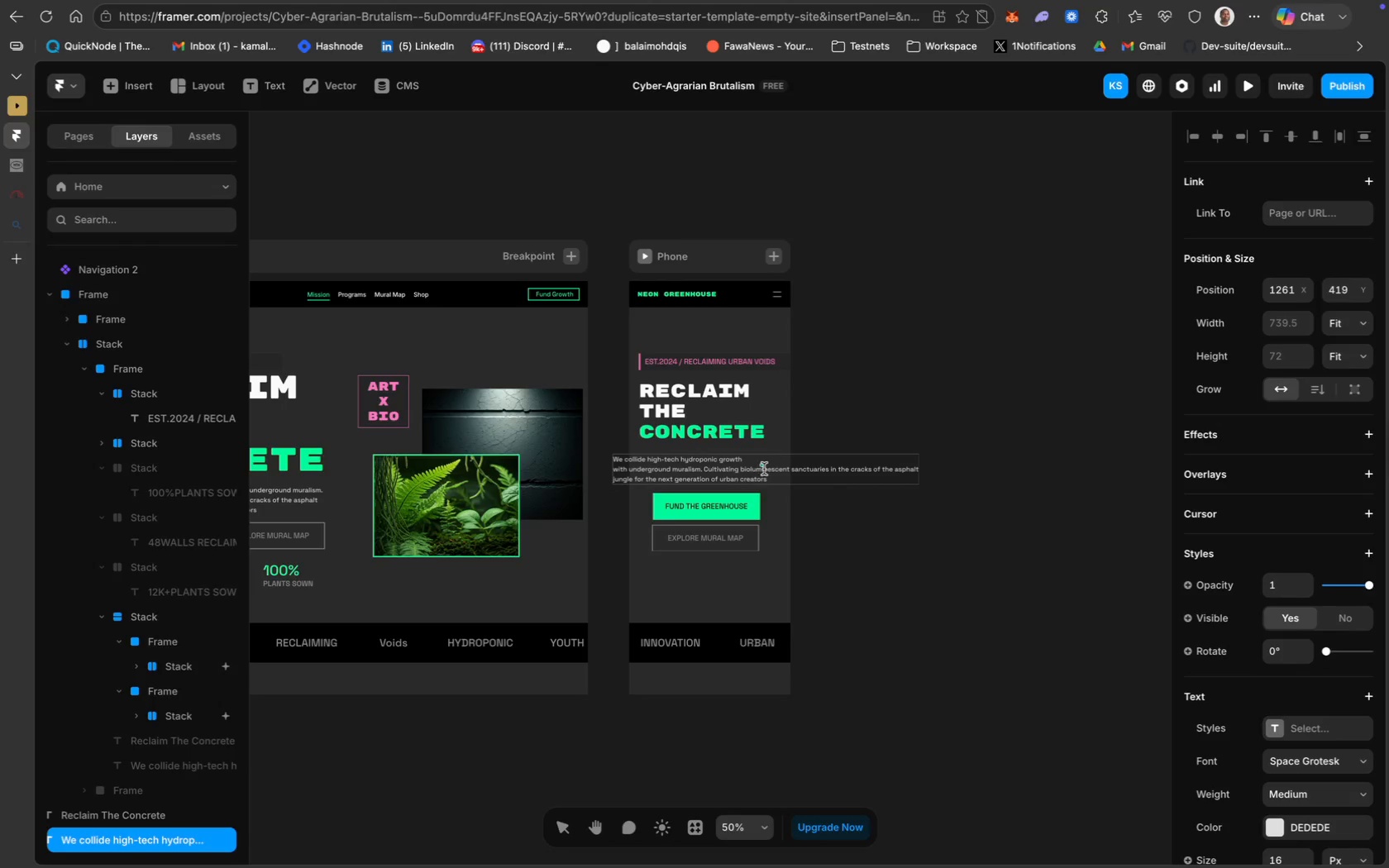 
left_click([741, 466])
 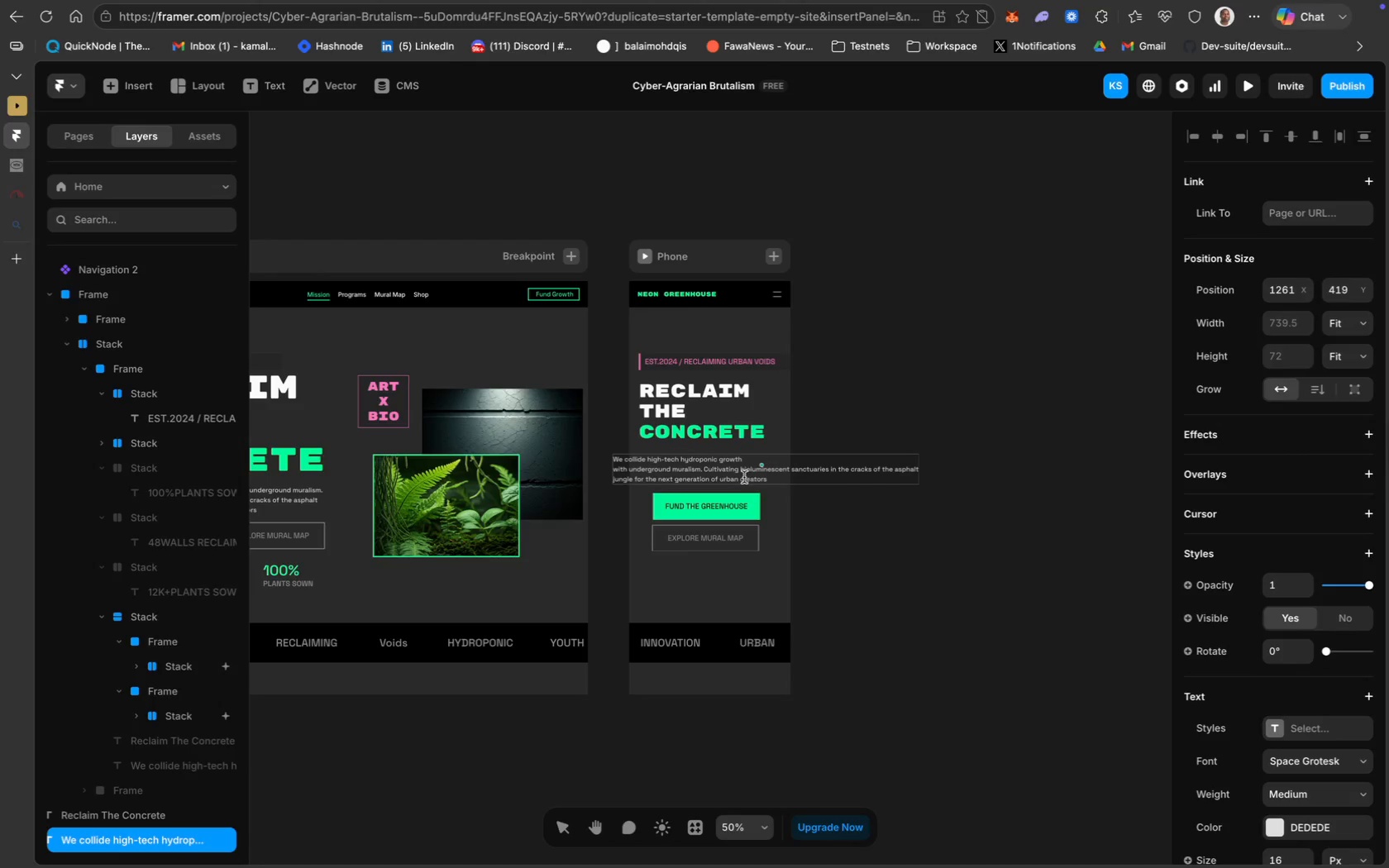 
wait(5.59)
 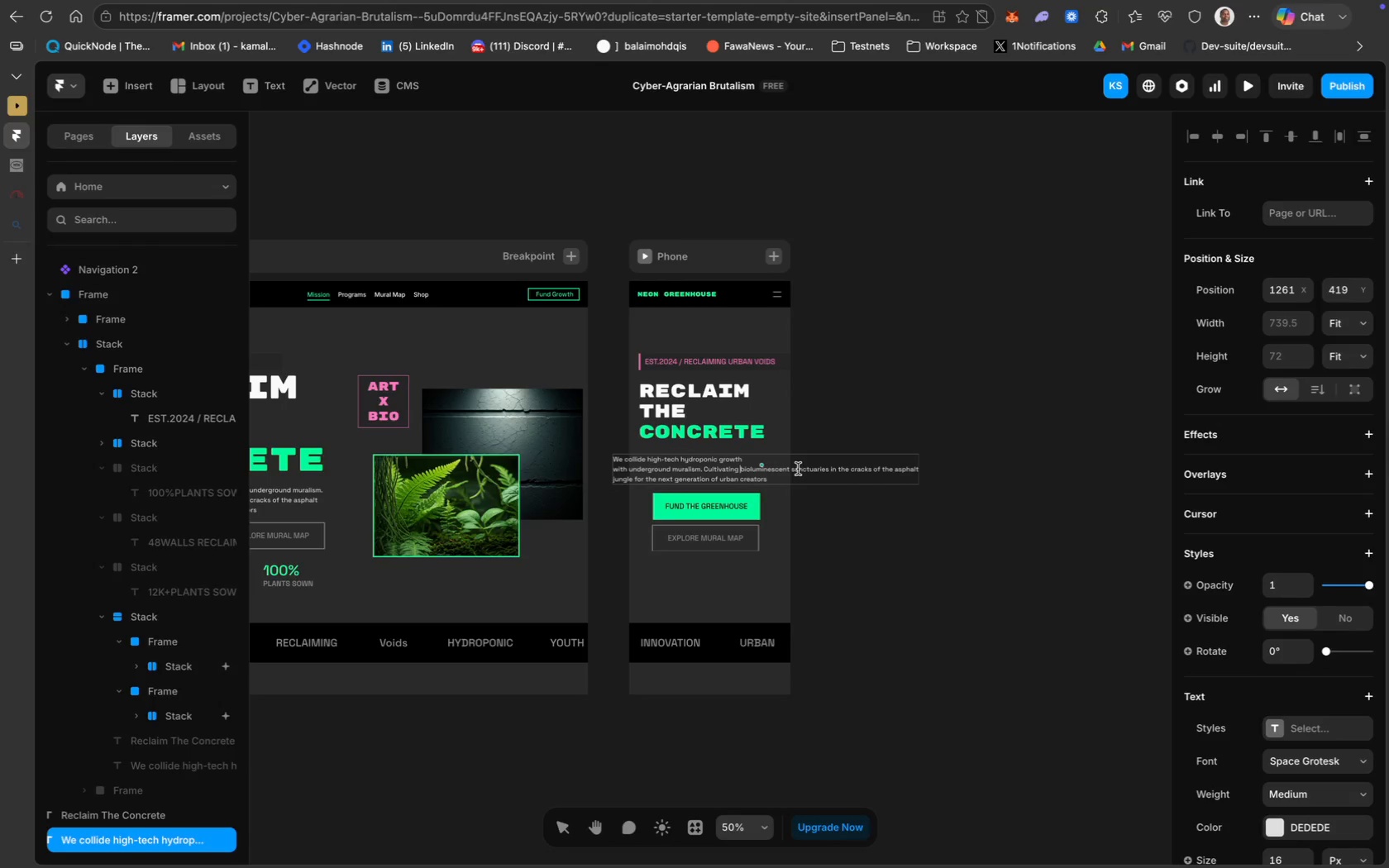 
left_click([704, 468])
 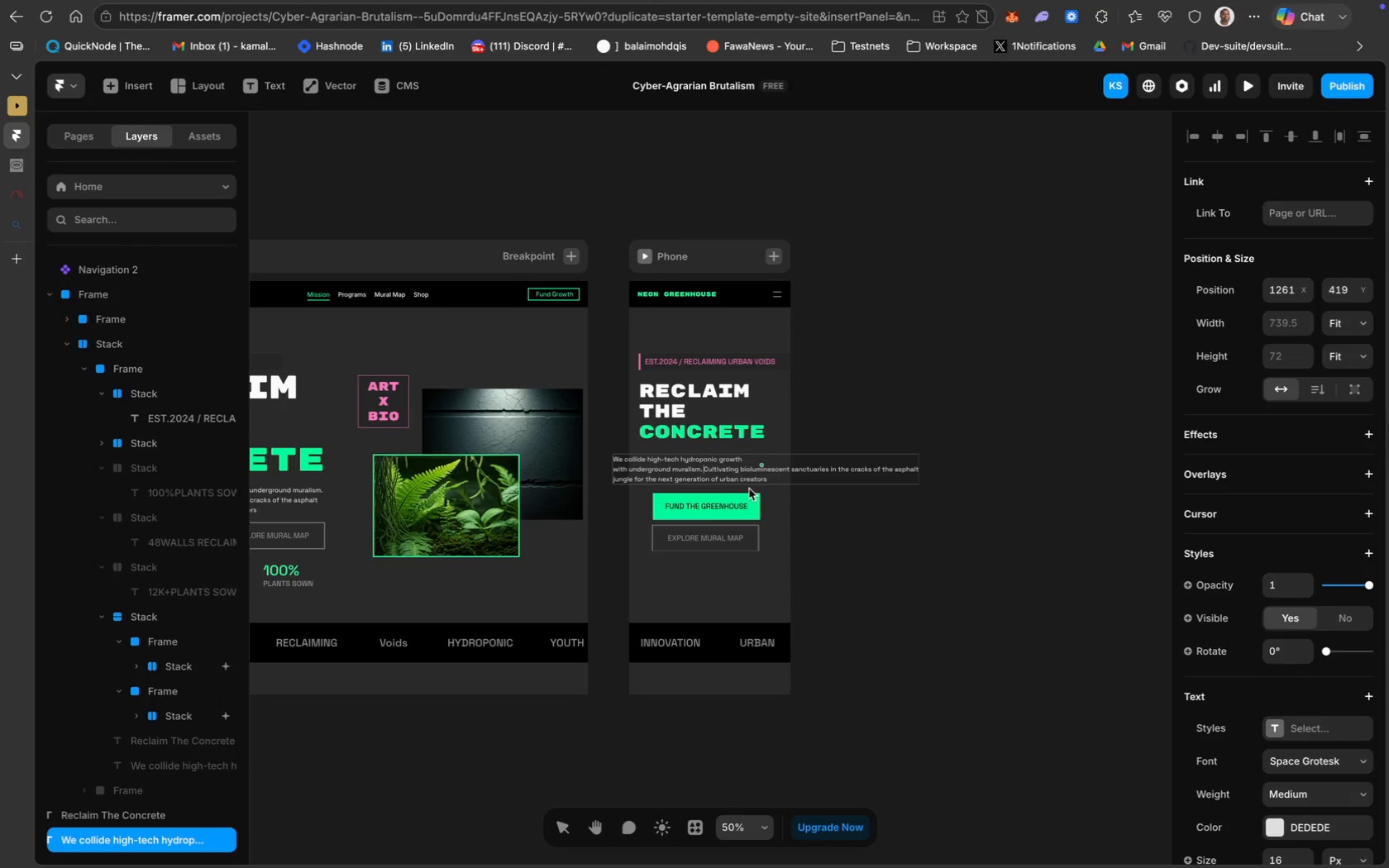 
key(Shift+ShiftRight)
 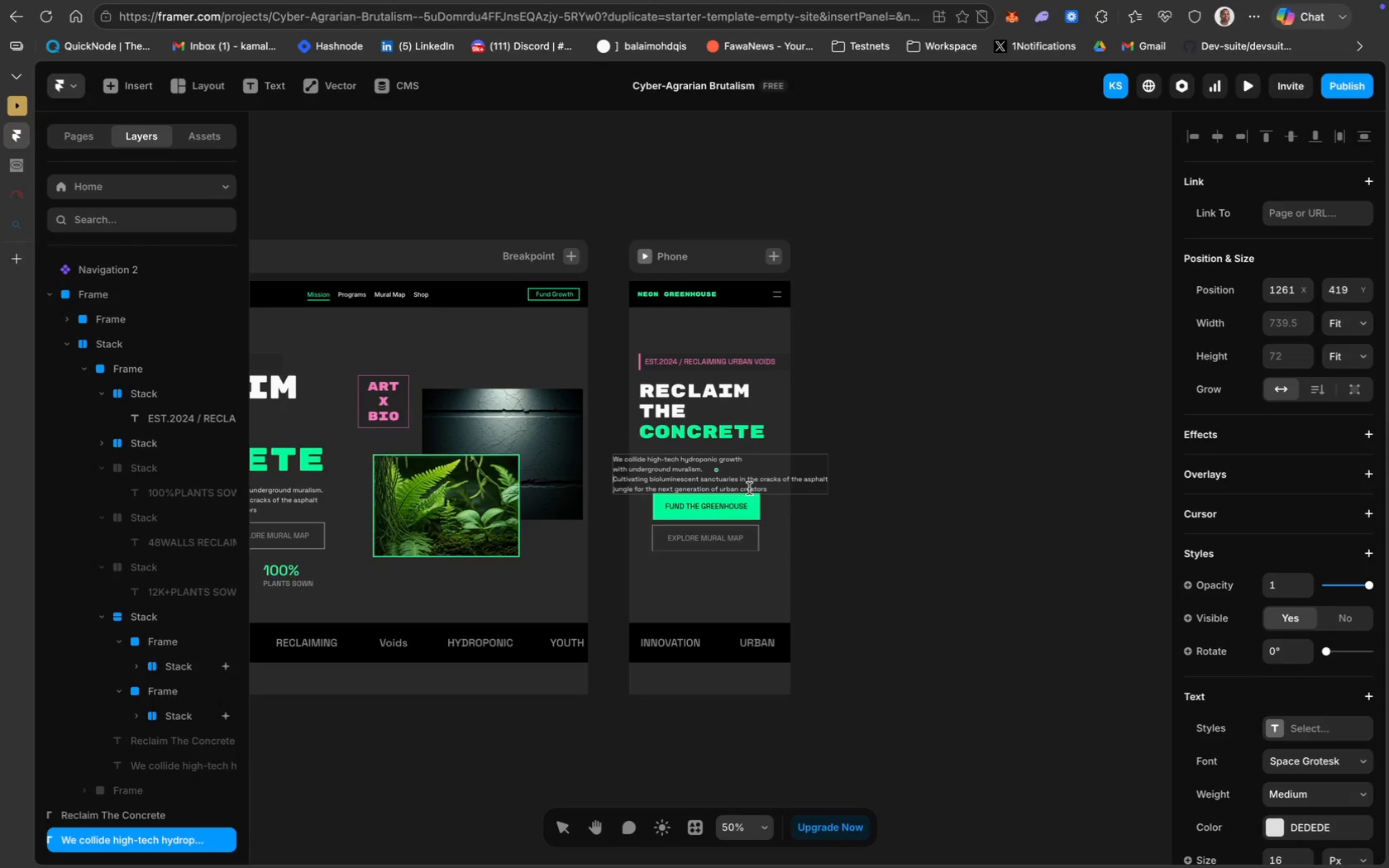 
key(Shift+Enter)
 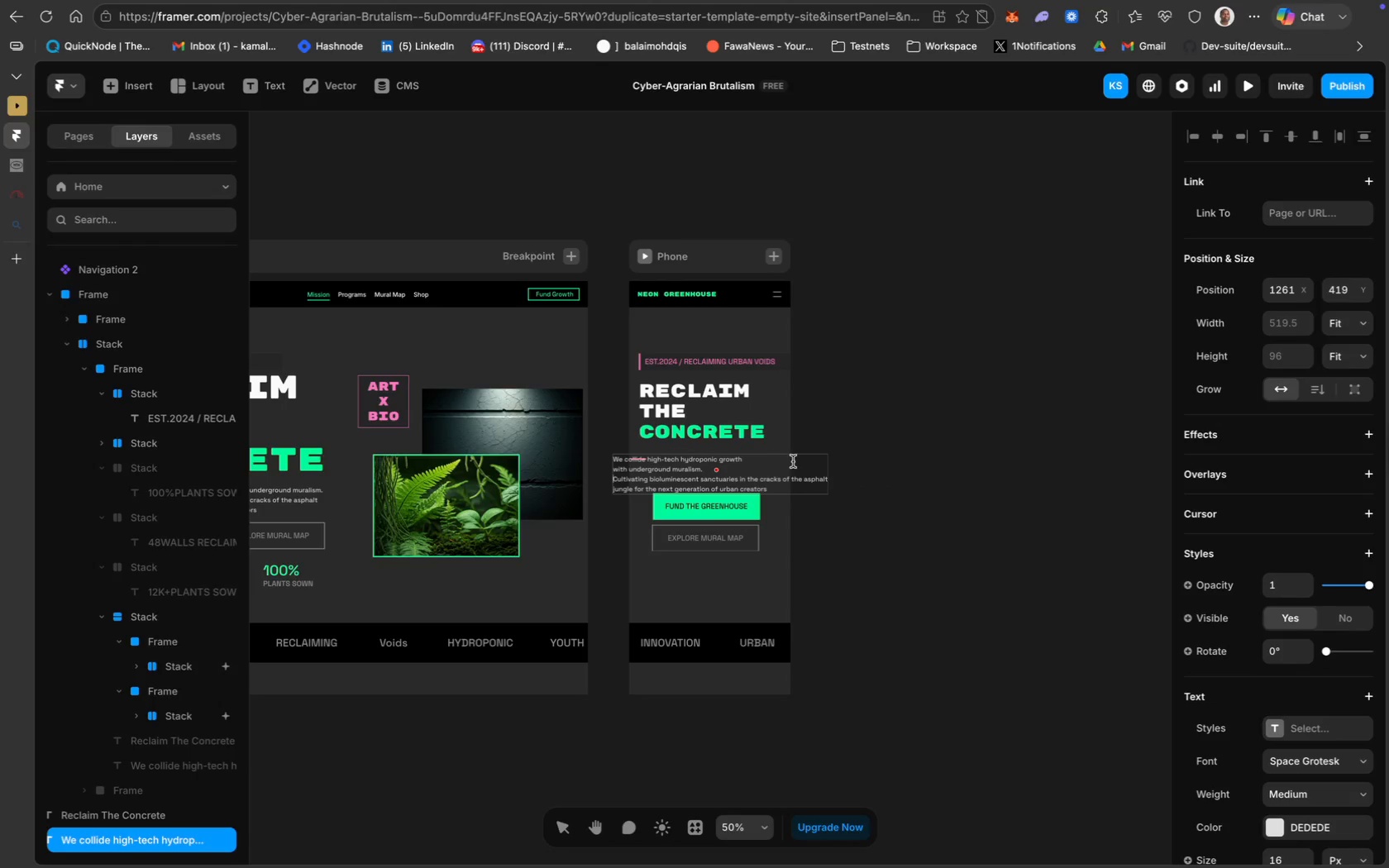 
wait(5.89)
 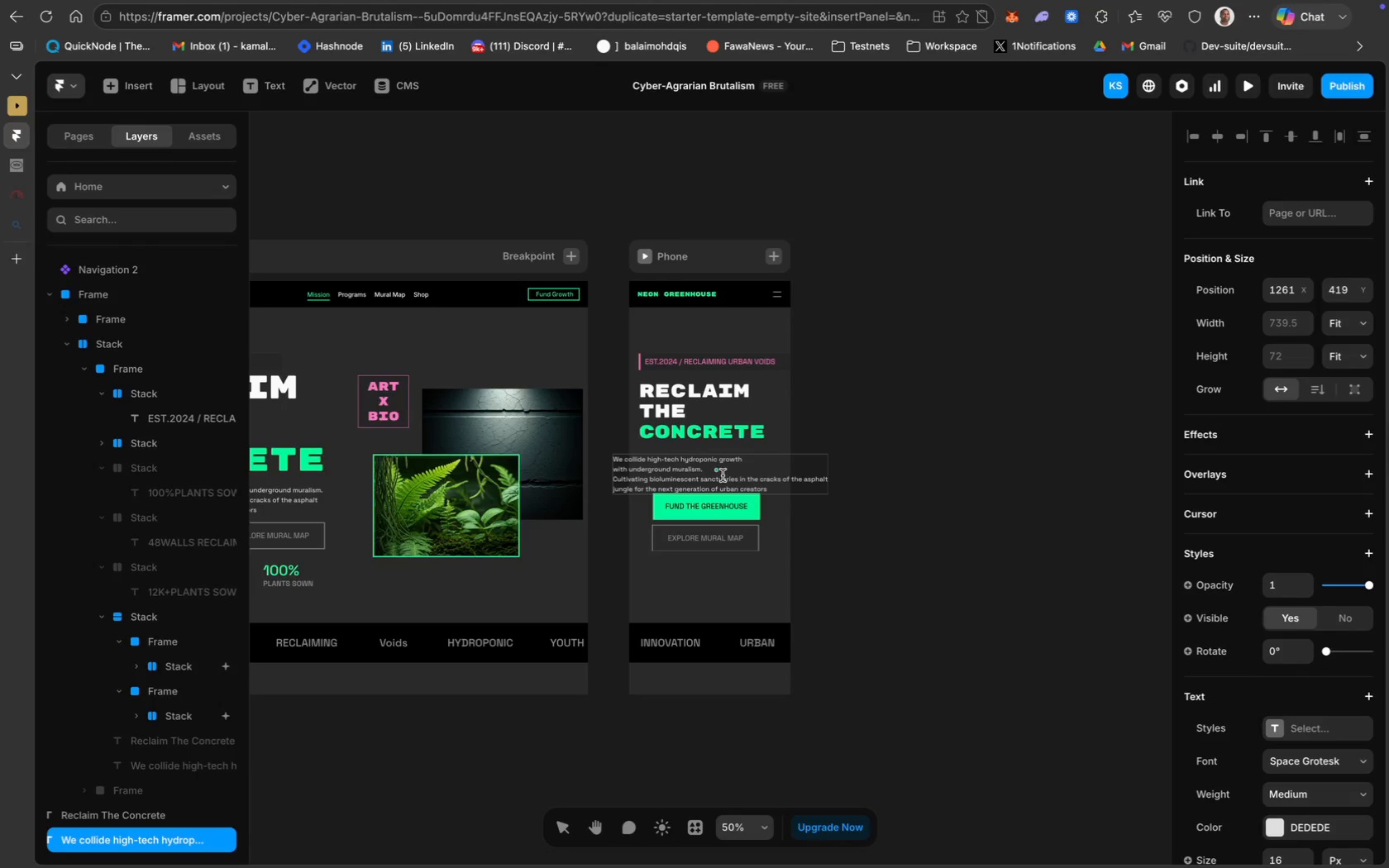 
left_click([771, 483])
 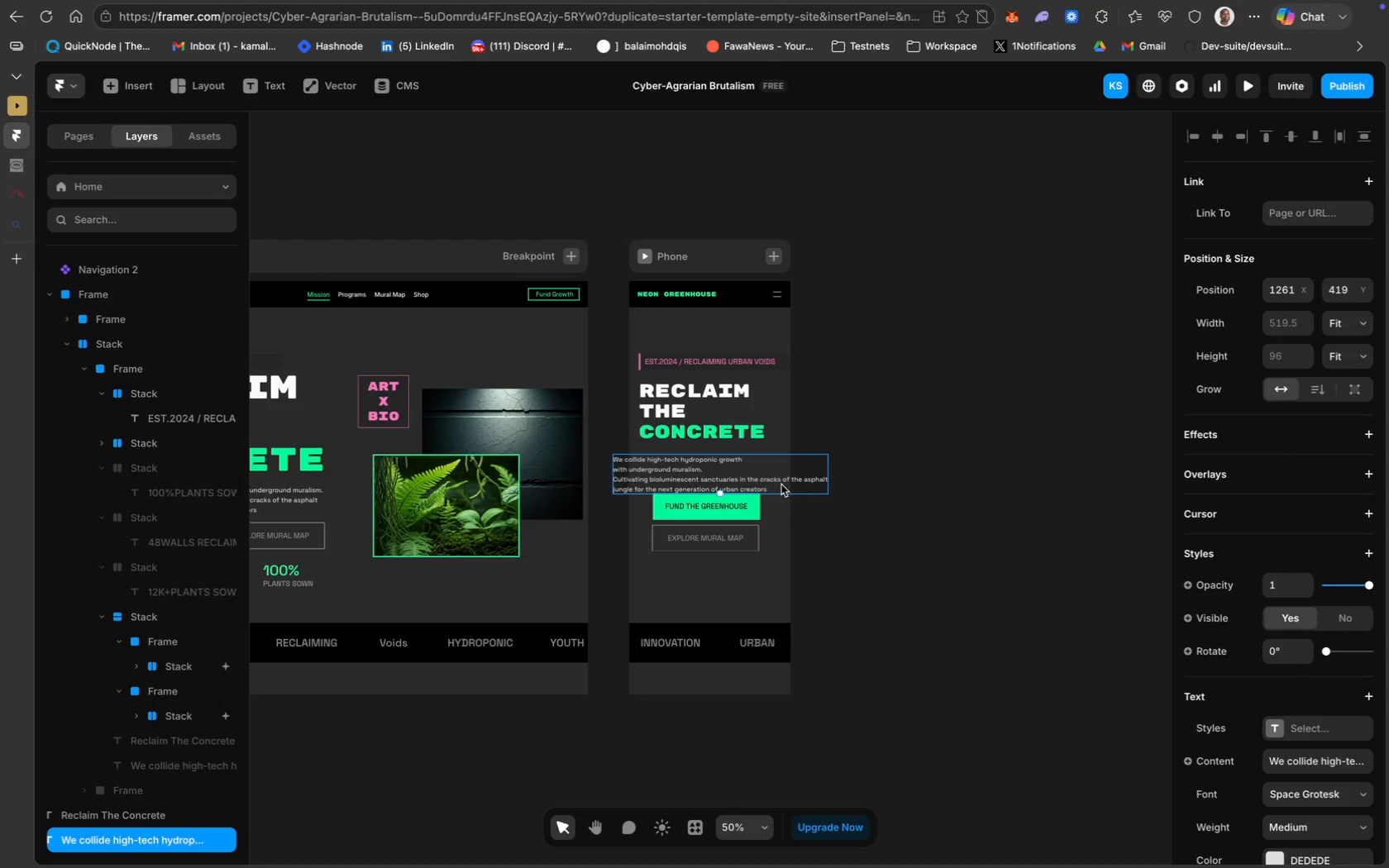 
left_click_drag(start_coordinate=[785, 484], to_coordinate=[805, 476])
 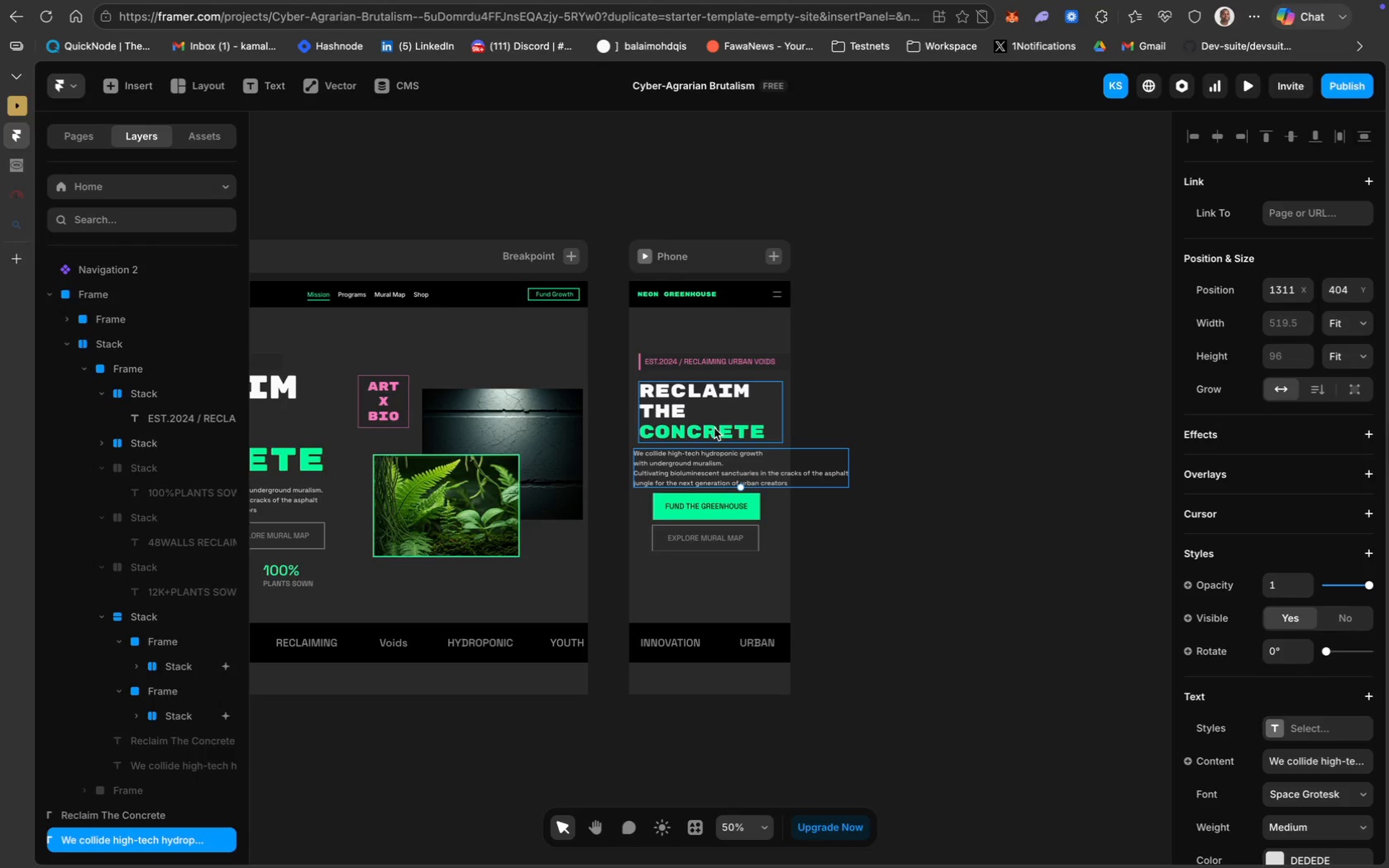 
left_click_drag(start_coordinate=[714, 428], to_coordinate=[709, 428])
 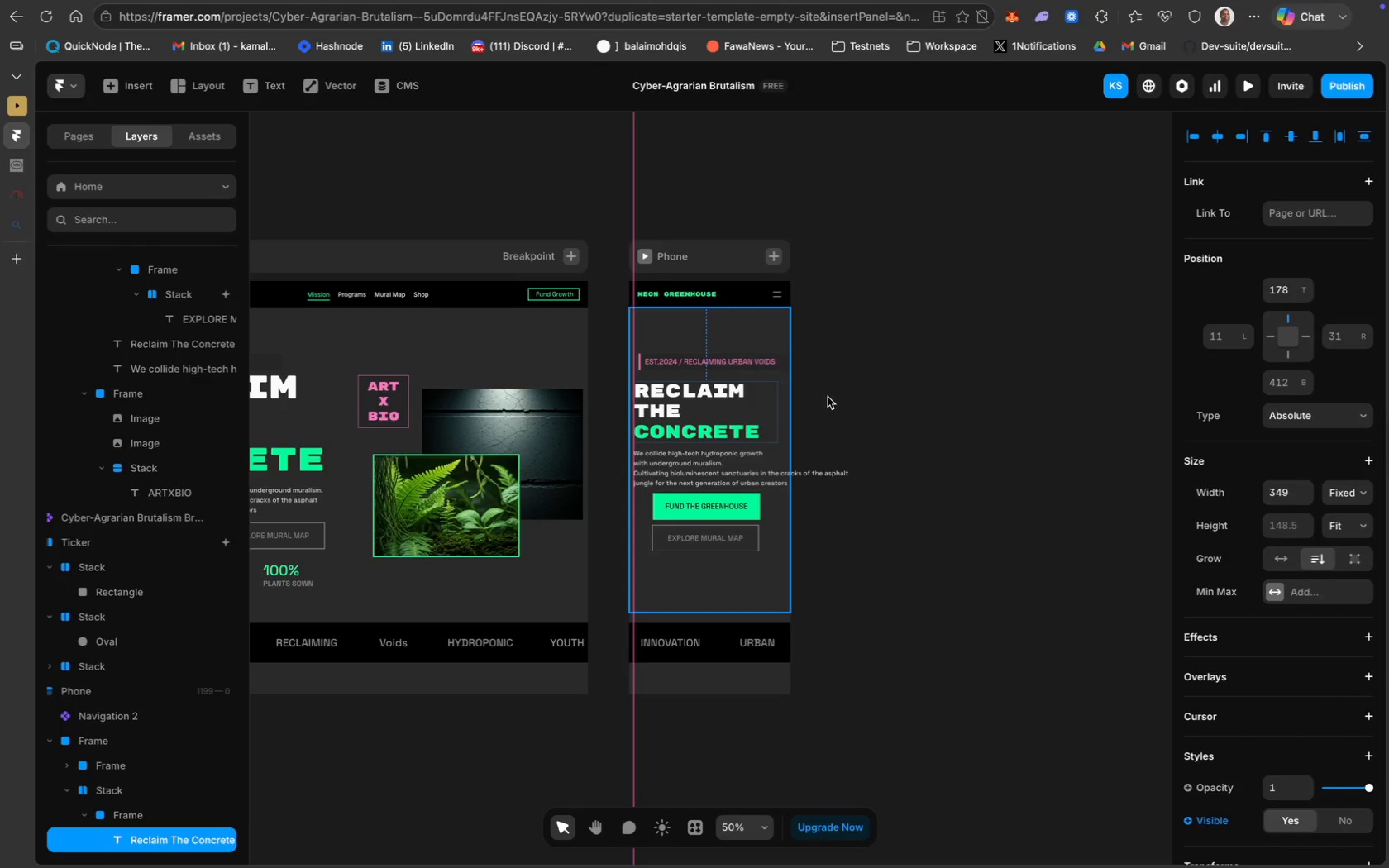 
left_click([828, 397])
 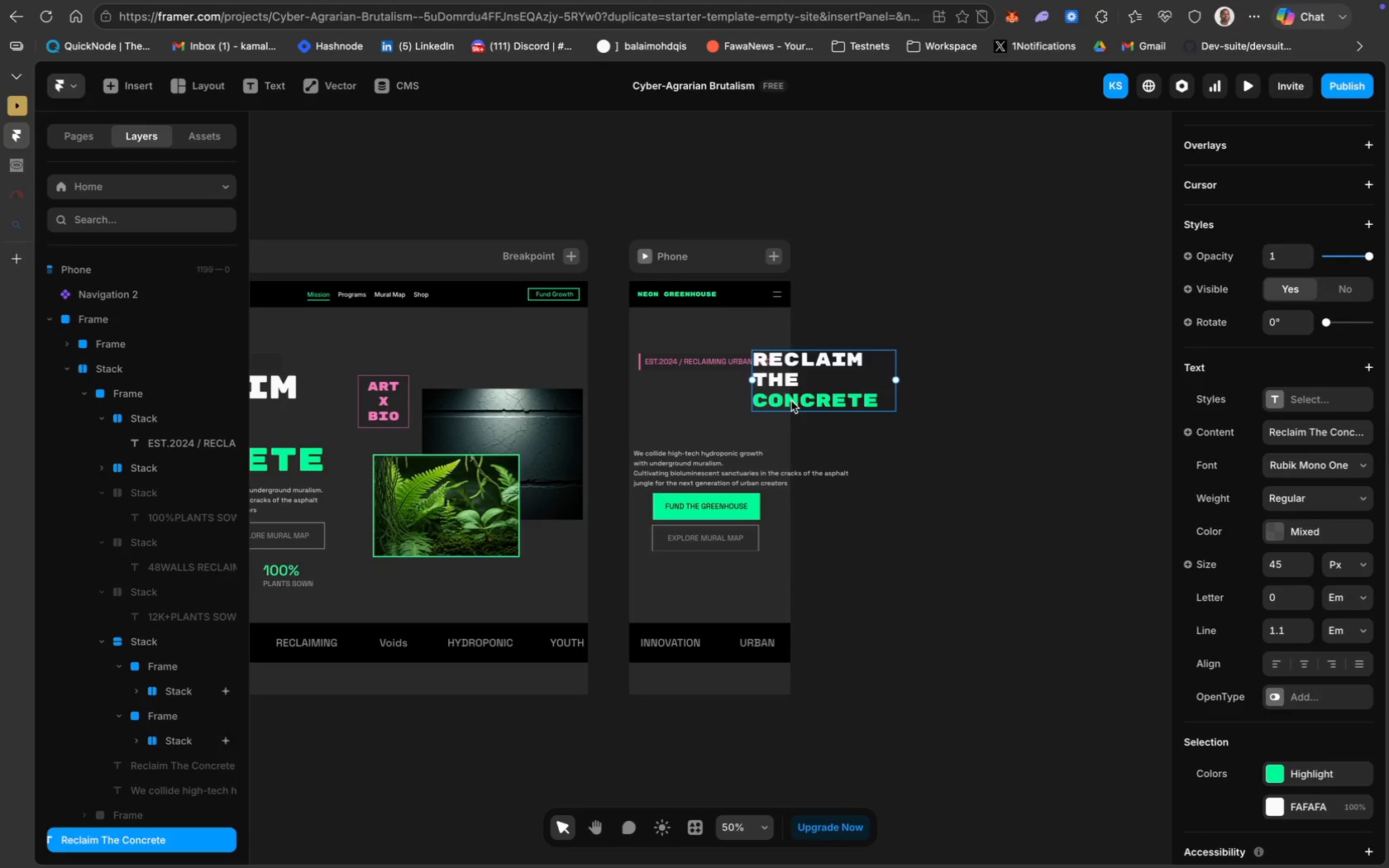 
key(Meta+Z)
 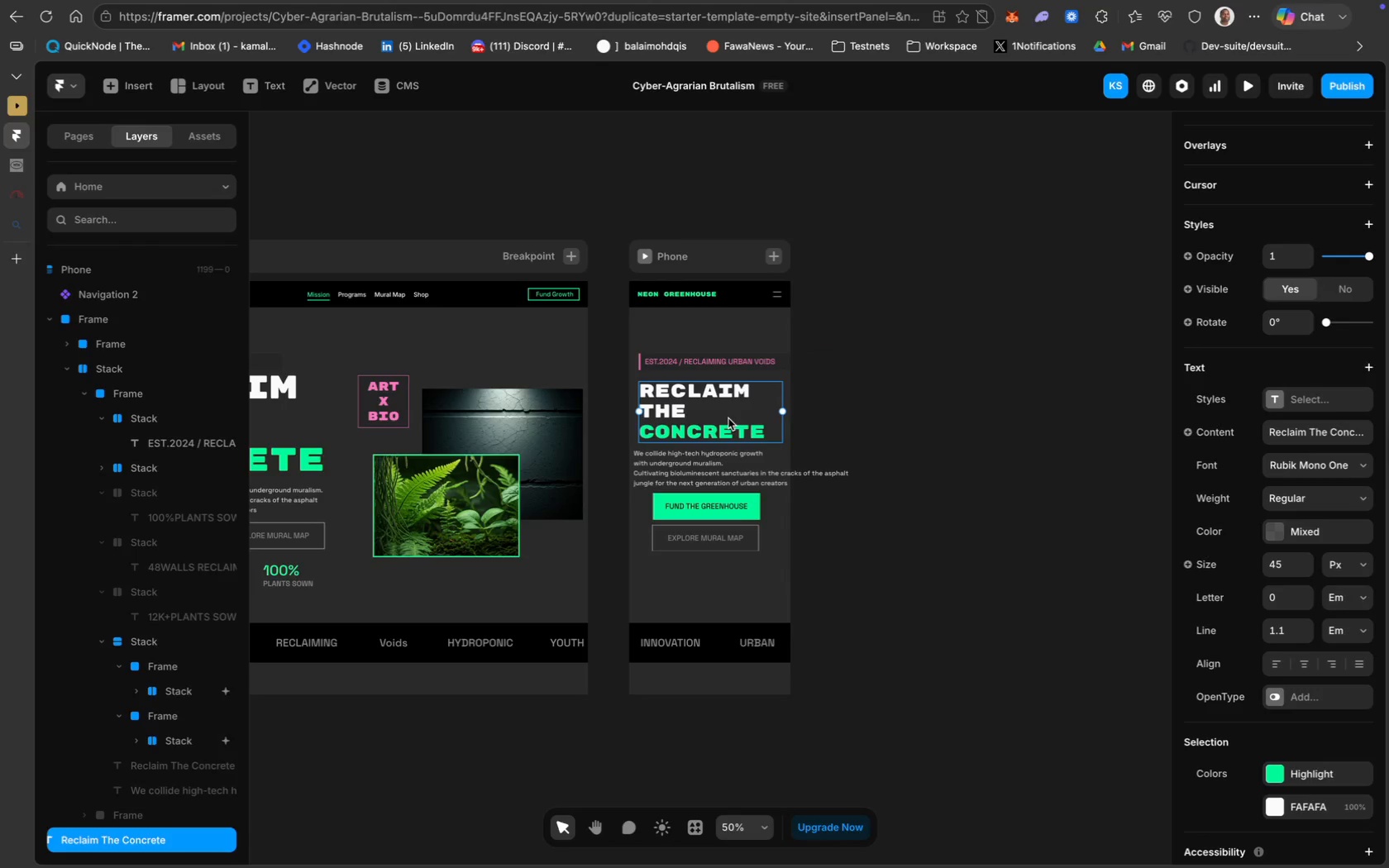 
left_click_drag(start_coordinate=[728, 419], to_coordinate=[723, 419])
 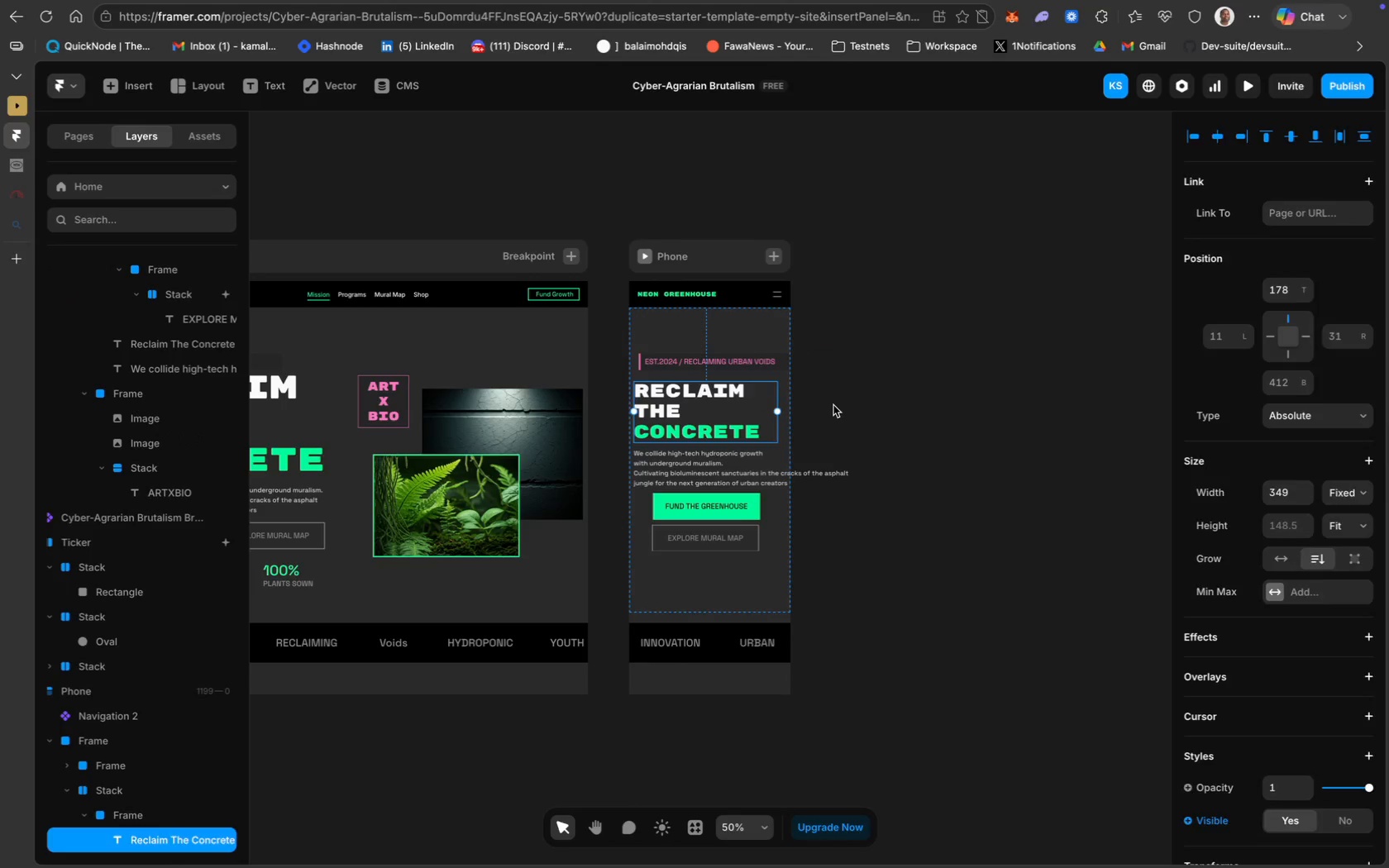 
left_click([833, 405])
 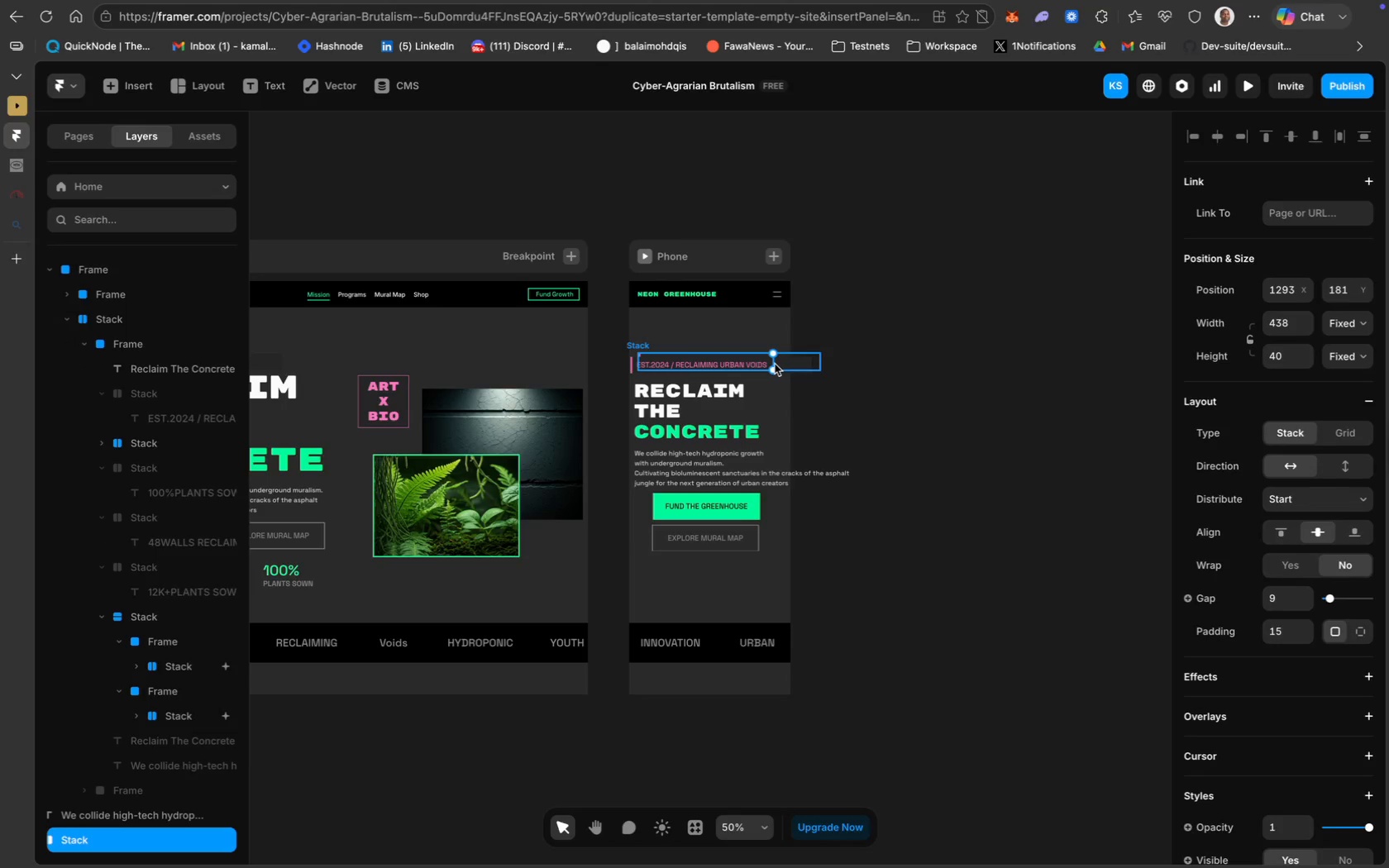 
wait(15.21)
 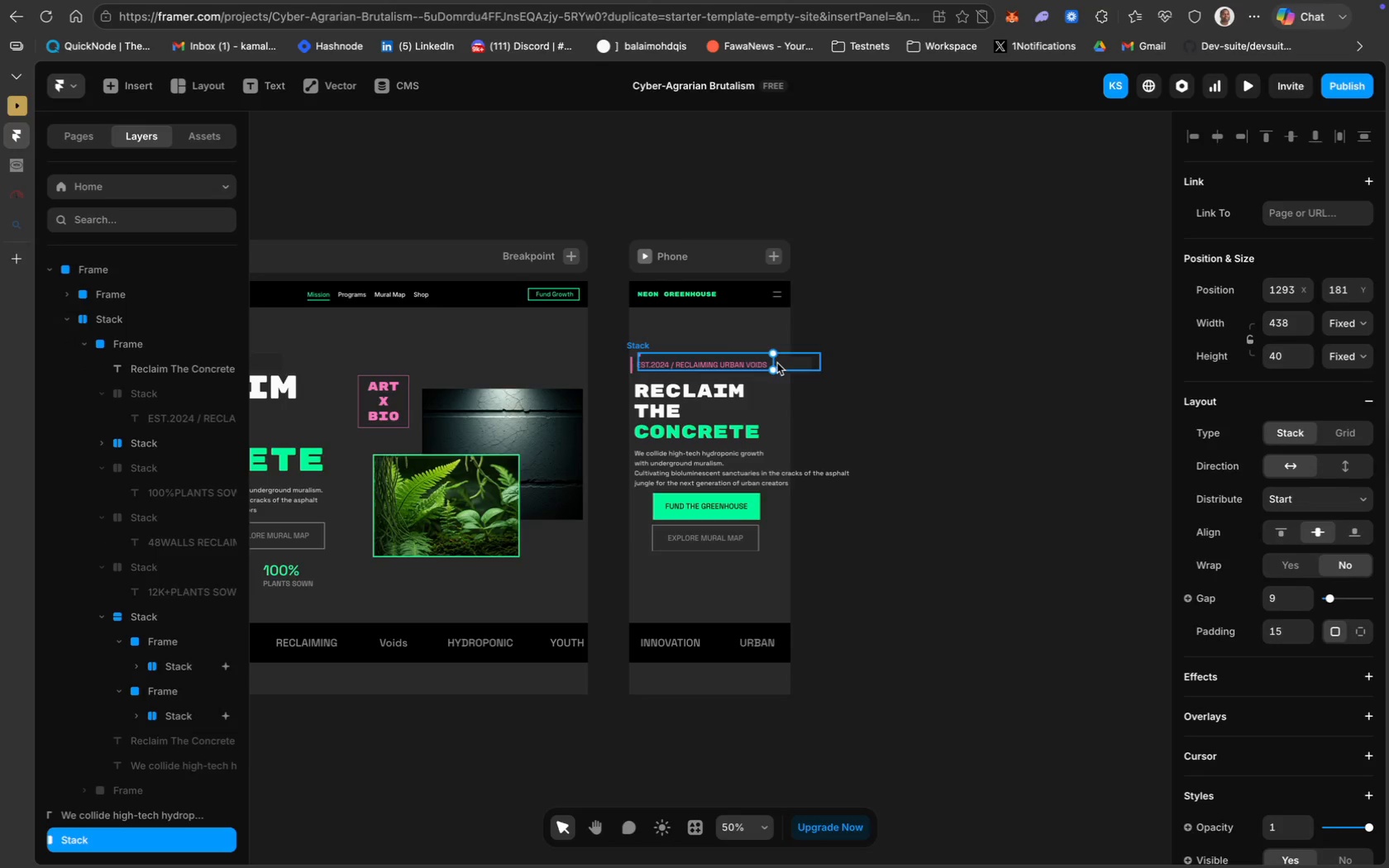 
key(Meta+Z)
 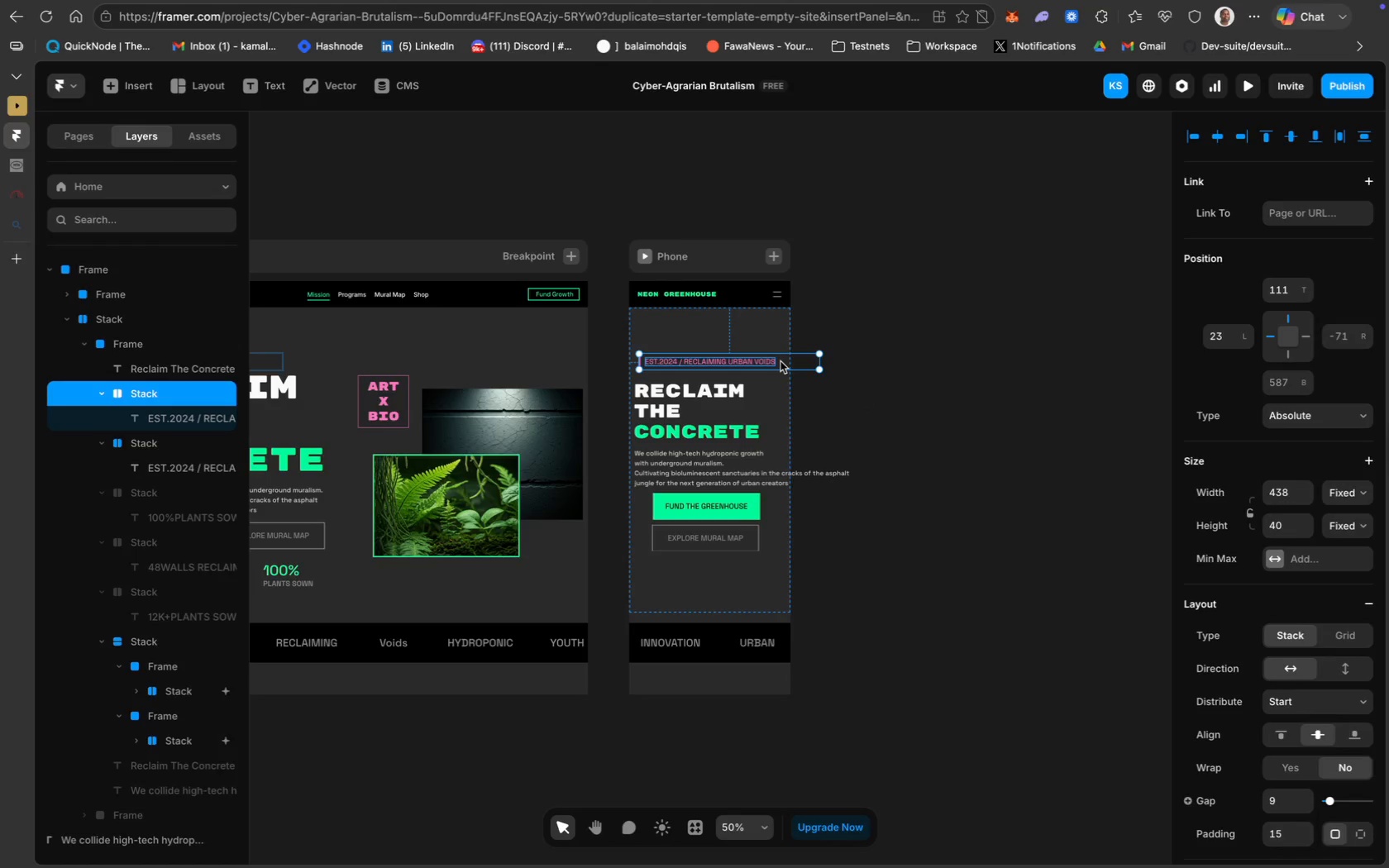 
left_click([781, 361])
 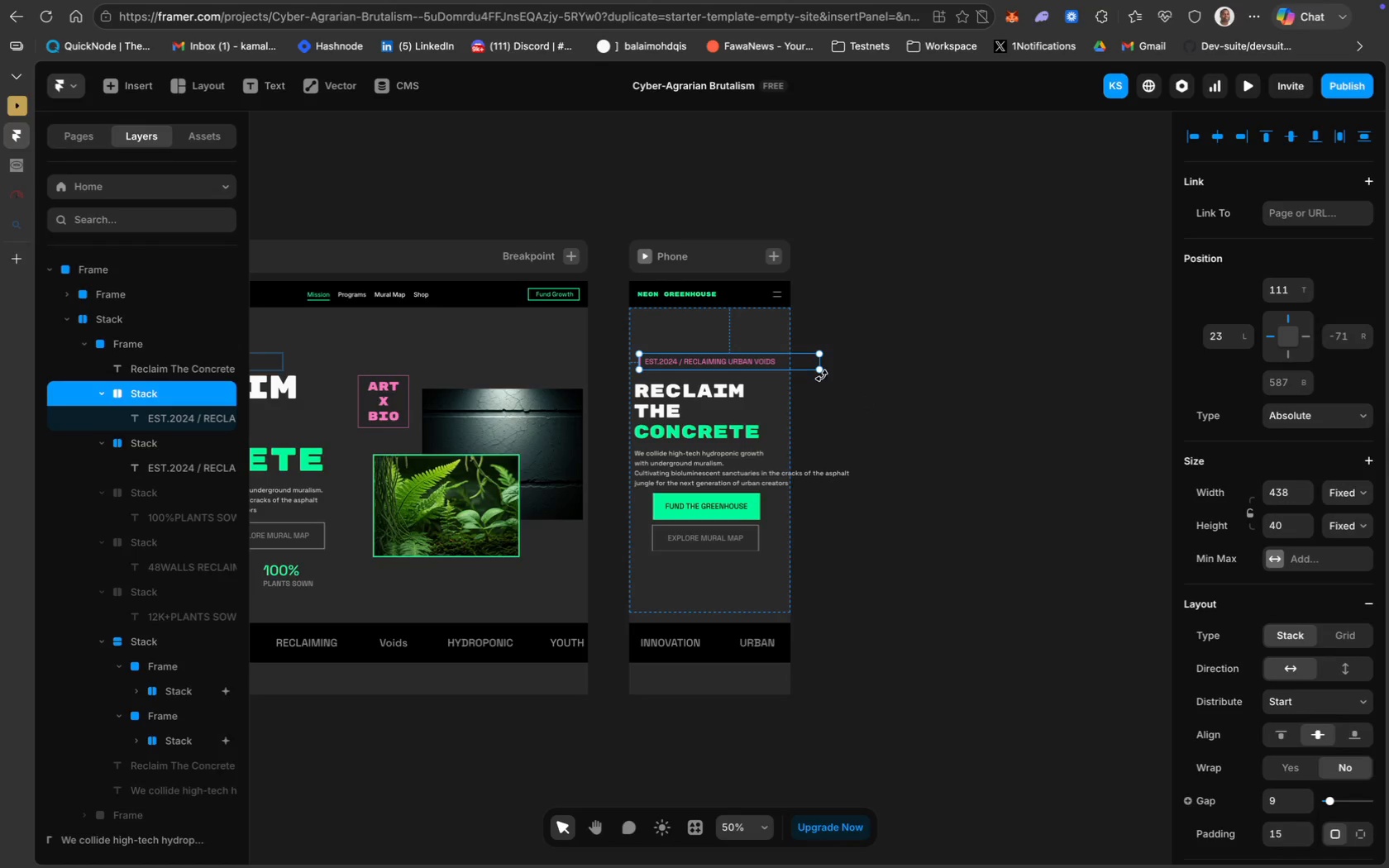 
left_click_drag(start_coordinate=[818, 364], to_coordinate=[785, 362])
 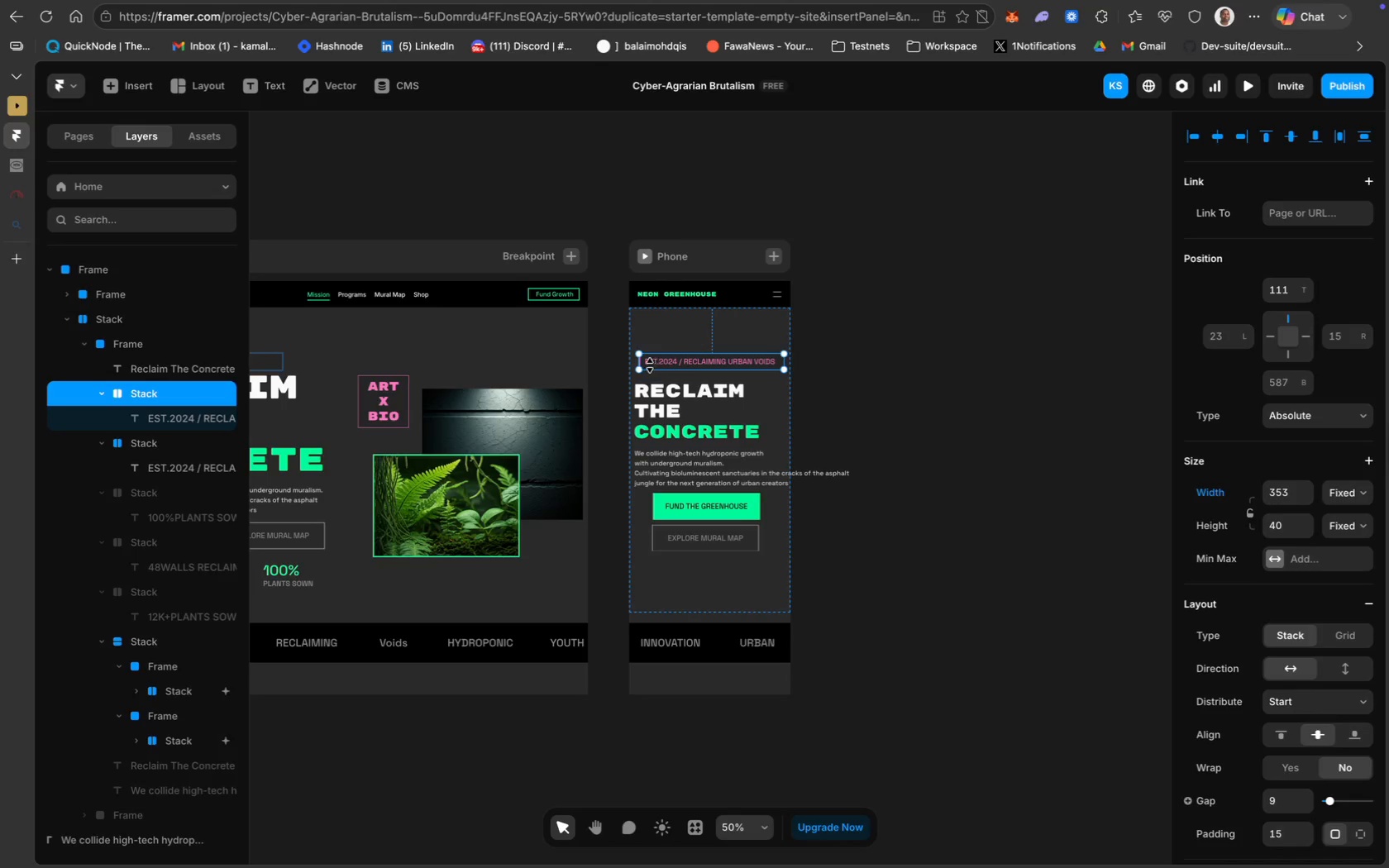 
wait(10.73)
 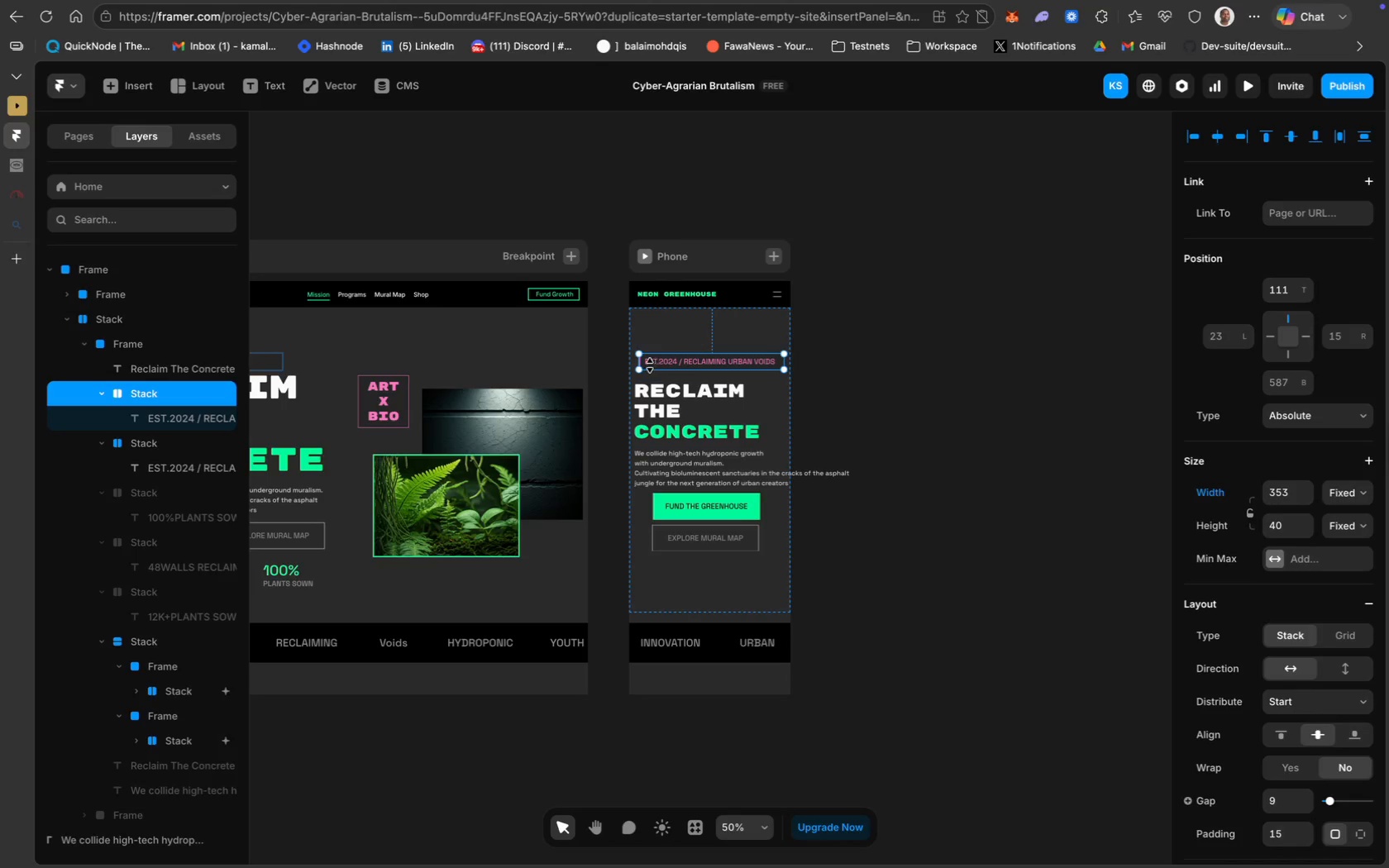 
left_click([848, 368])
 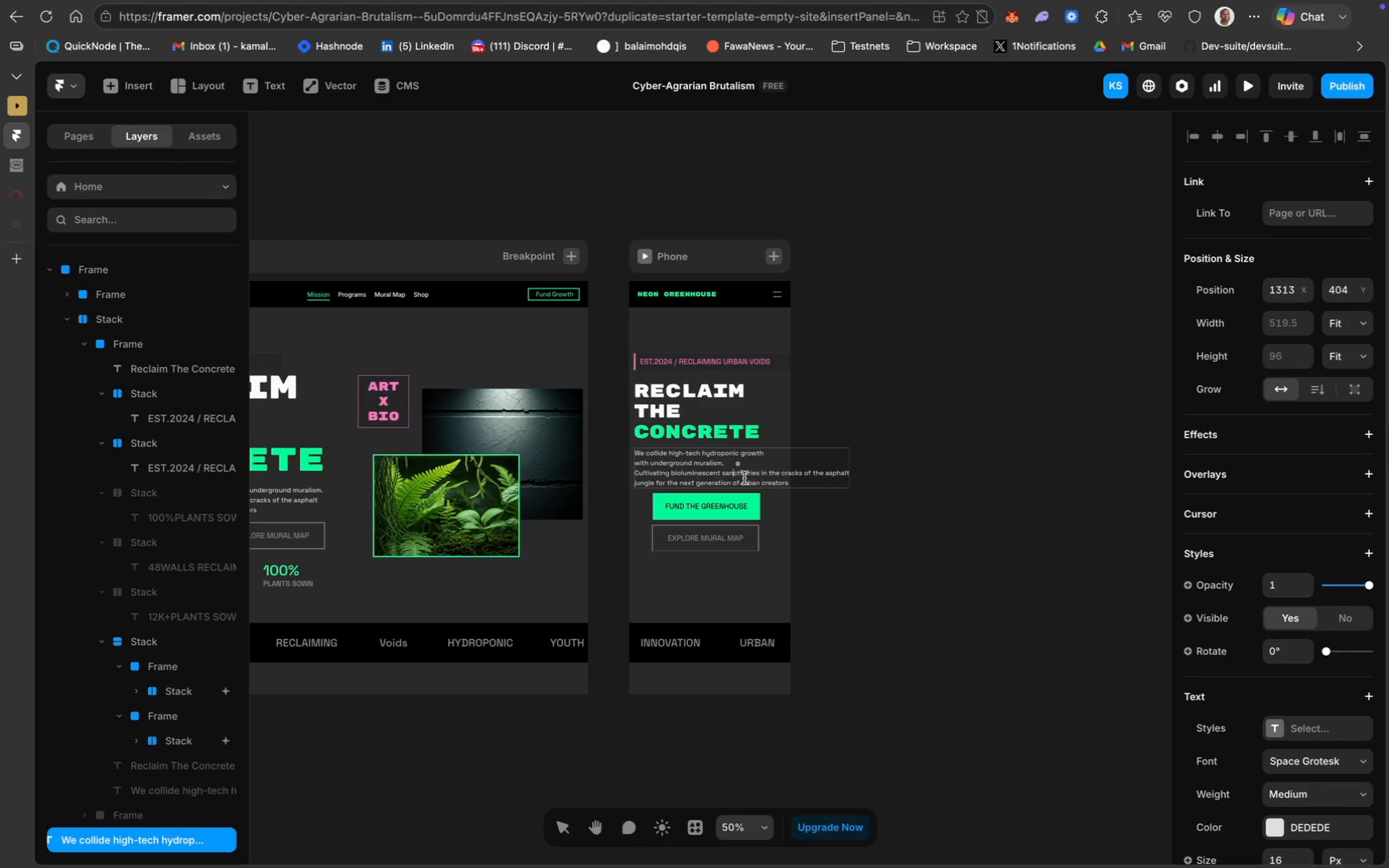 
wait(6.92)
 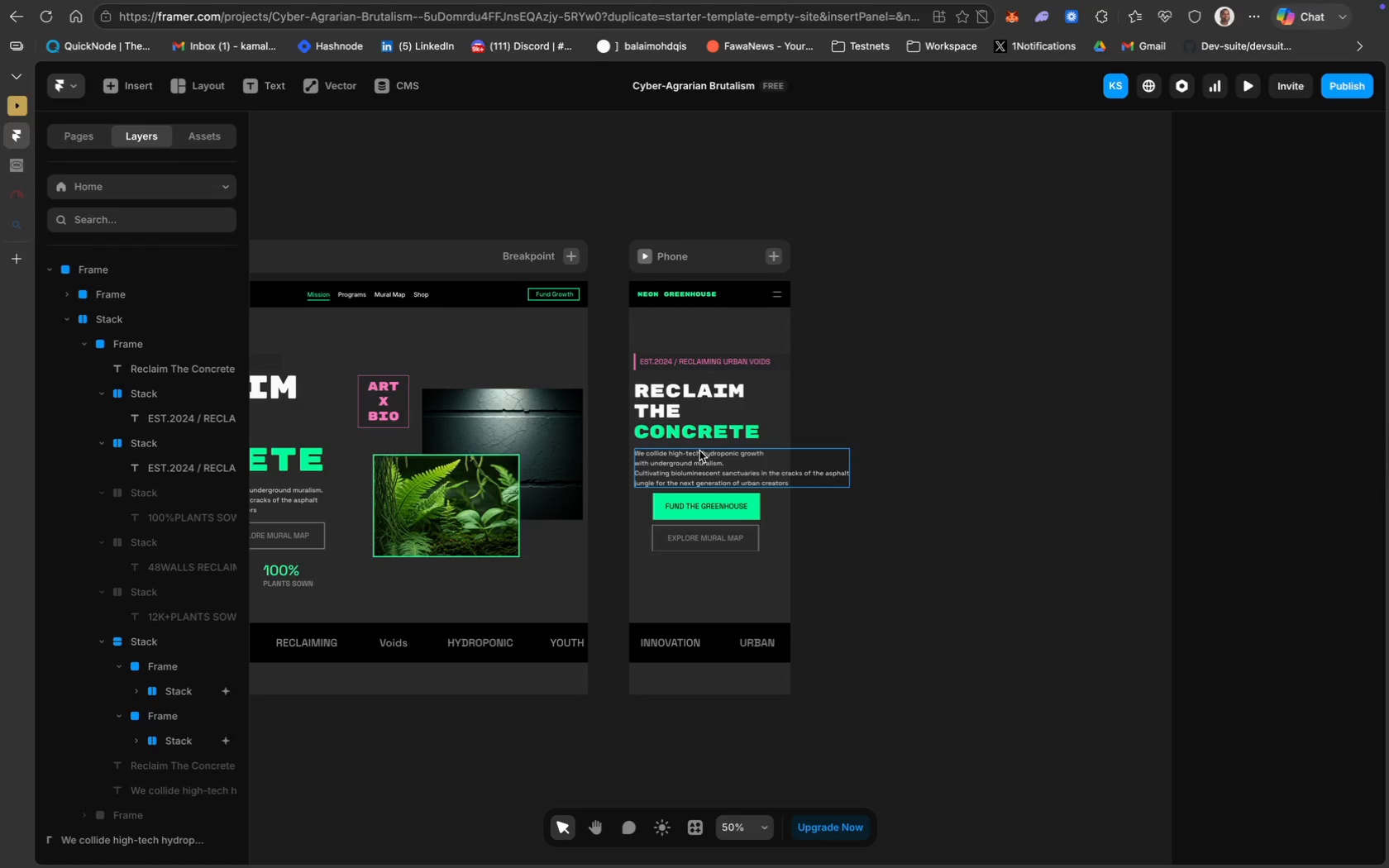 
left_click([781, 472])
 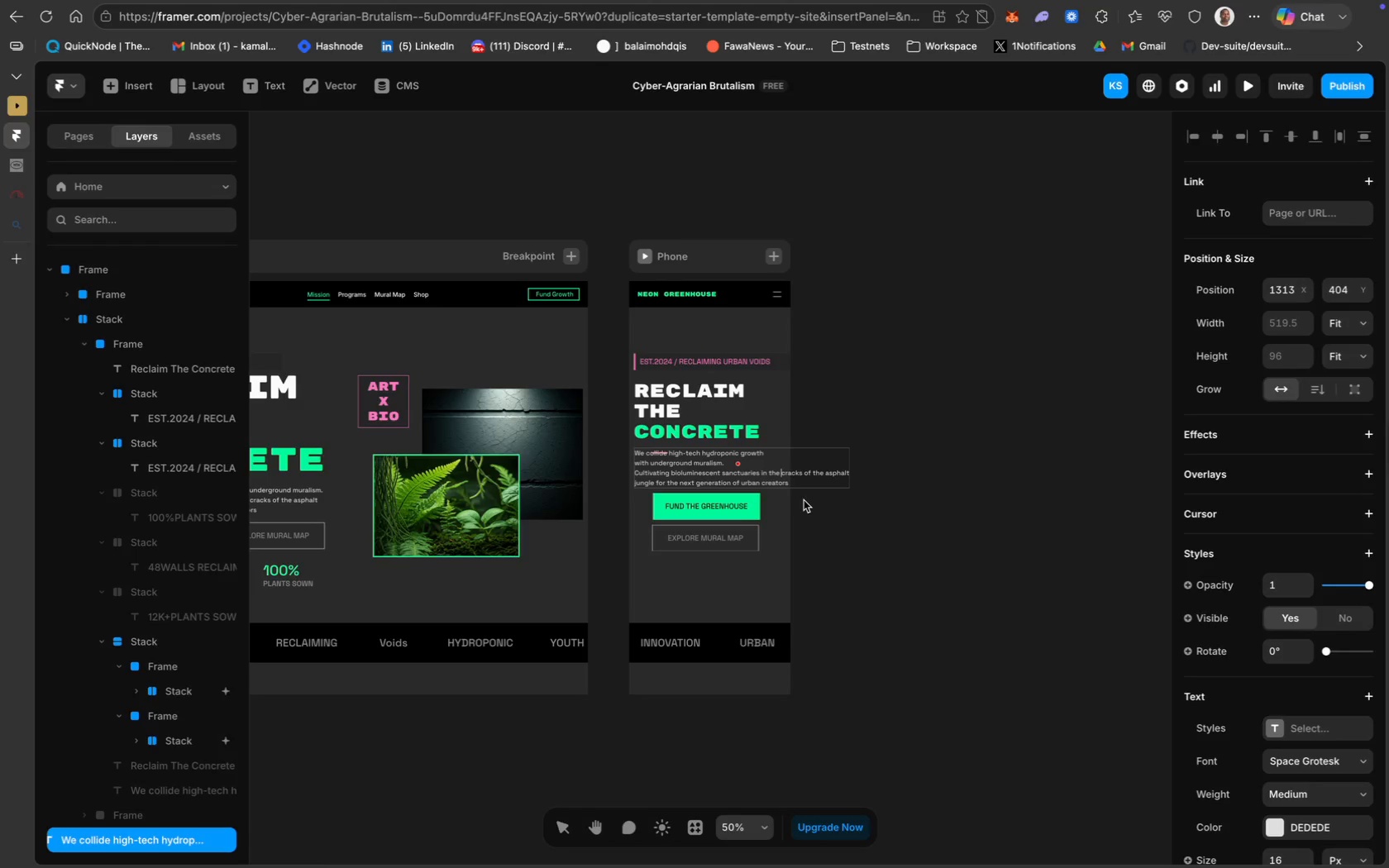 
key(Shift+ShiftRight)
 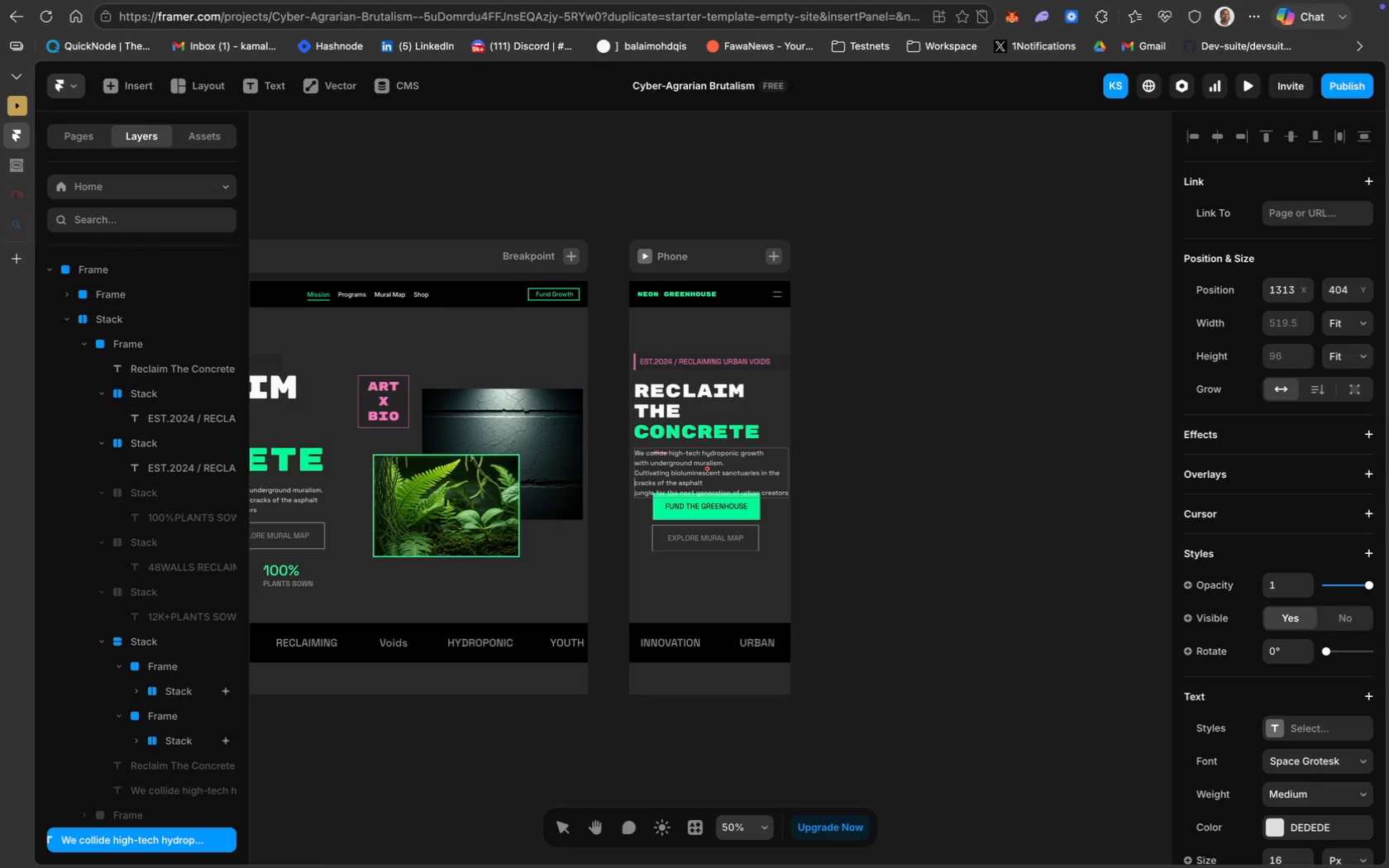 
key(Shift+Enter)
 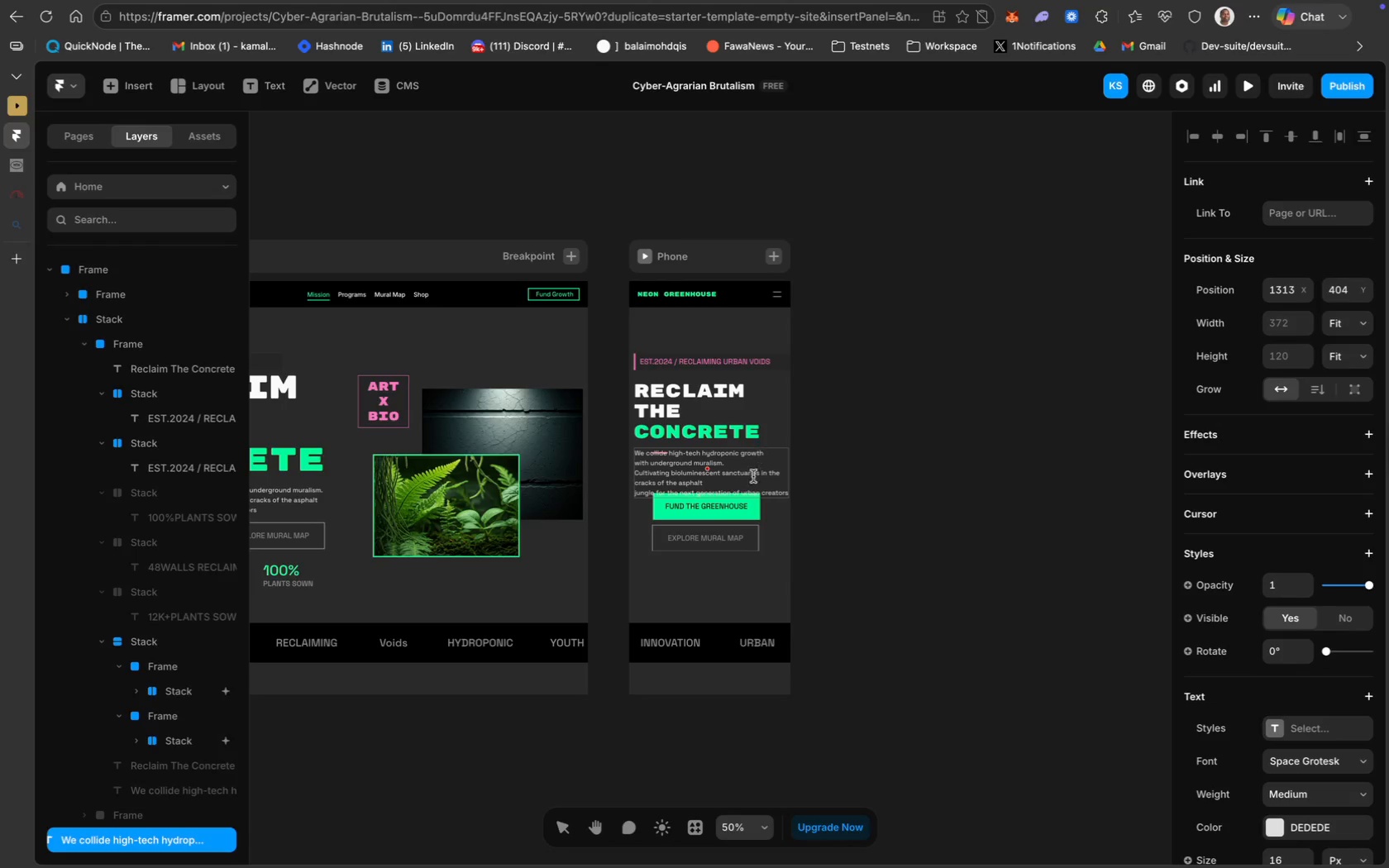 
left_click([766, 522])
 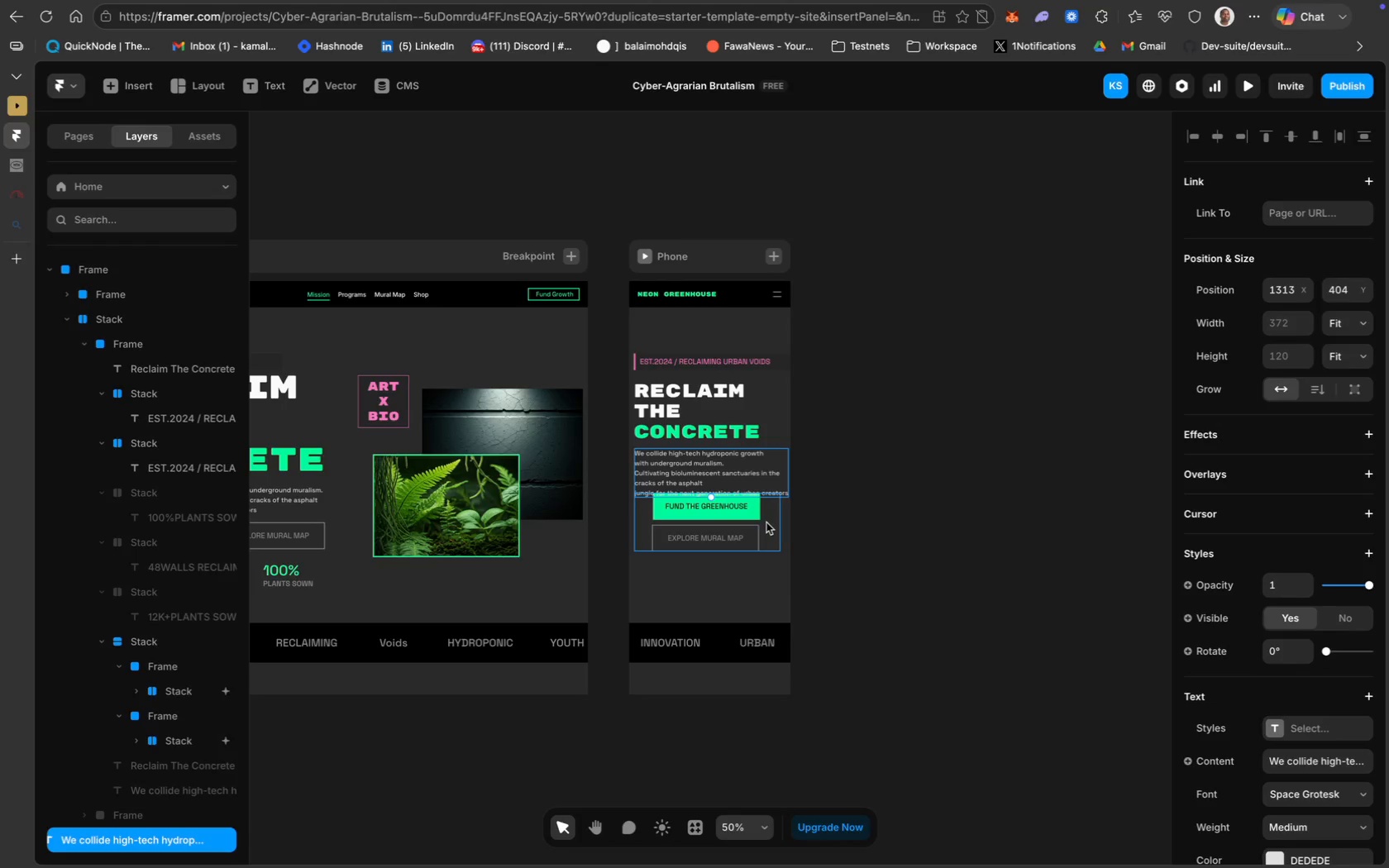 
left_click_drag(start_coordinate=[766, 522], to_coordinate=[766, 545])
 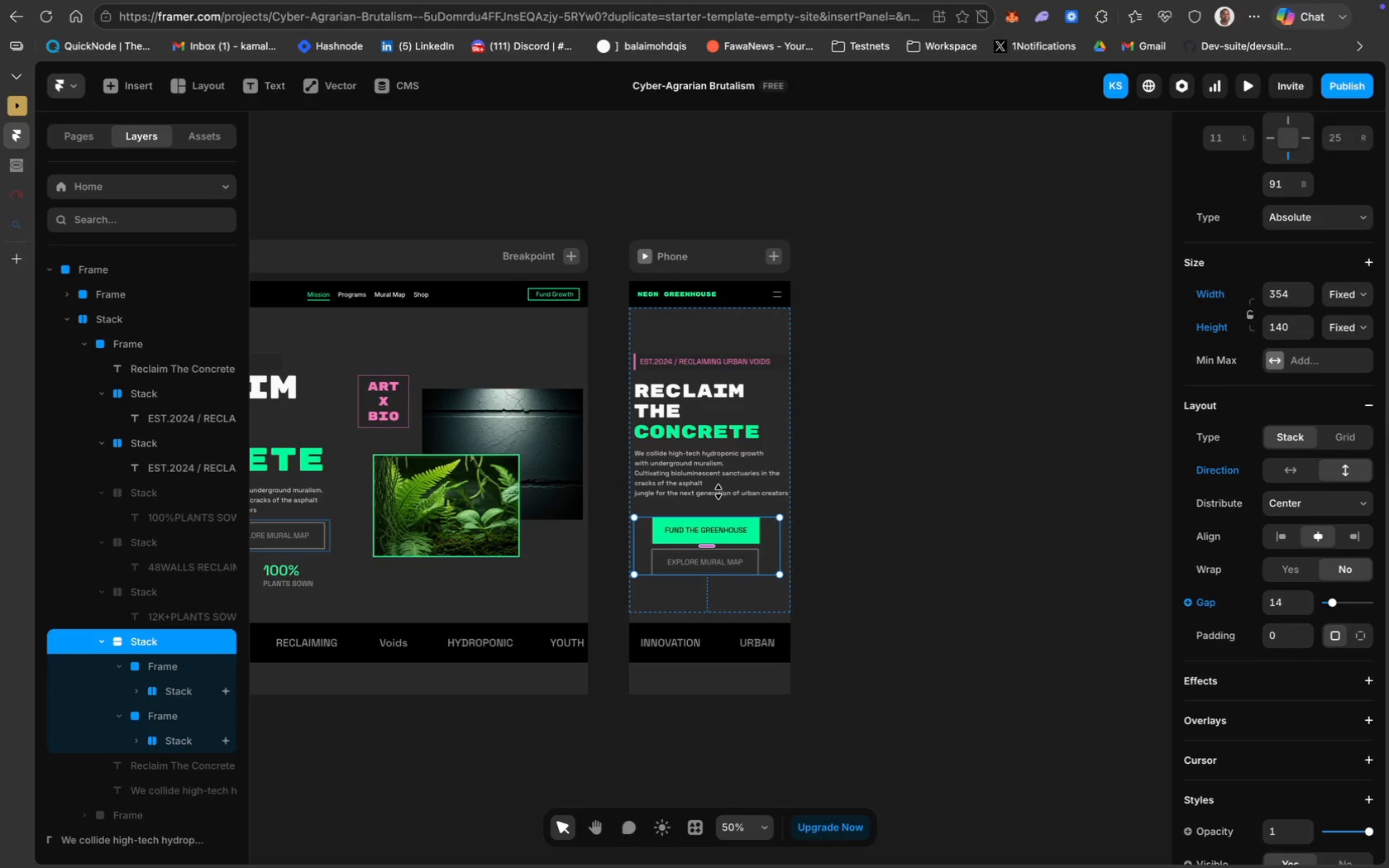 
left_click([839, 494])
 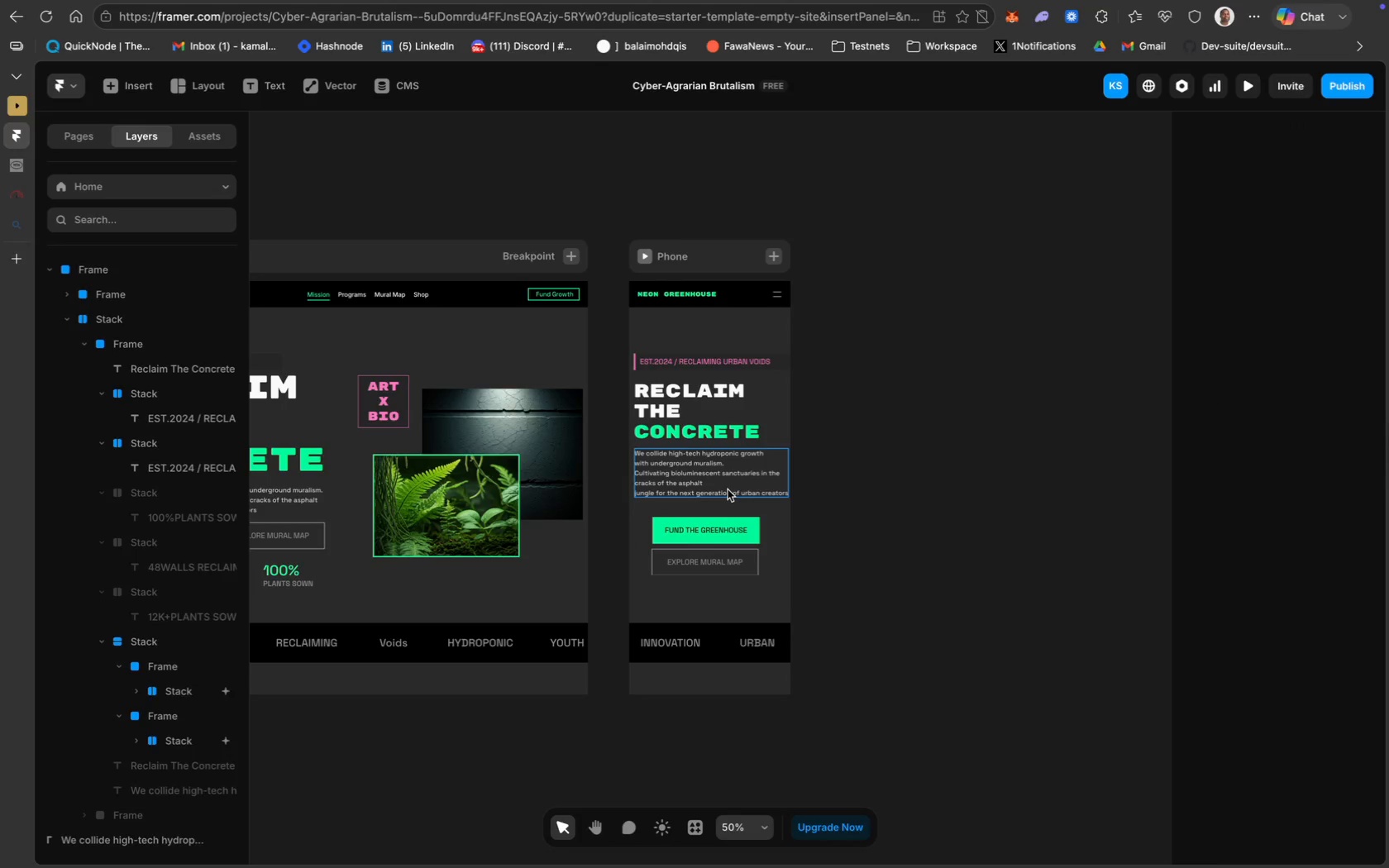 
left_click([728, 489])
 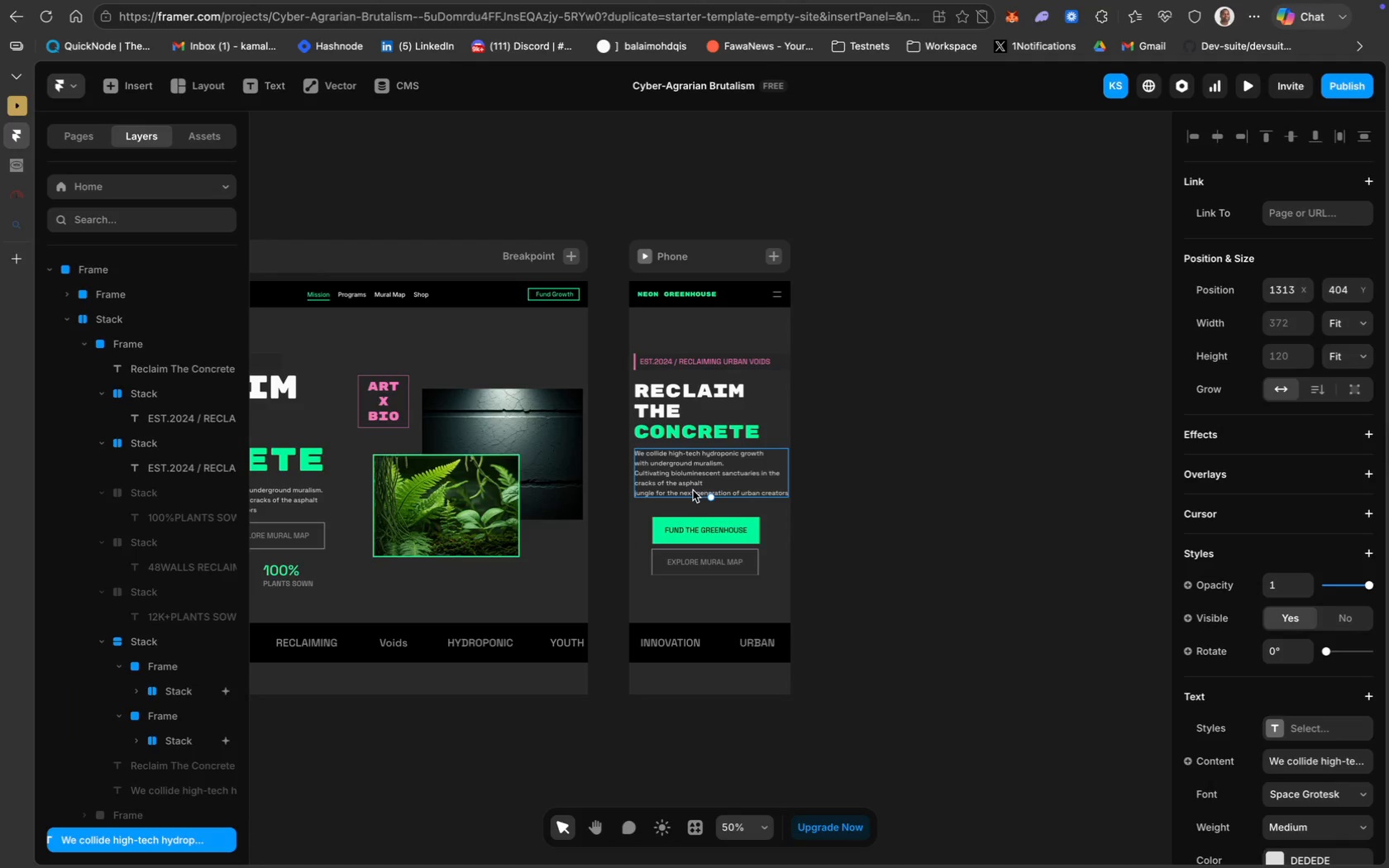 
left_click([701, 492])
 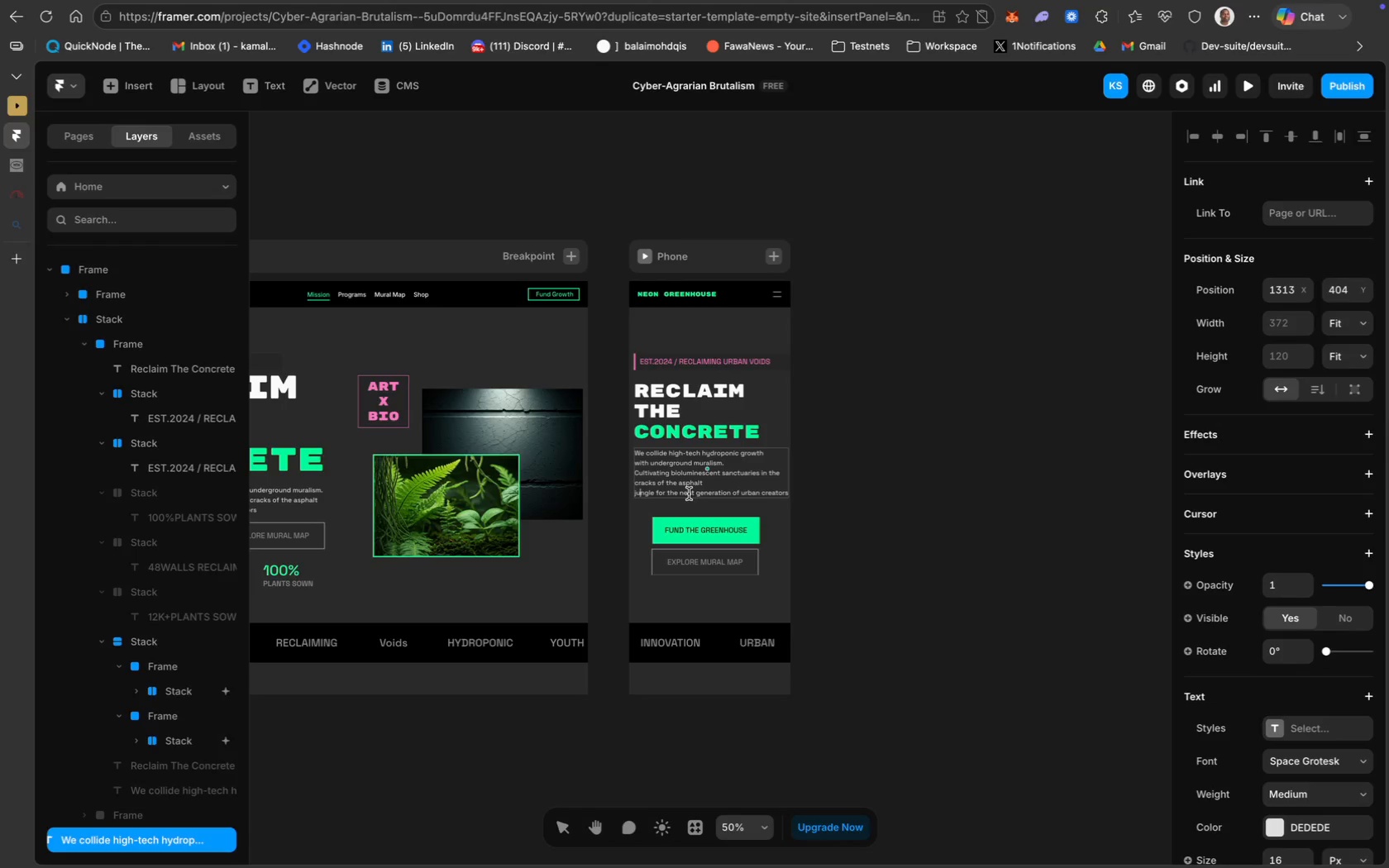 
key(ArrowLeft)
 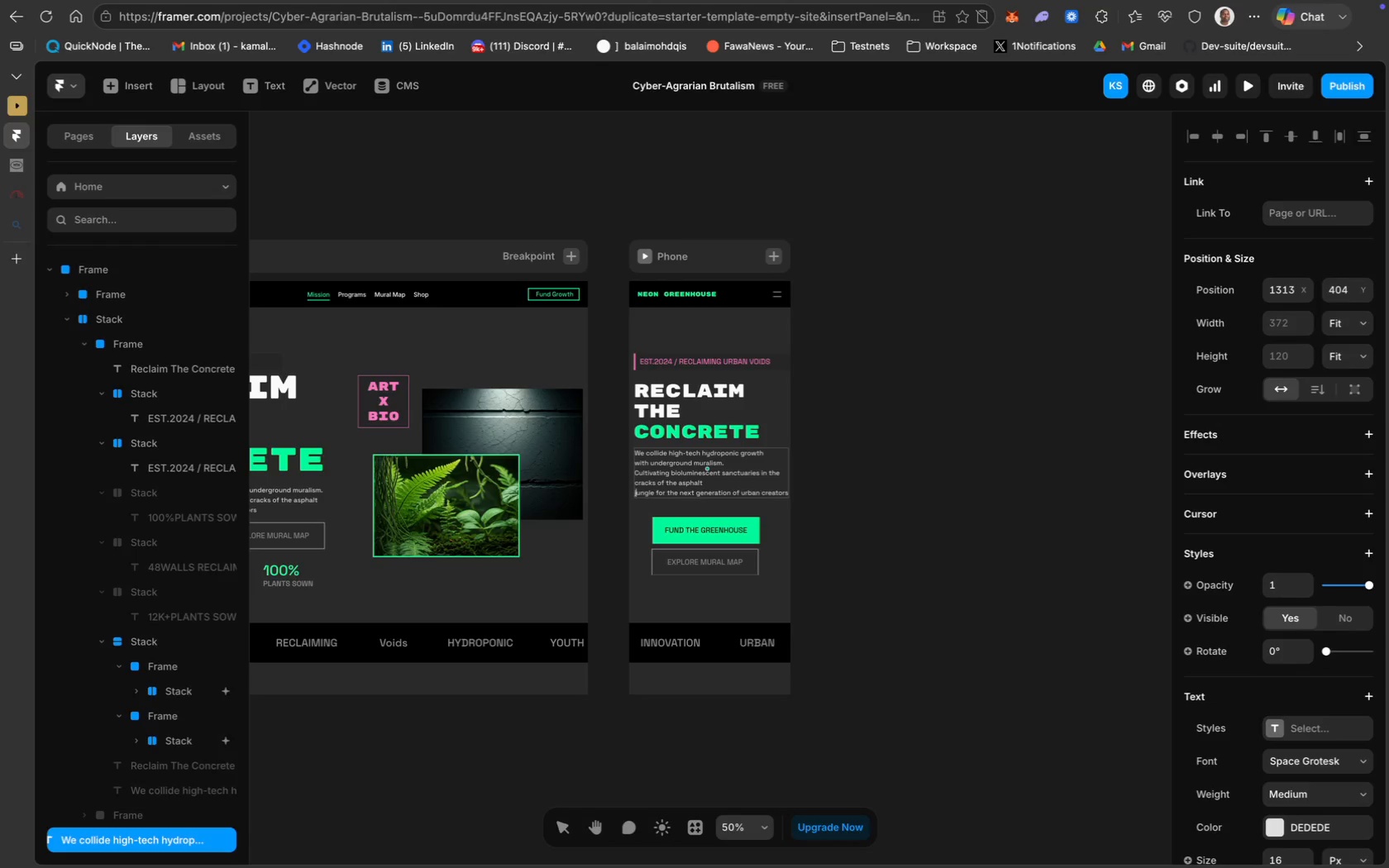 
key(ArrowLeft)
 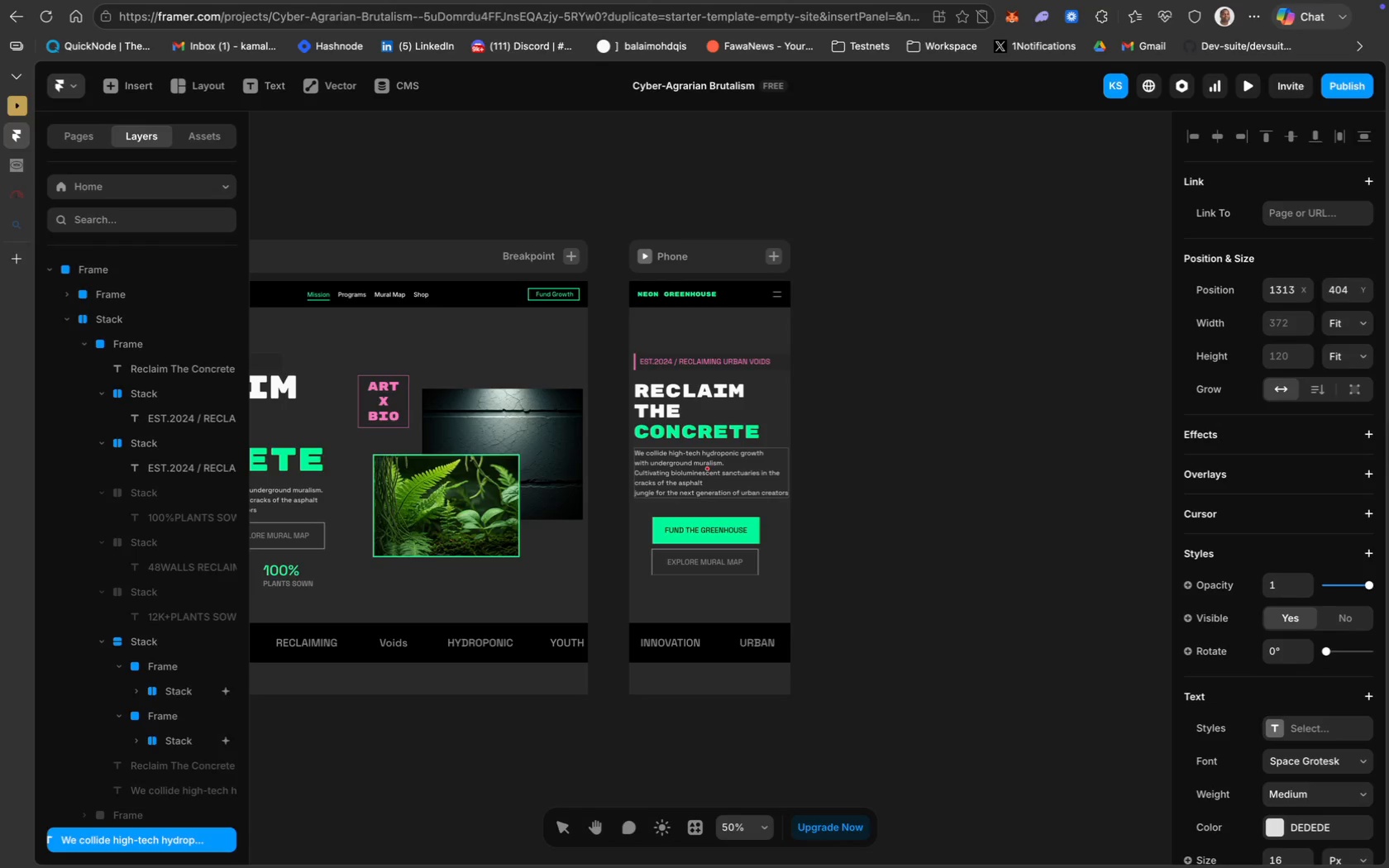 
key(Backspace)
 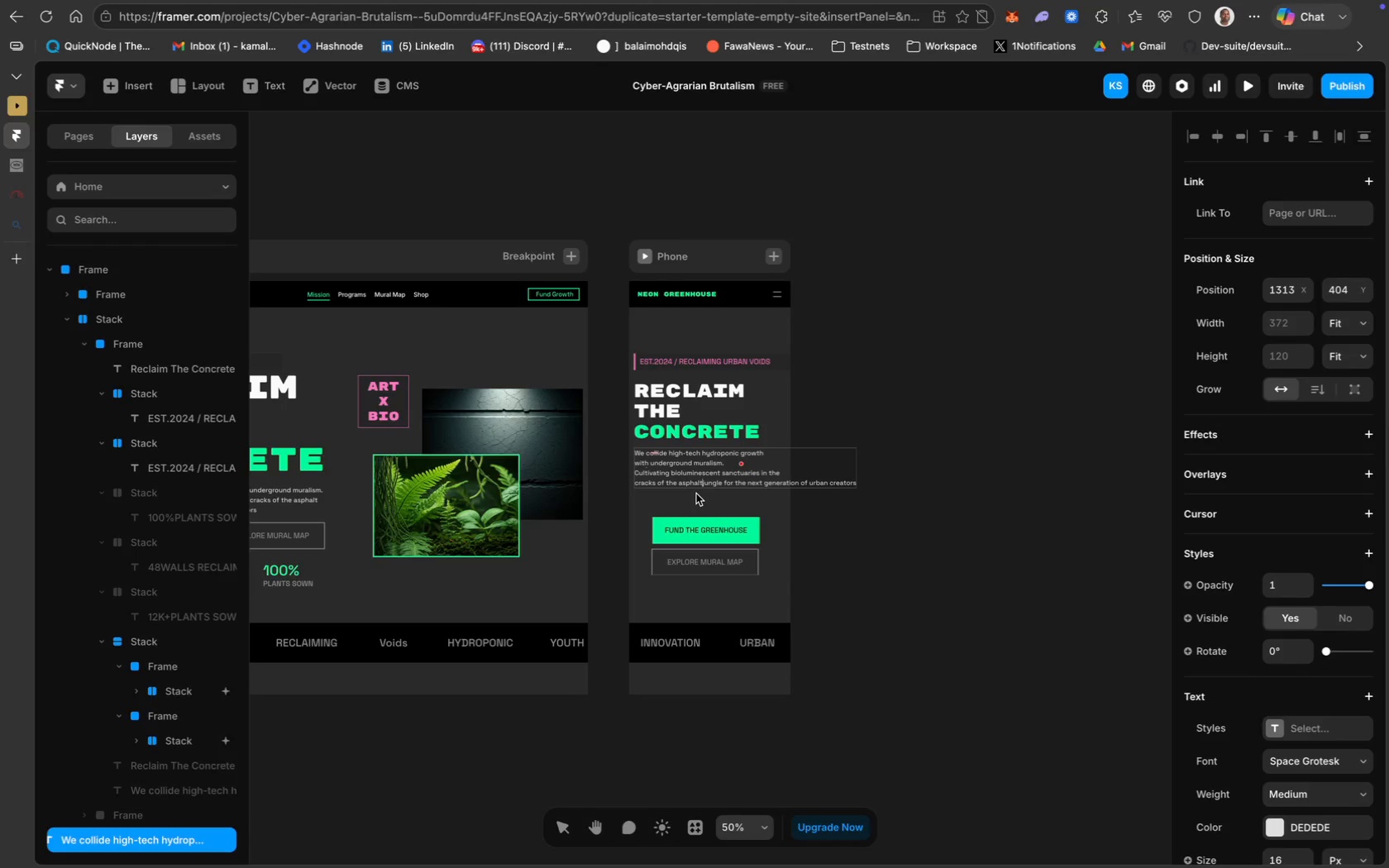 
key(Space)
 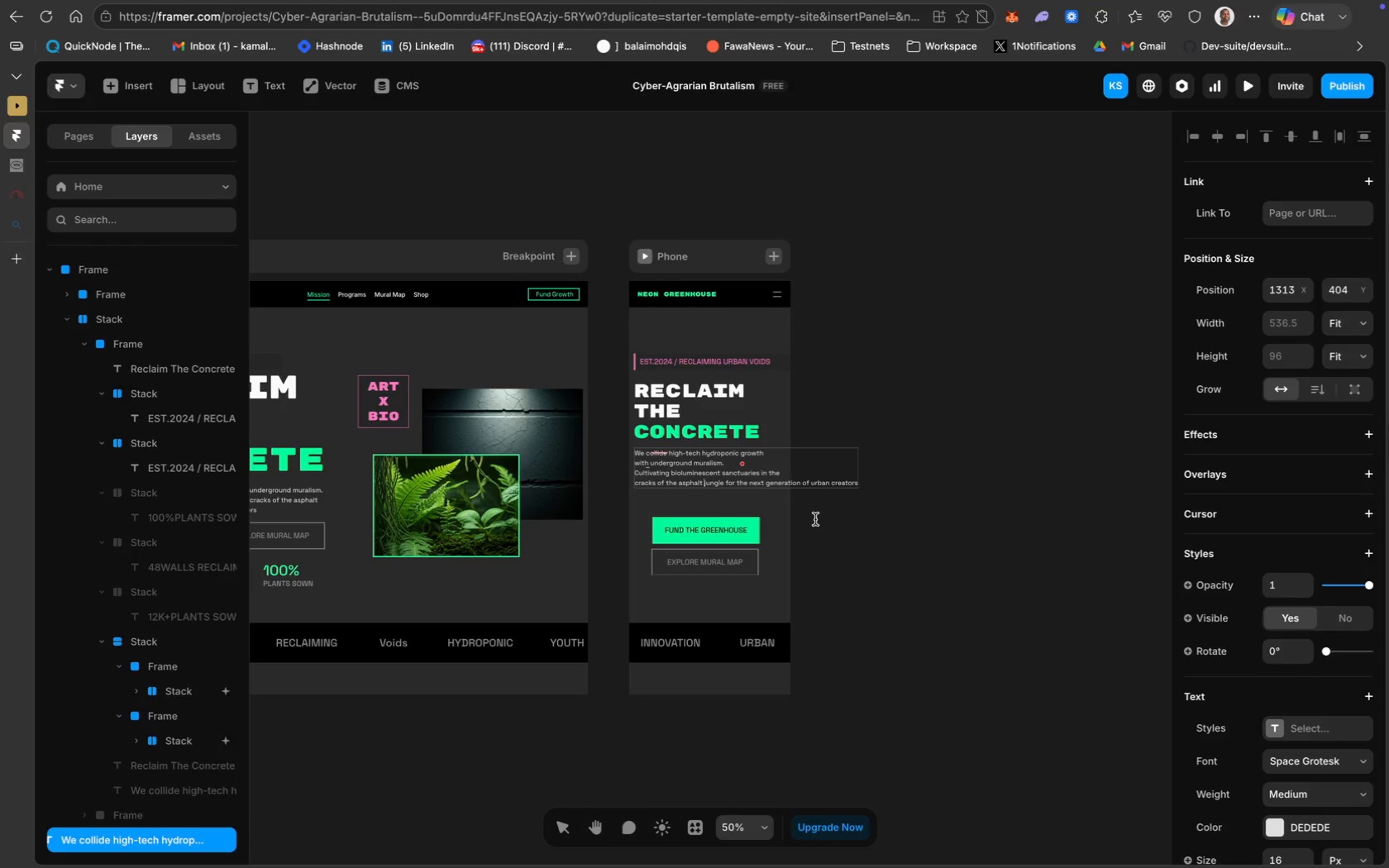 
wait(5.01)
 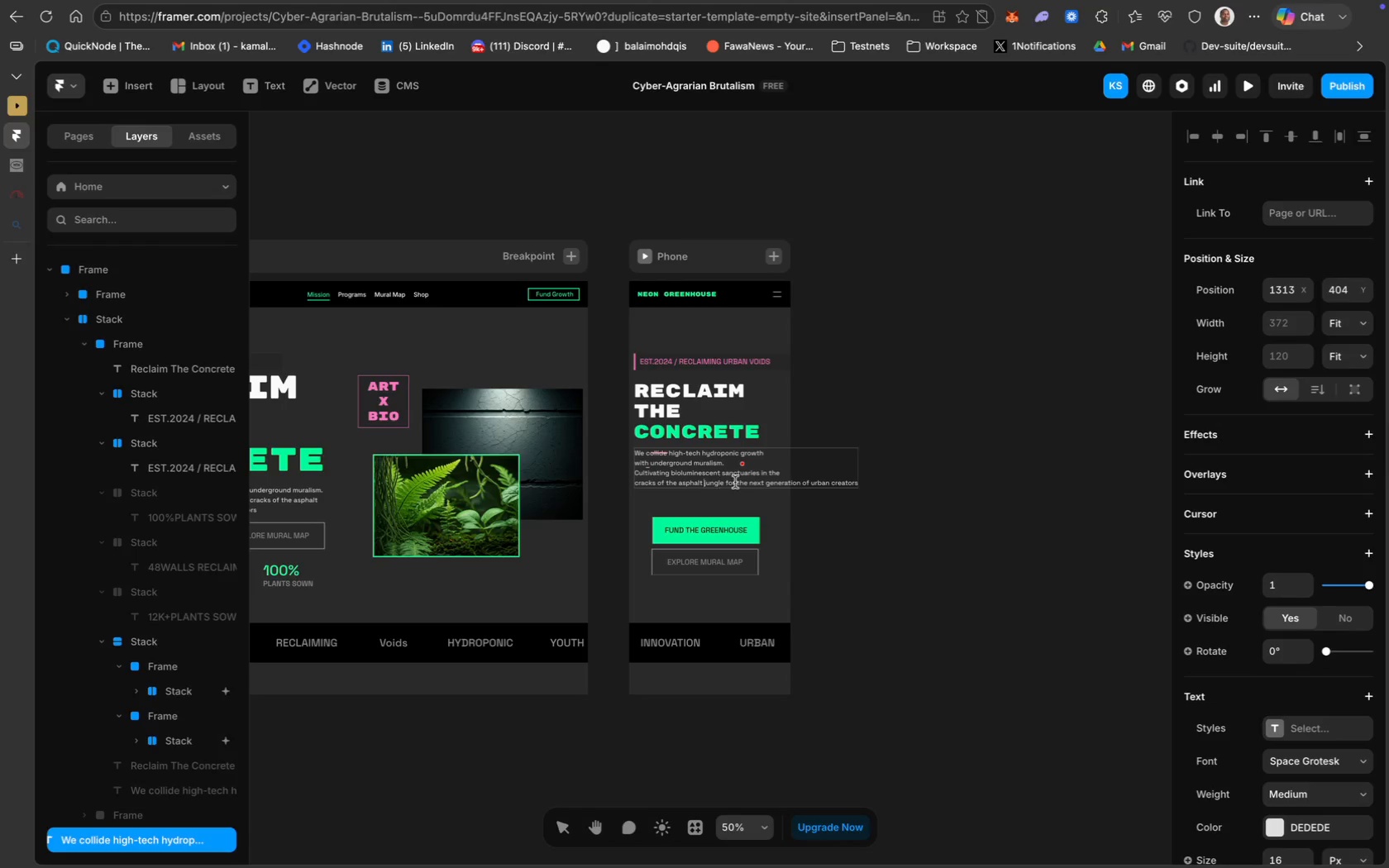 
key(Shift+Enter)
 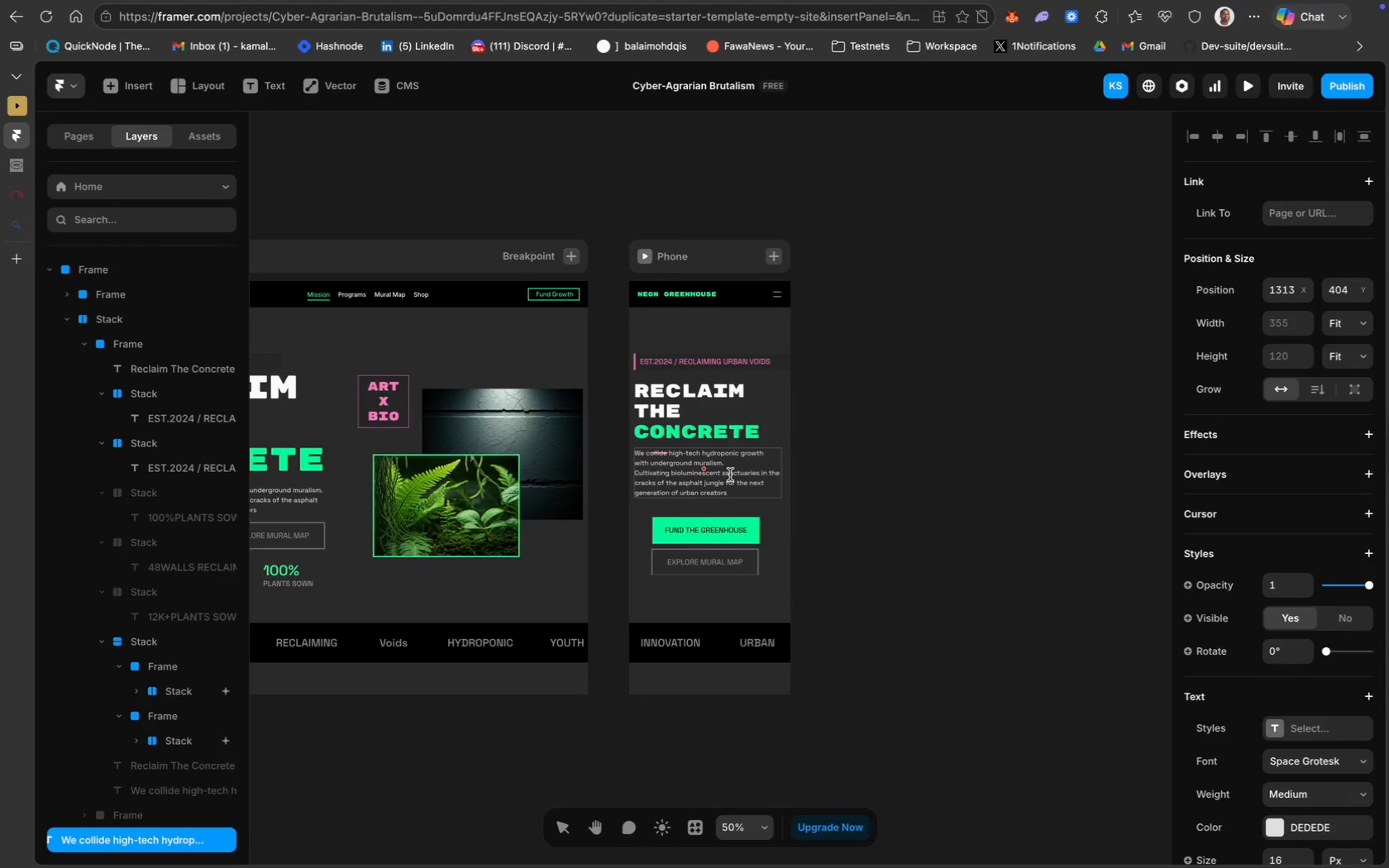 
hold_key(key=CommandLeft, duration=0.46)
 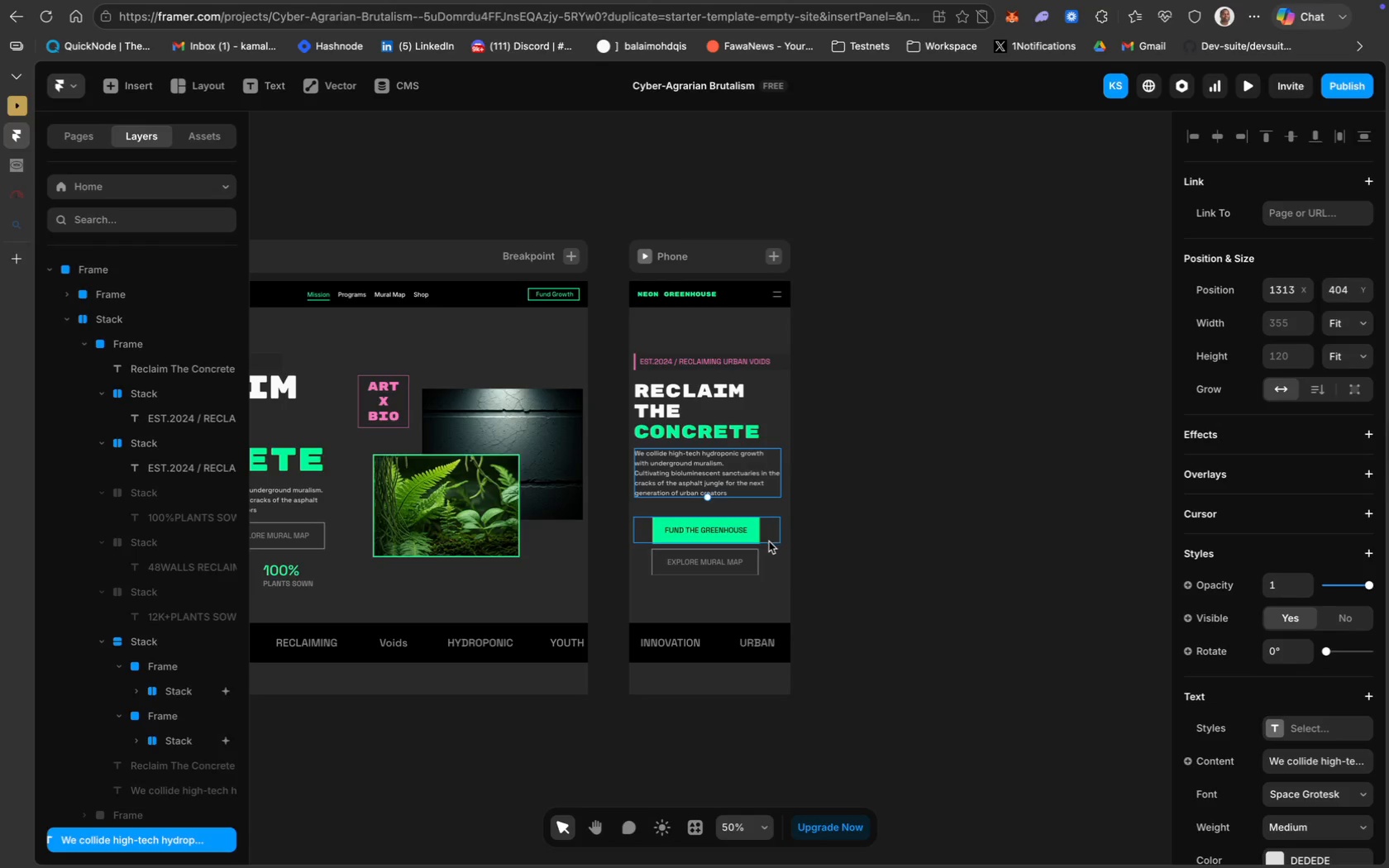 
left_click_drag(start_coordinate=[771, 546], to_coordinate=[771, 535])
 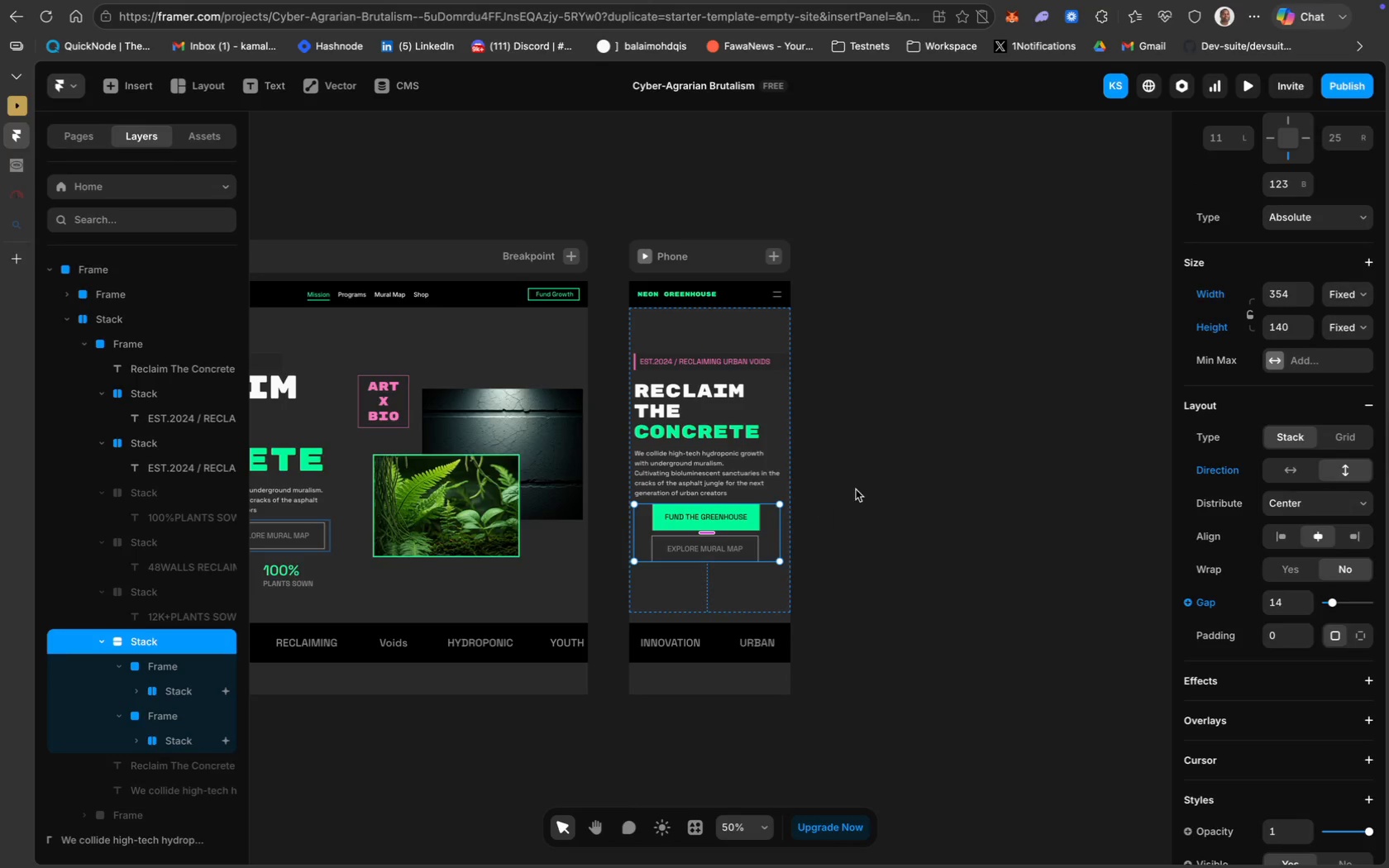 
left_click([856, 489])
 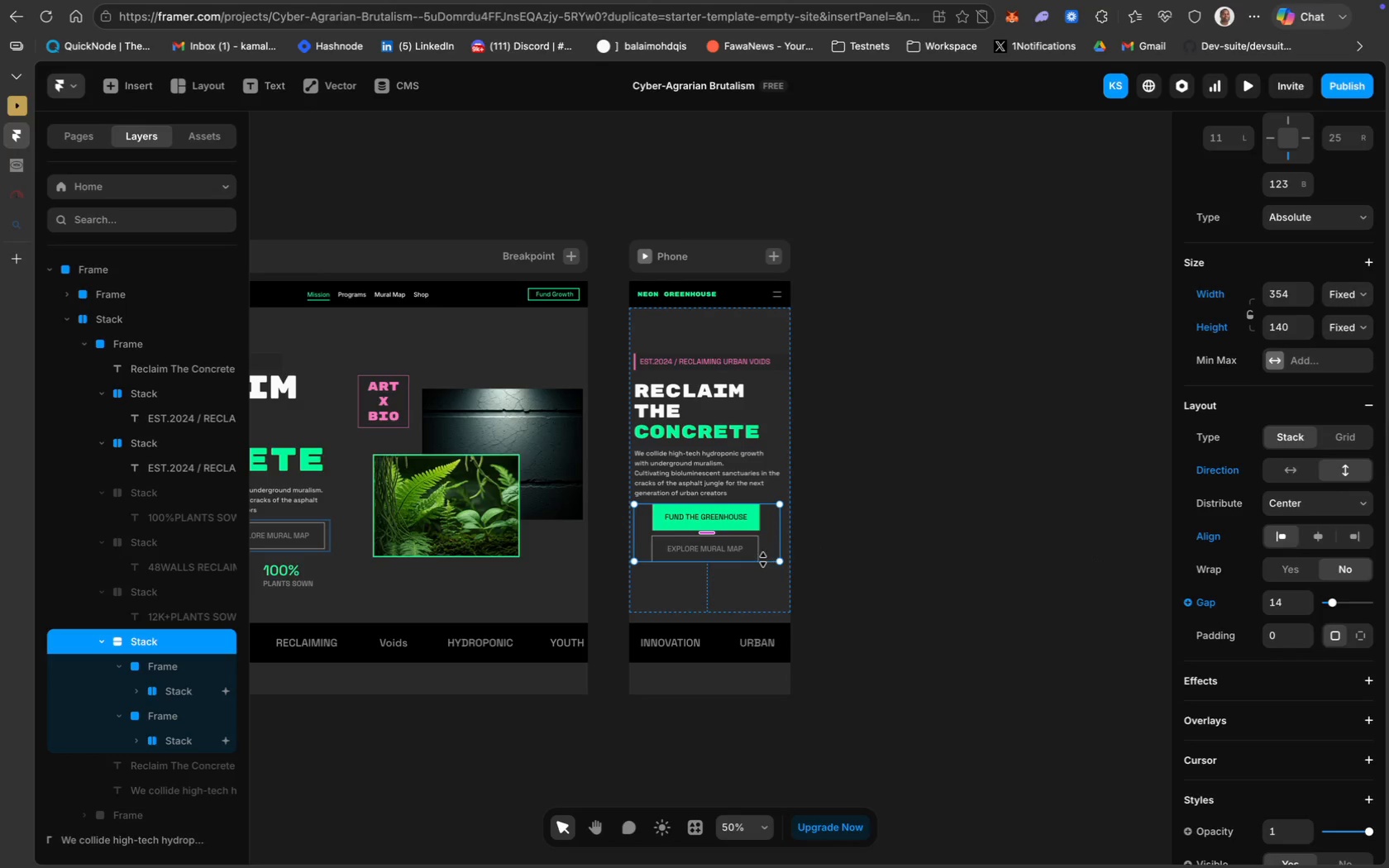 
wait(19.04)
 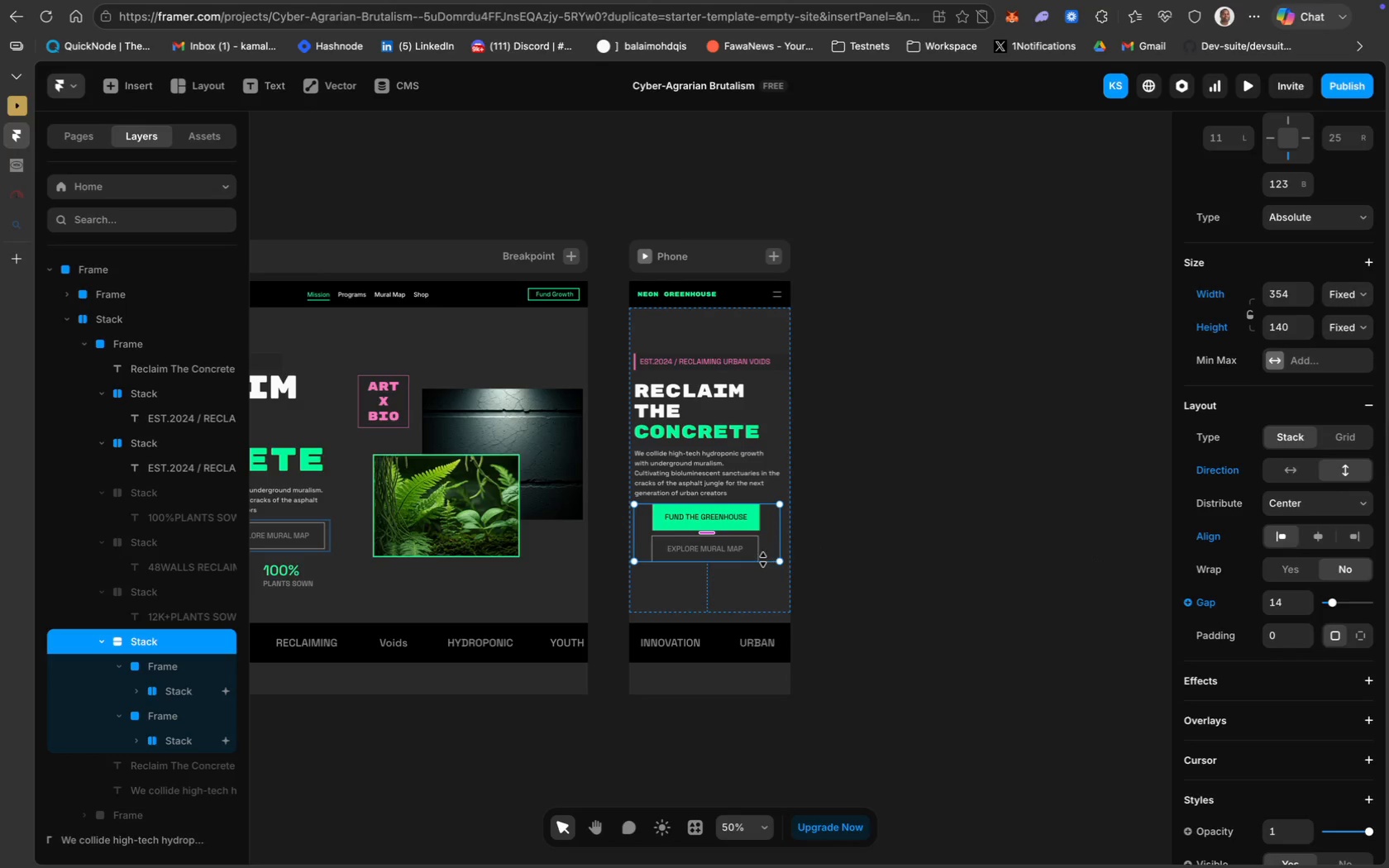 
left_click([757, 527])
 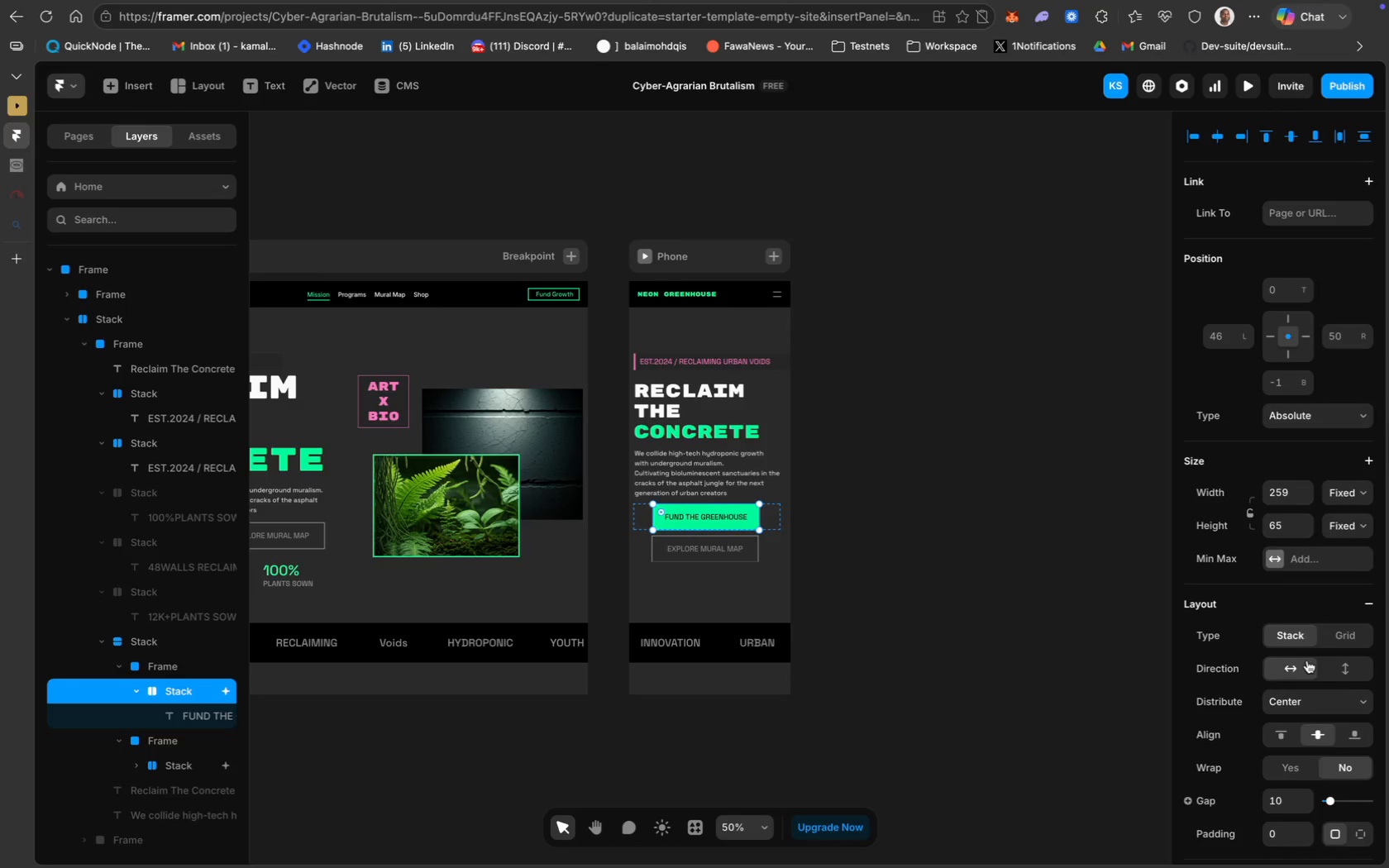 
scroll: coordinate [1306, 661], scroll_direction: down, amount: 17.0
 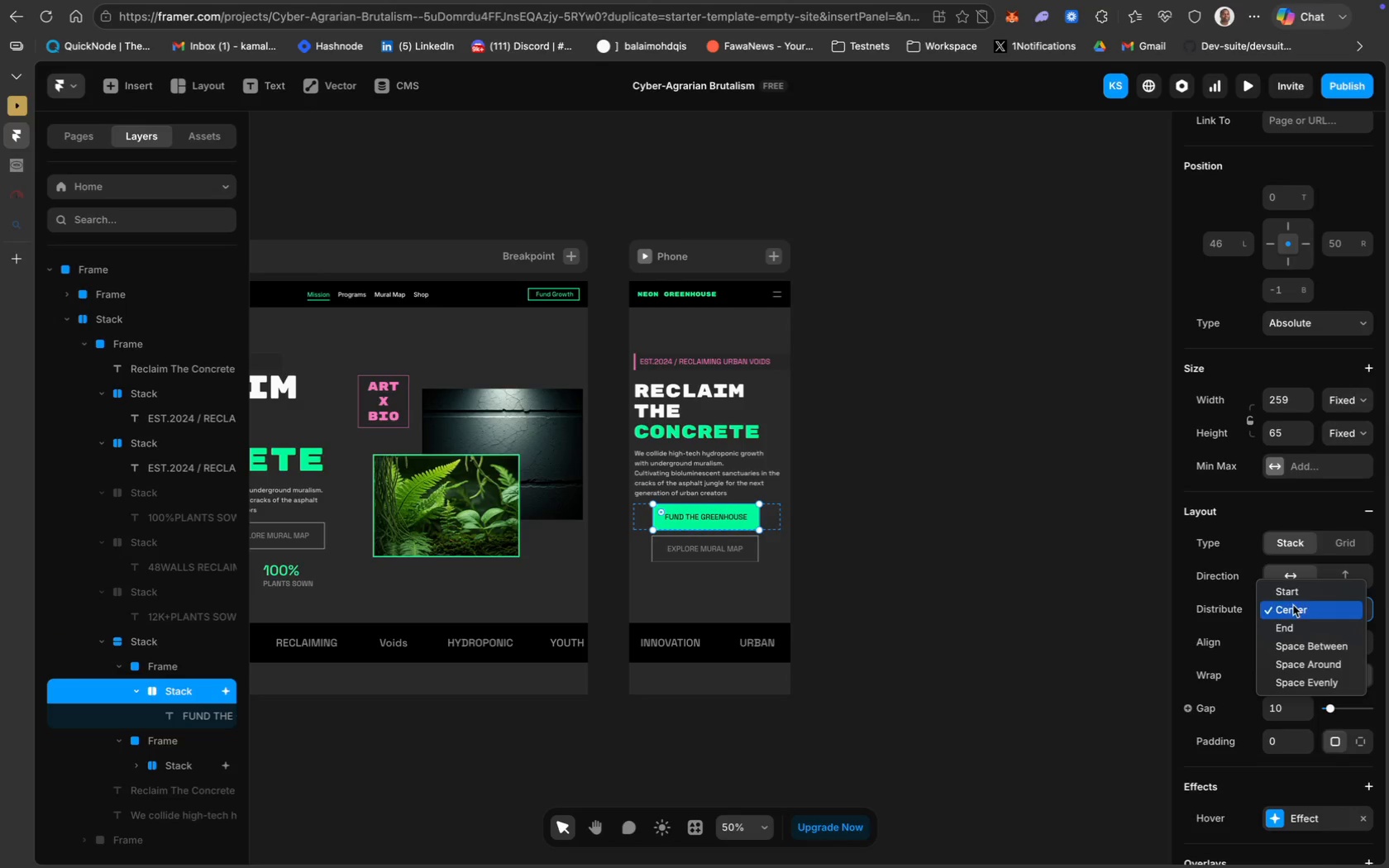 
left_click([1291, 594])
 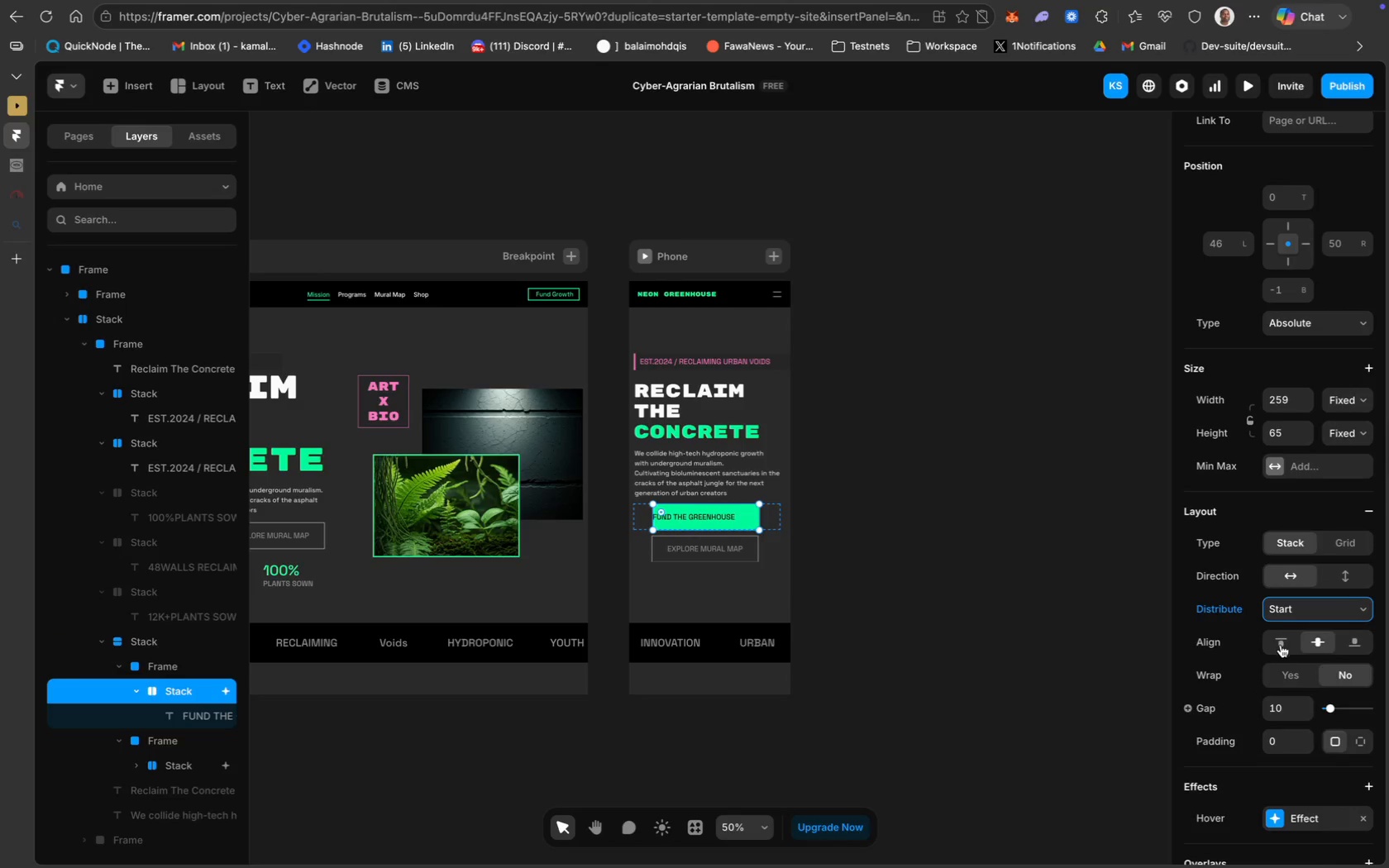 
scroll: coordinate [1301, 668], scroll_direction: down, amount: 2.0
 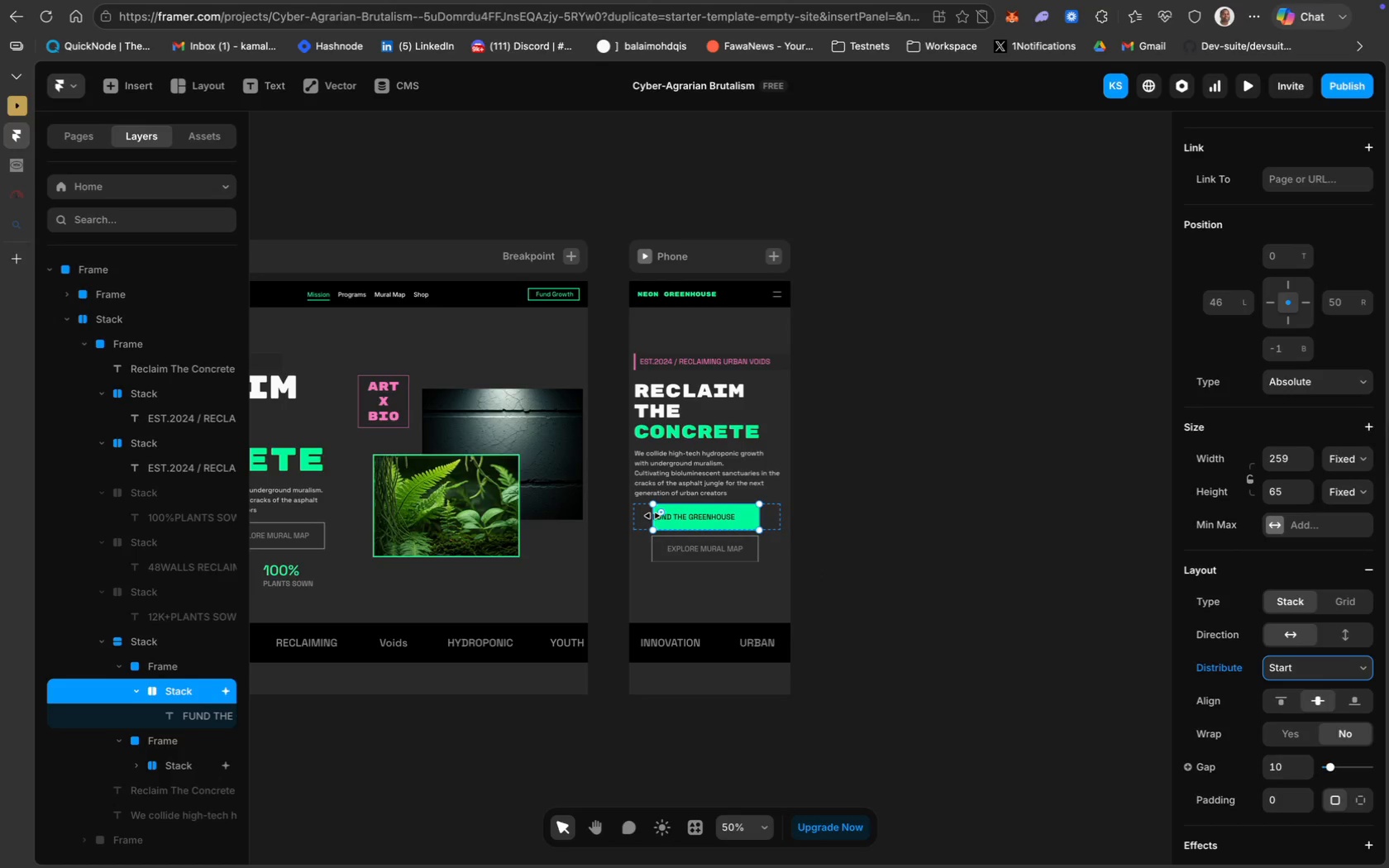 
wait(9.79)
 